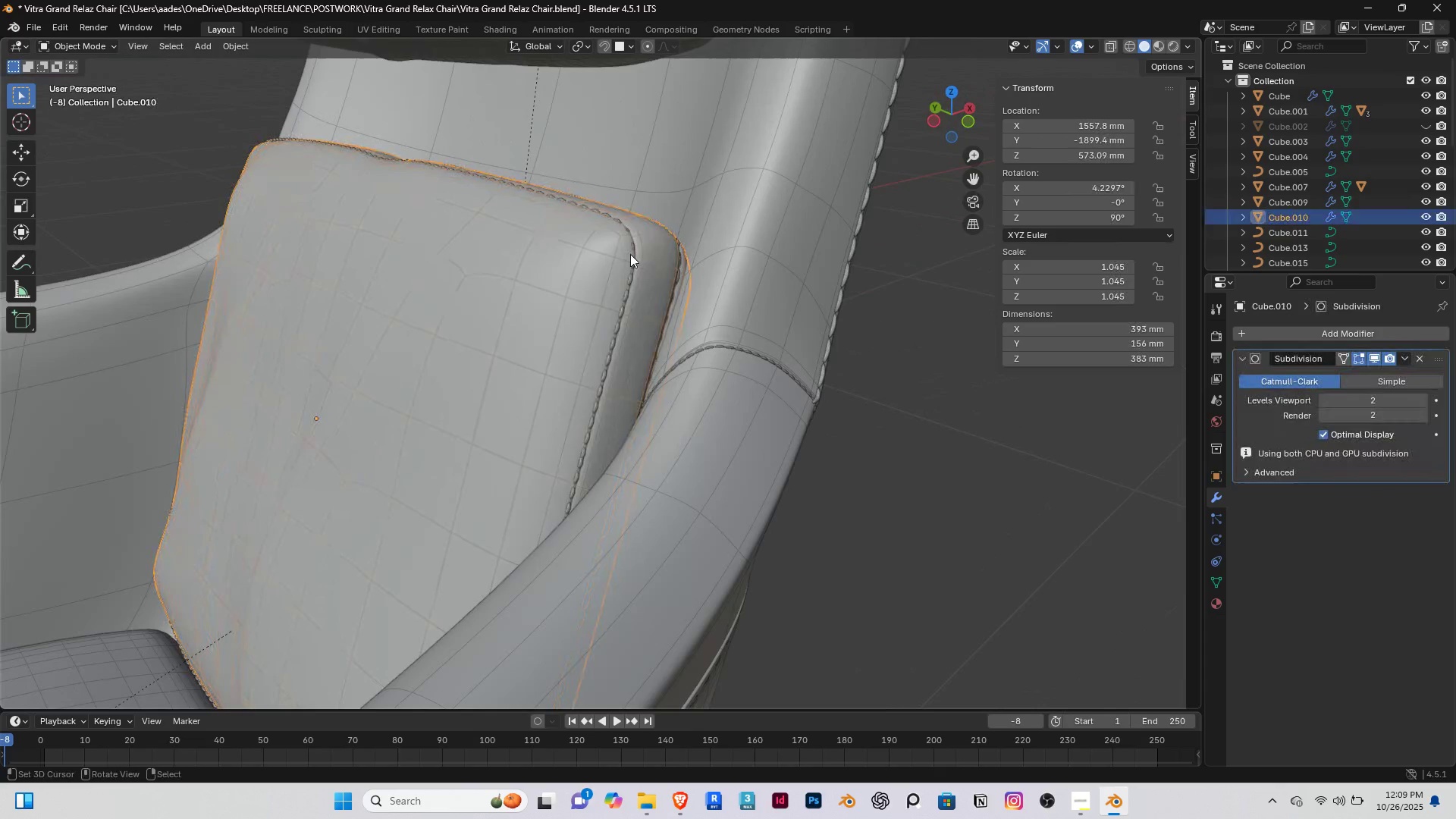 
double_click([630, 254])
 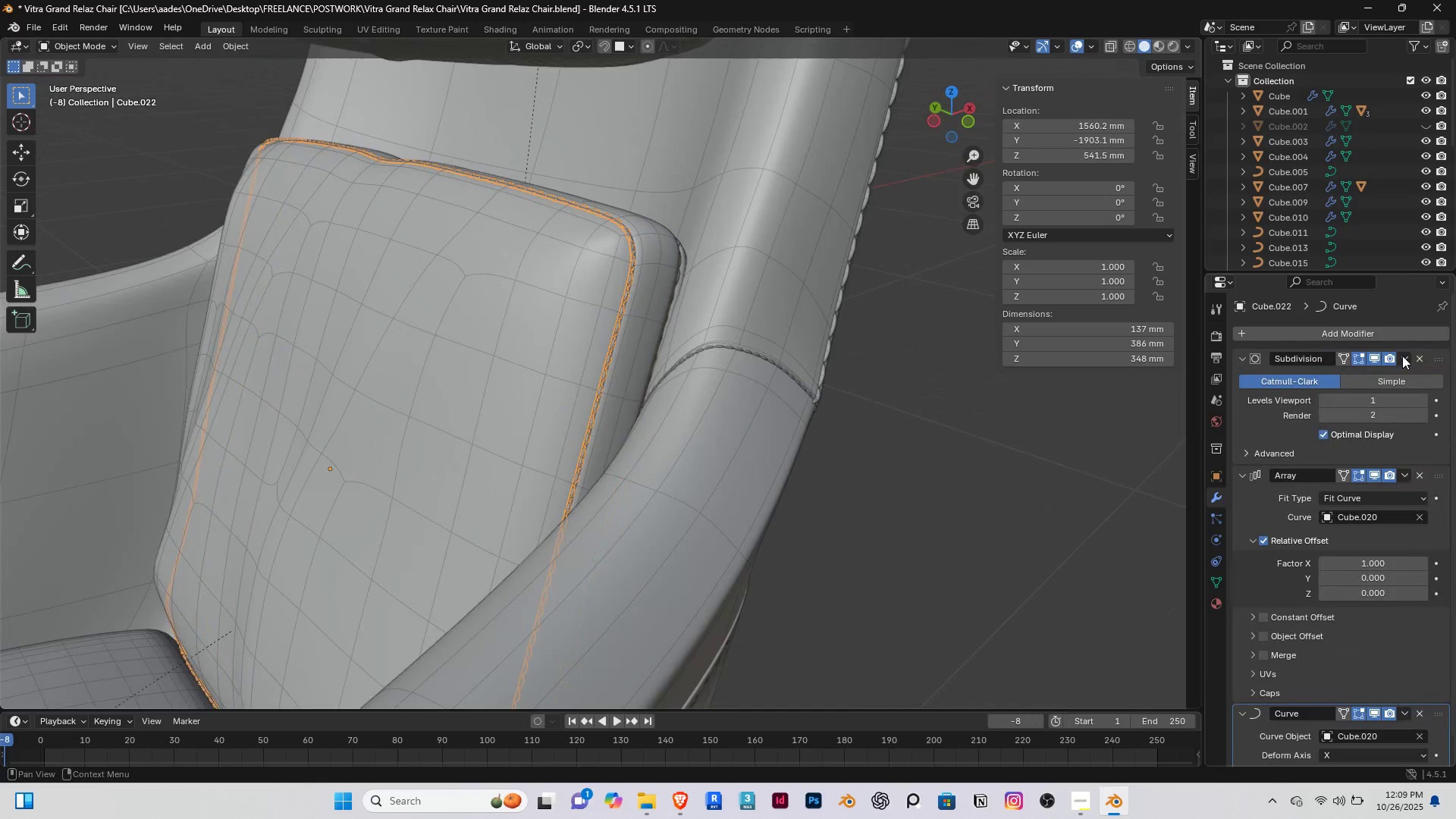 
left_click([1410, 356])
 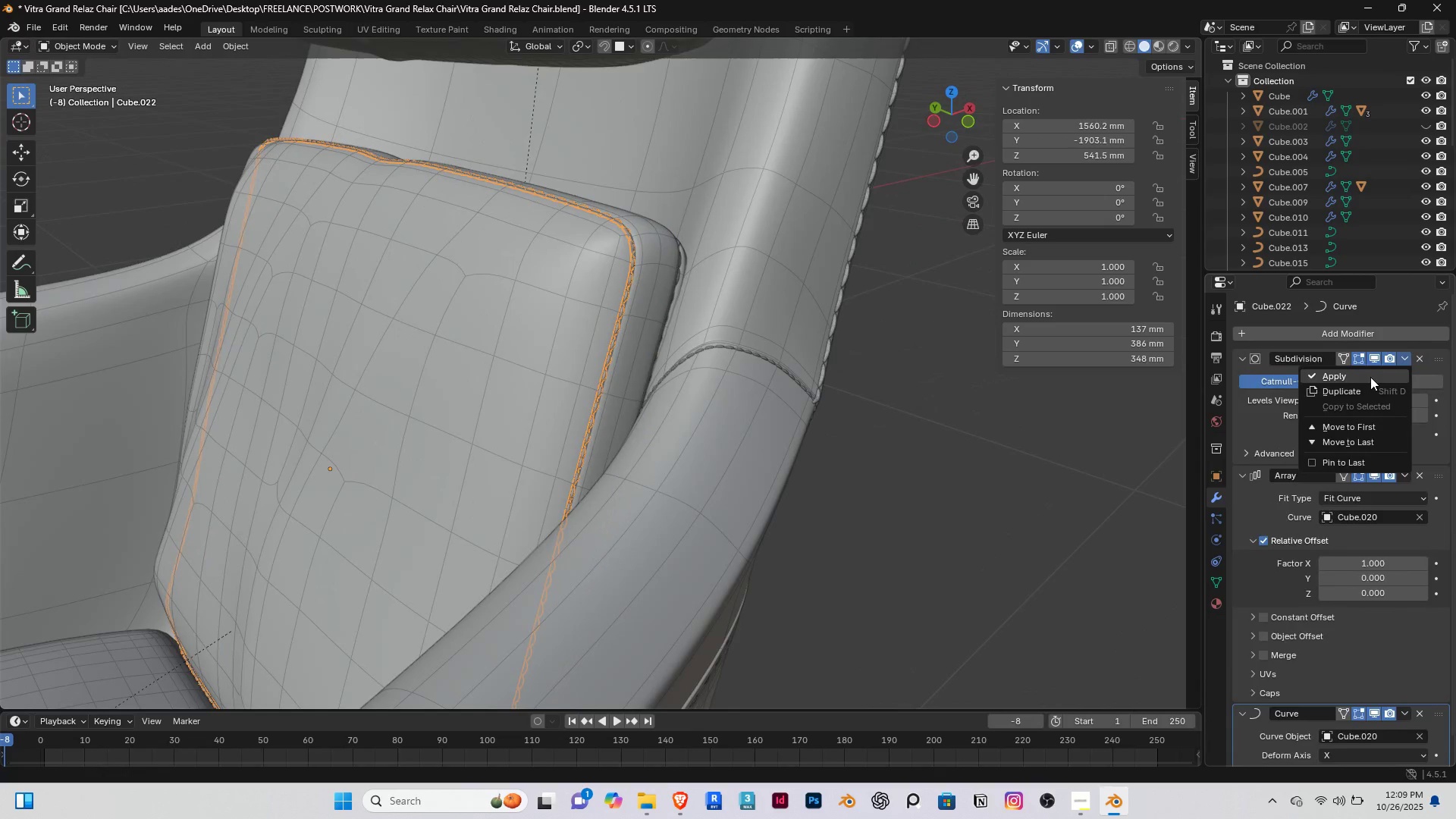 
double_click([1370, 377])
 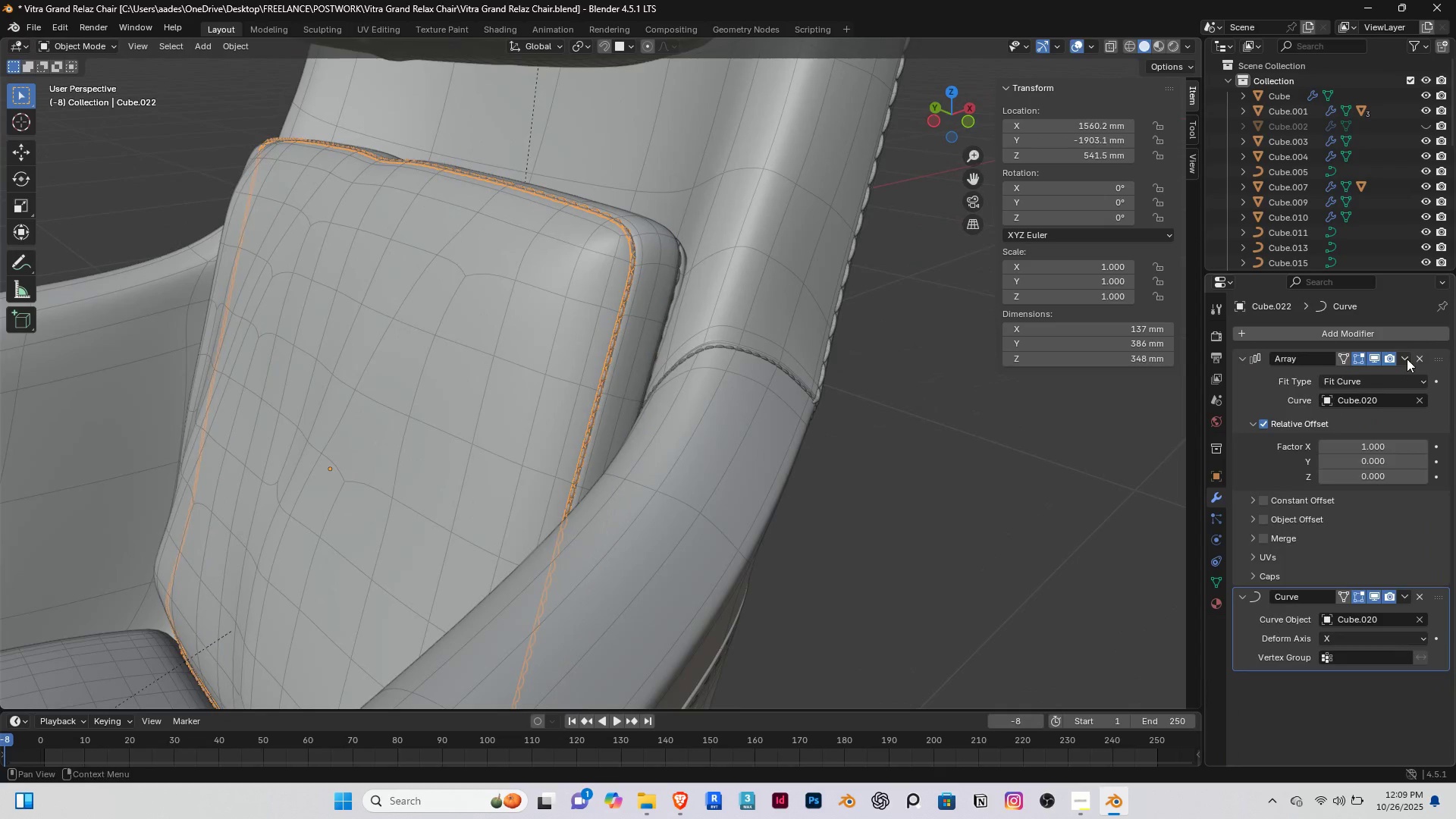 
triple_click([1407, 359])
 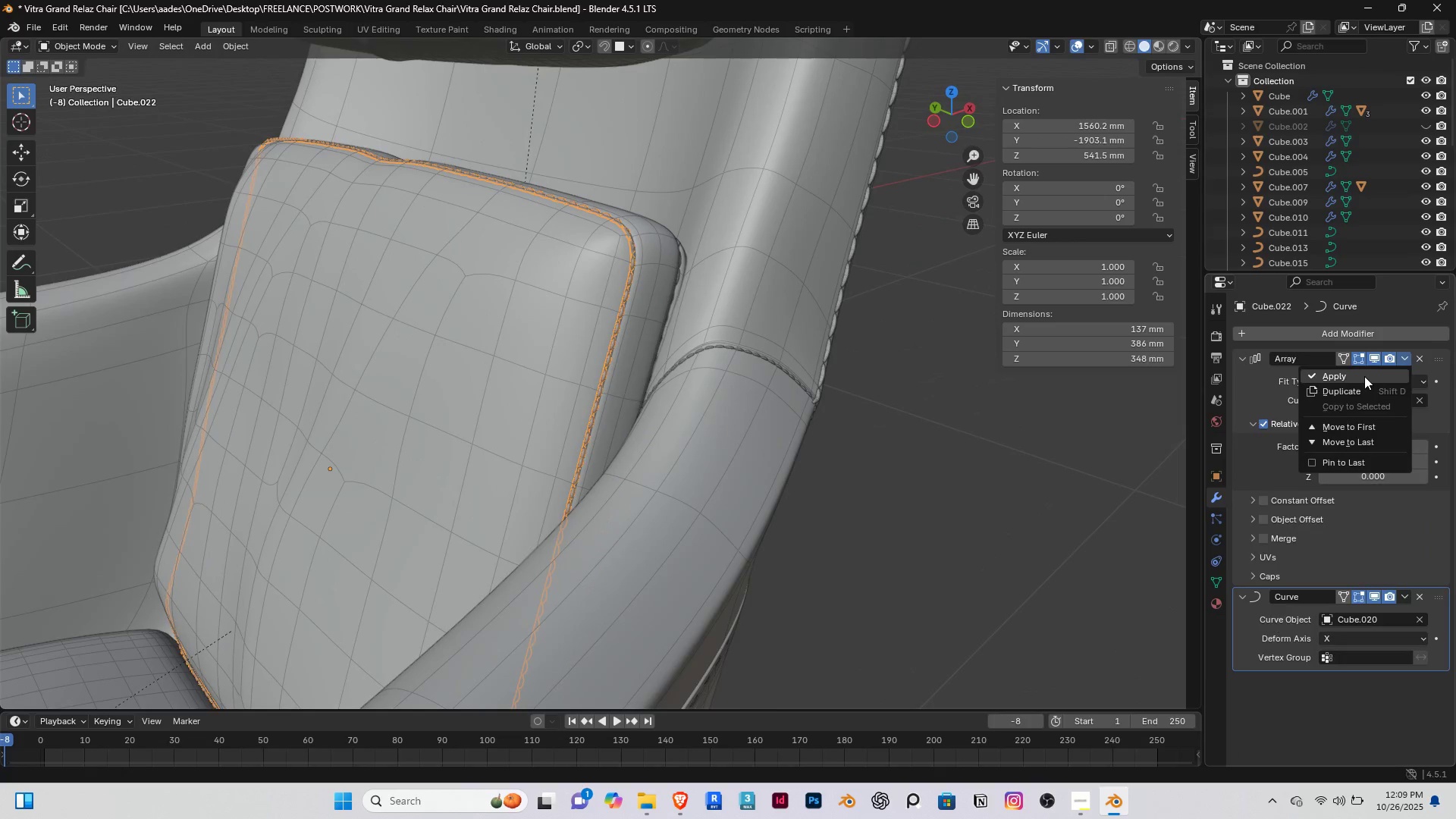 
triple_click([1364, 376])
 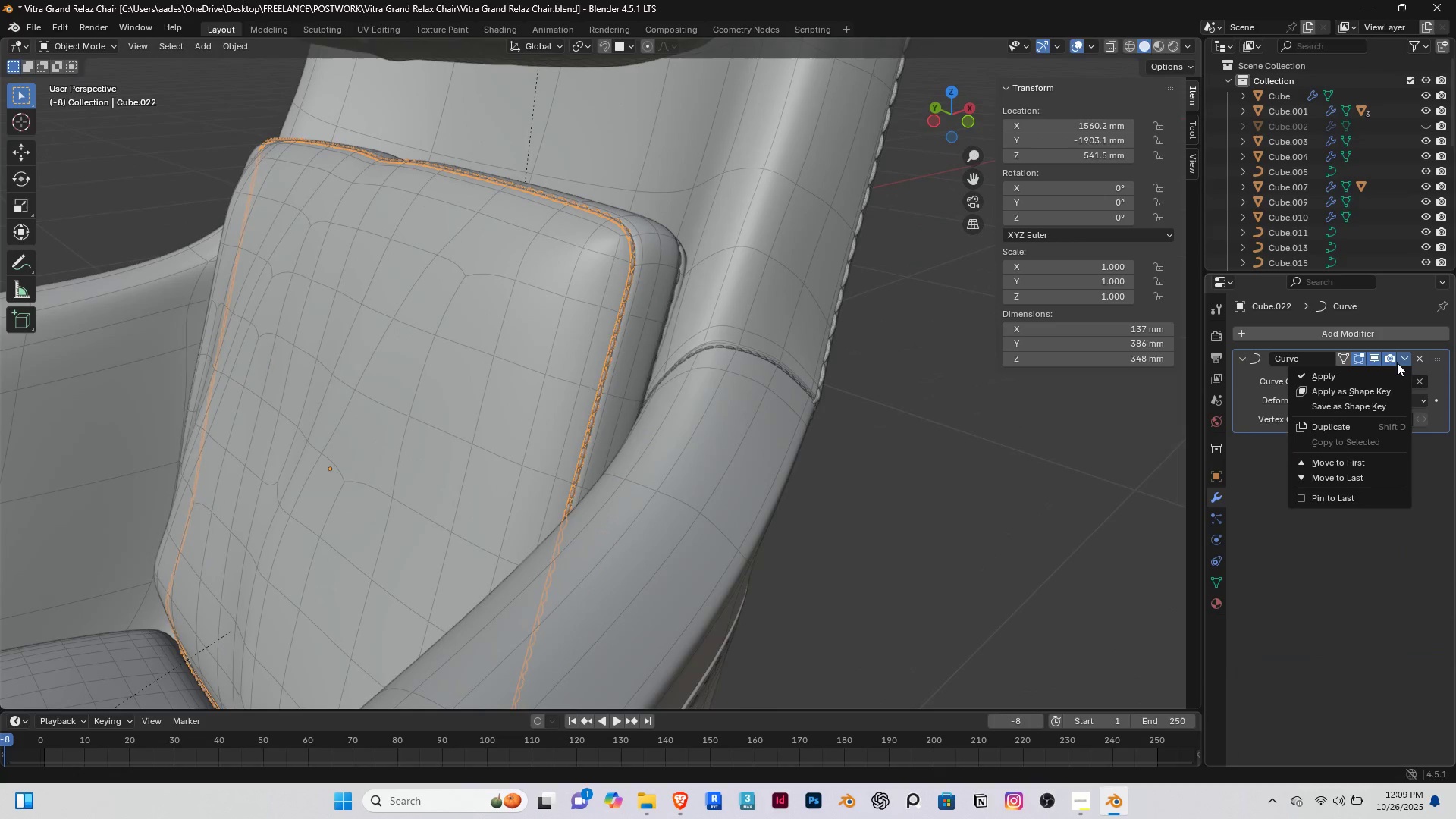 
triple_click([1407, 356])
 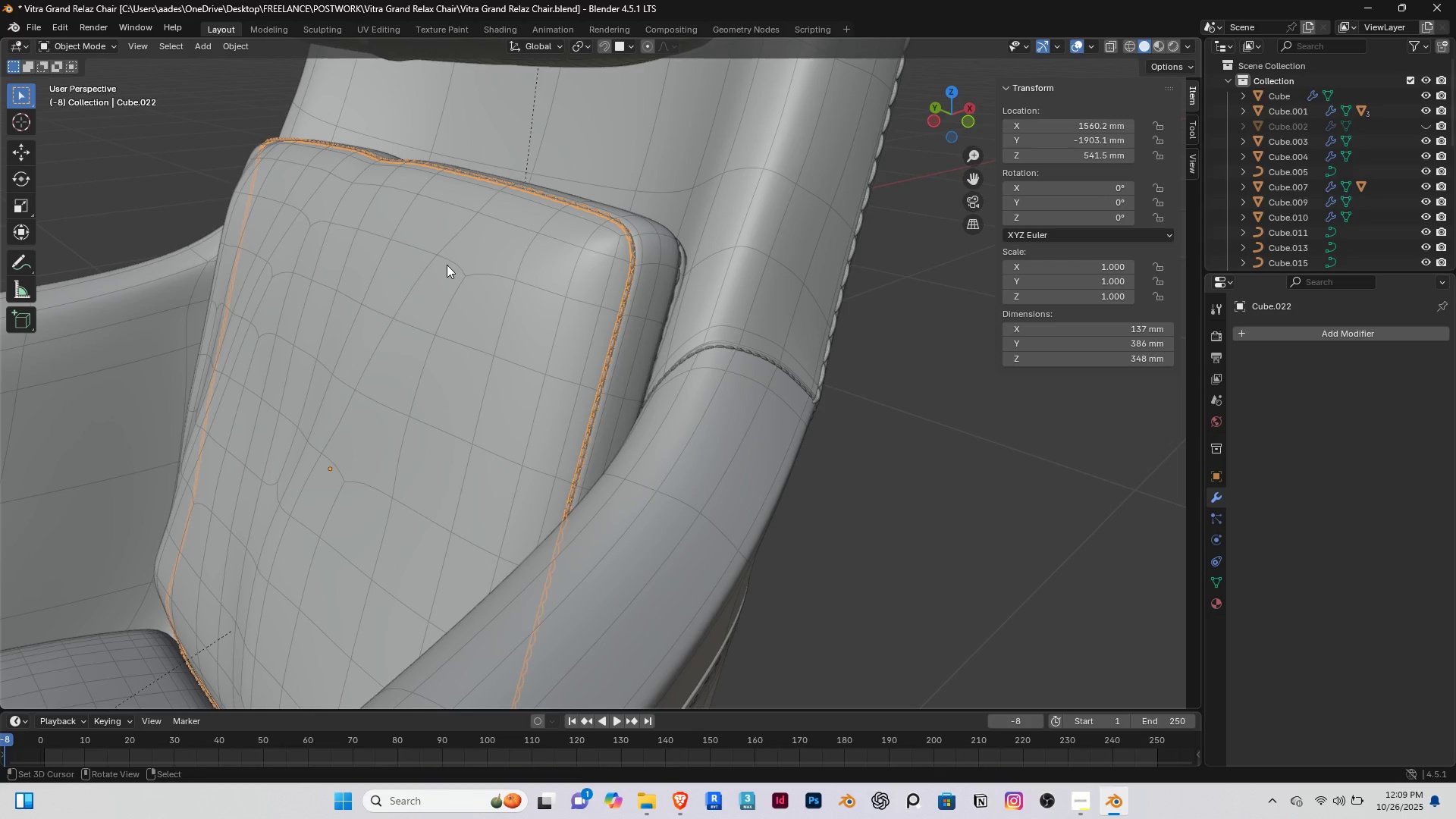 
right_click([447, 265])
 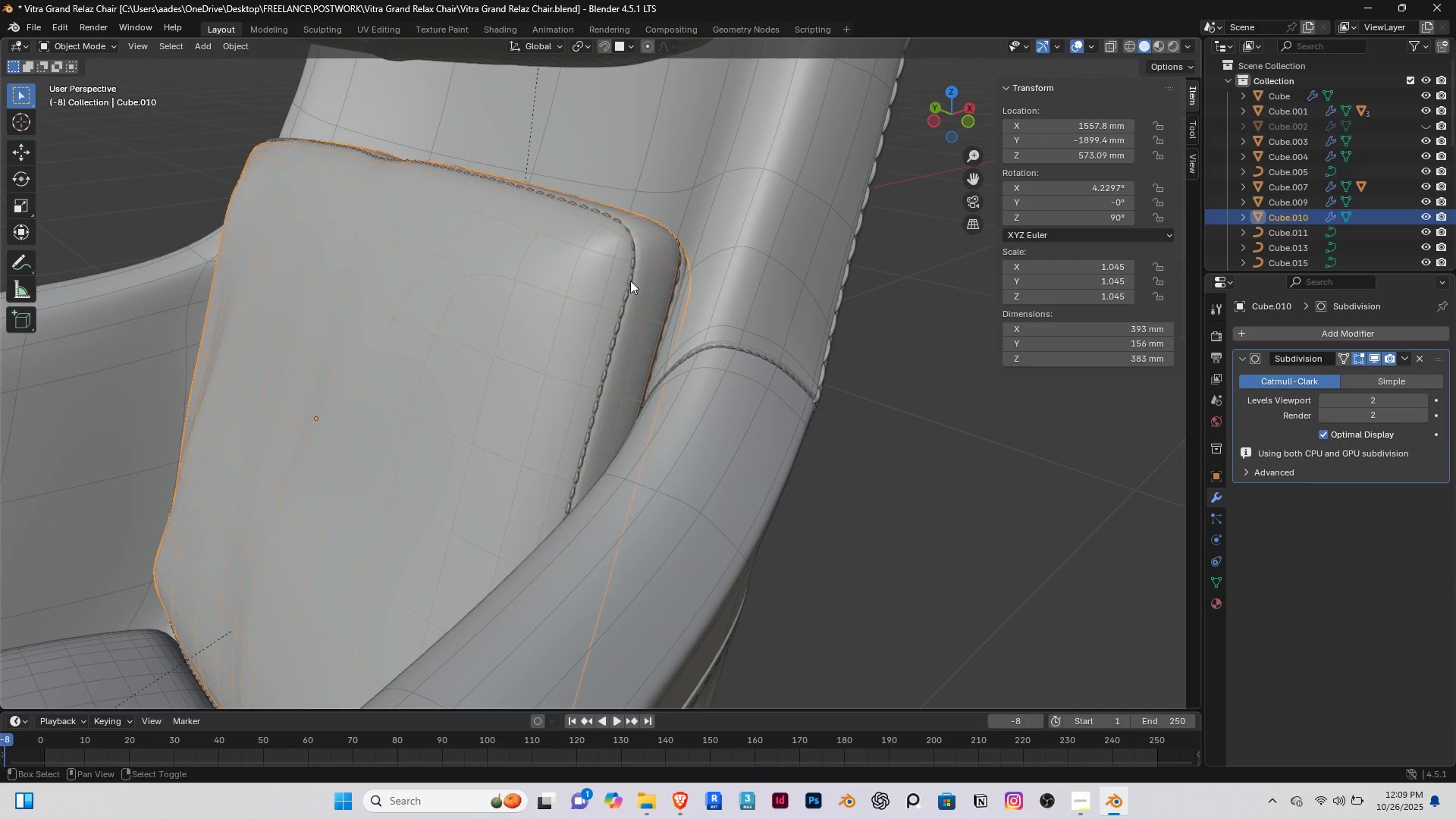 
key(Shift+ShiftRight)
 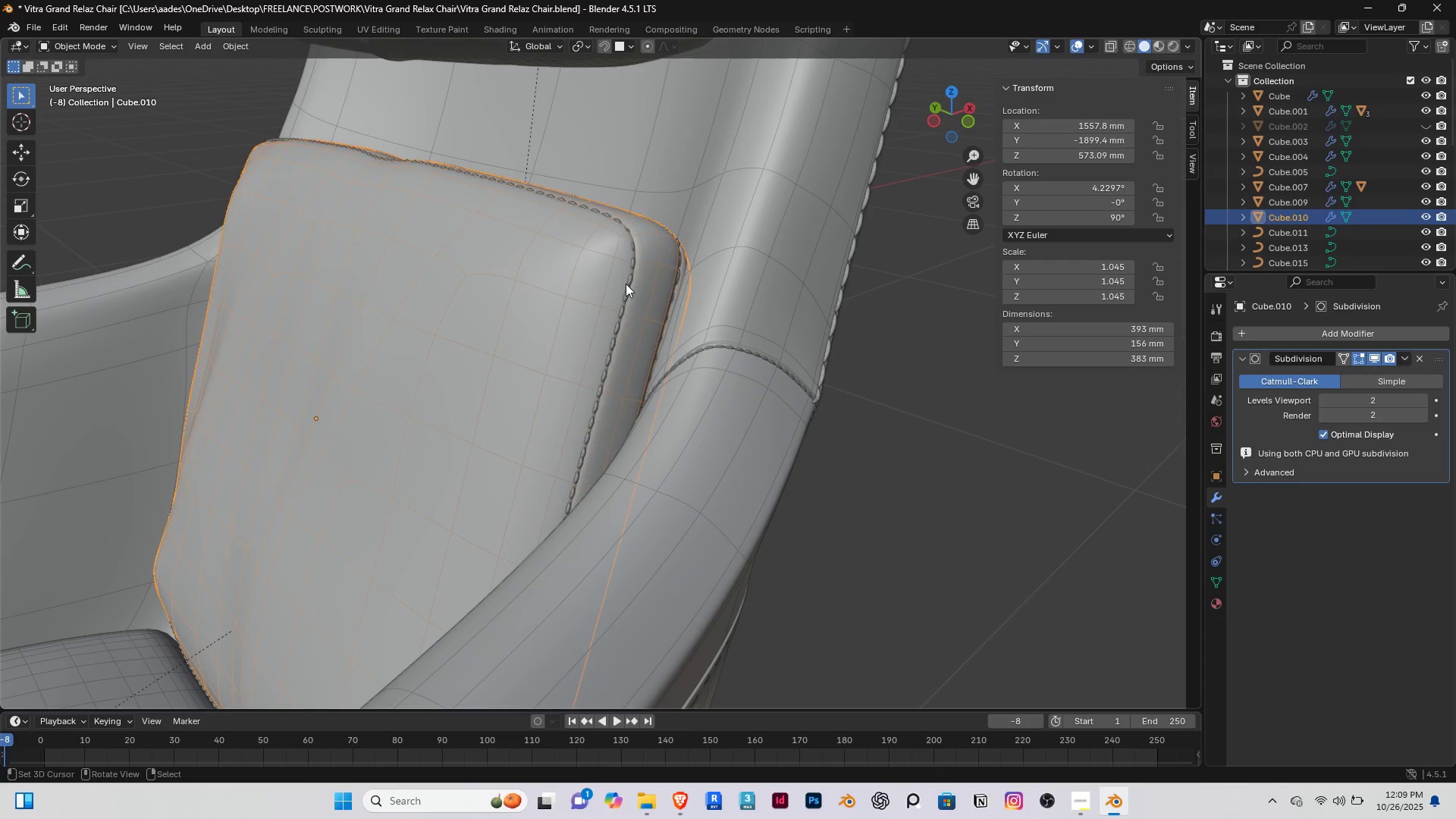 
right_click([624, 285])
 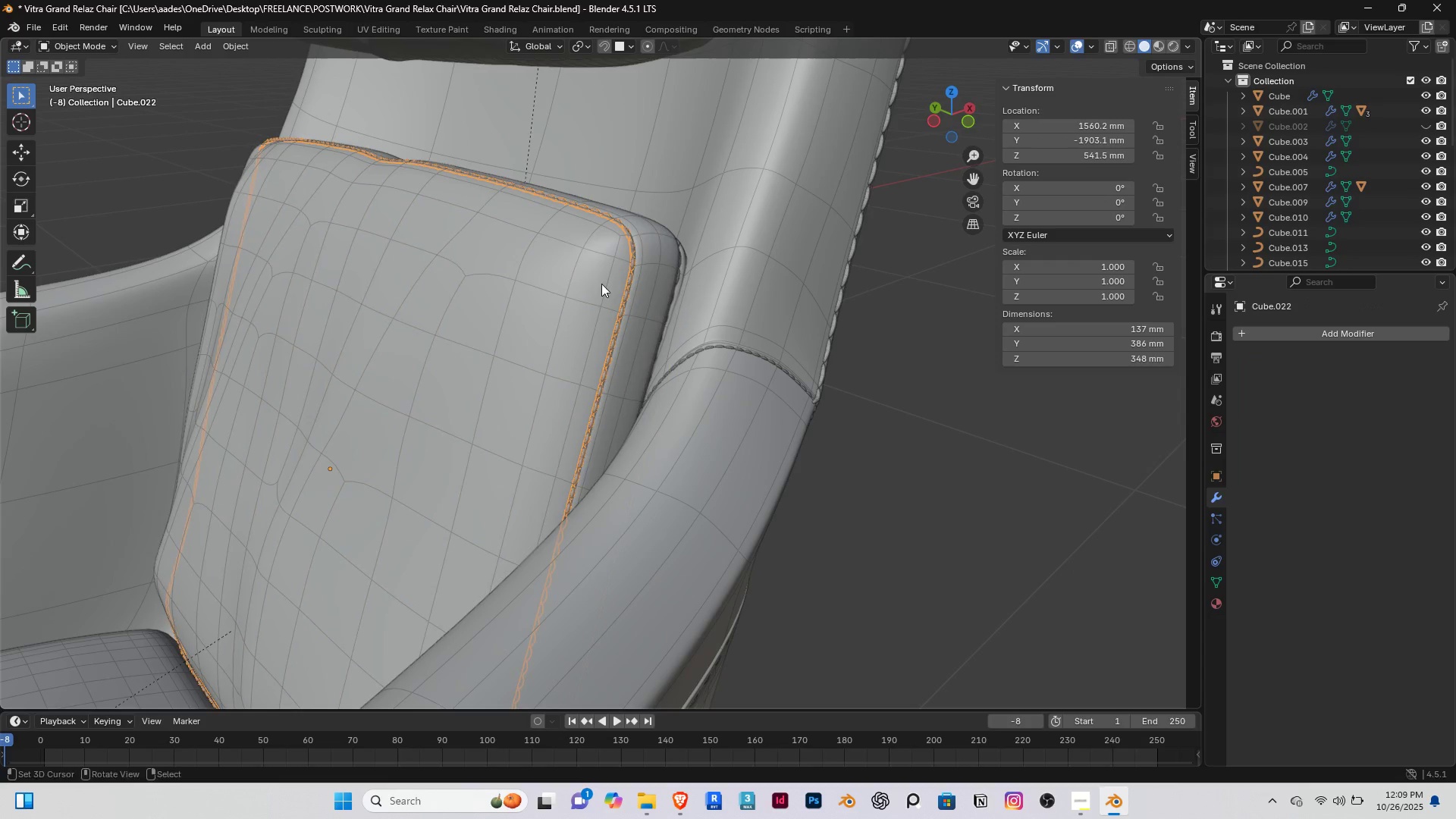 
hold_key(key=ShiftRight, duration=0.7)
right_click([550, 283])
 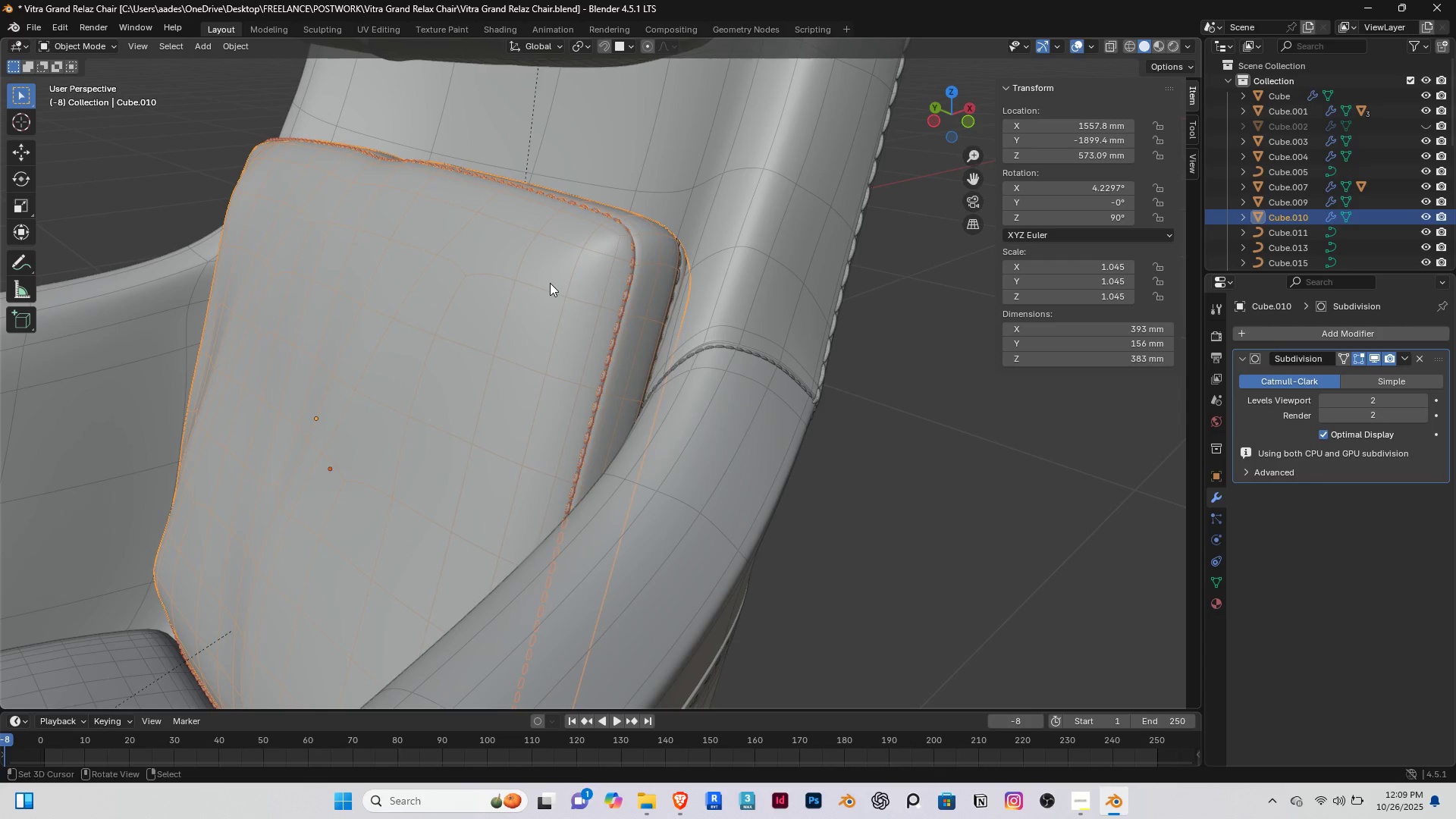 
key(Control+ControlLeft)
 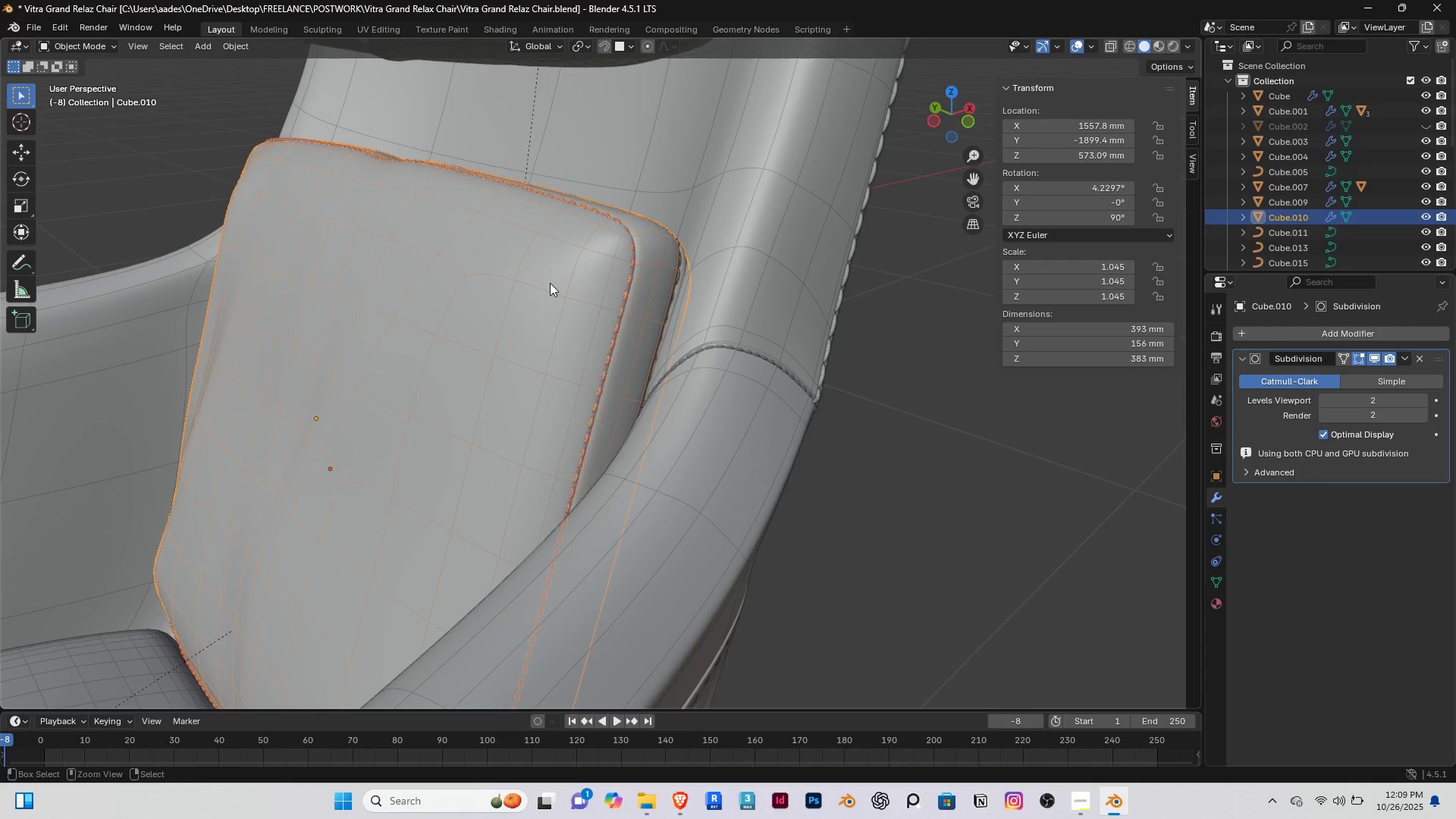 
key(Control+P)
 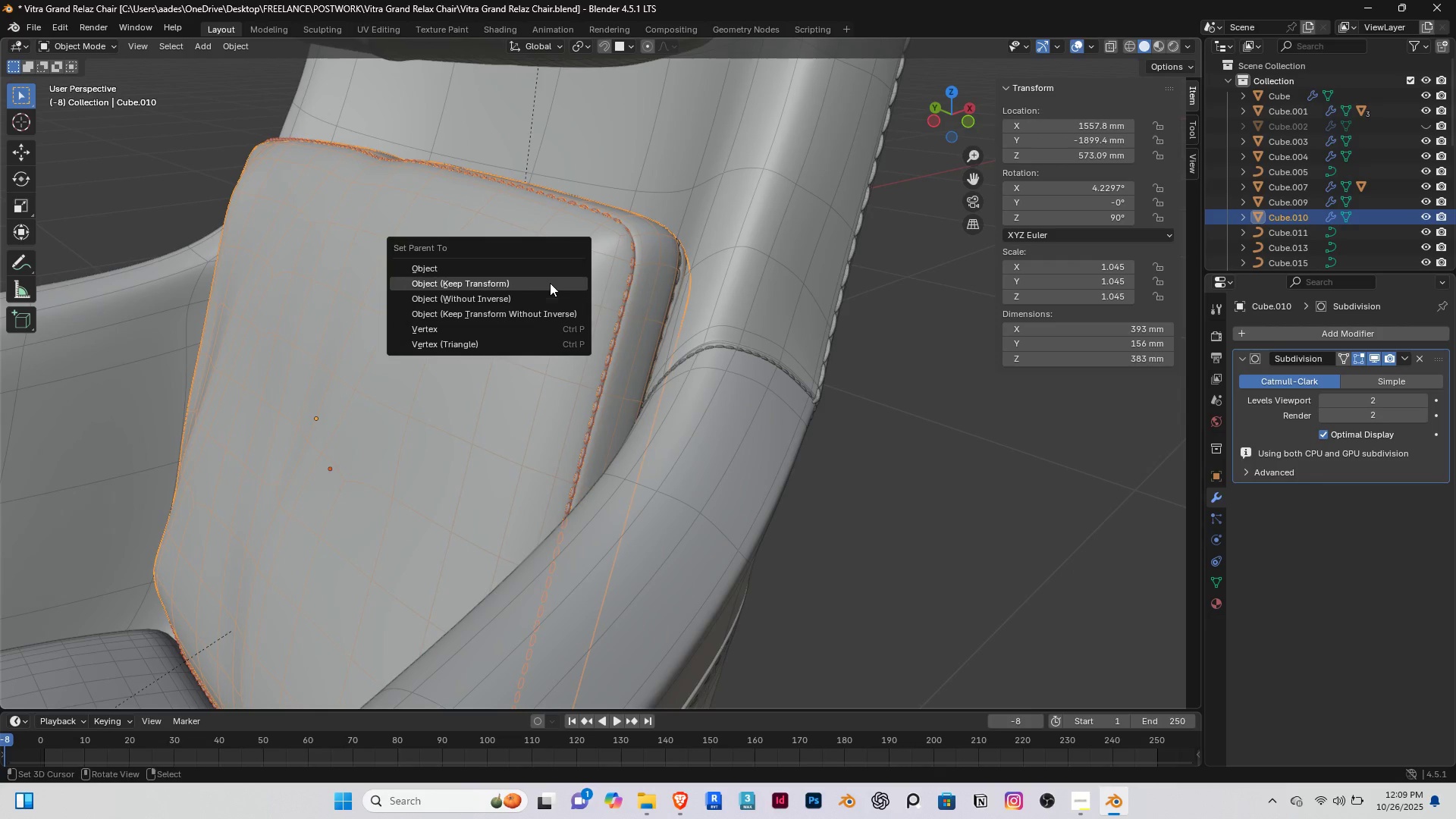 
left_click([550, 283])
 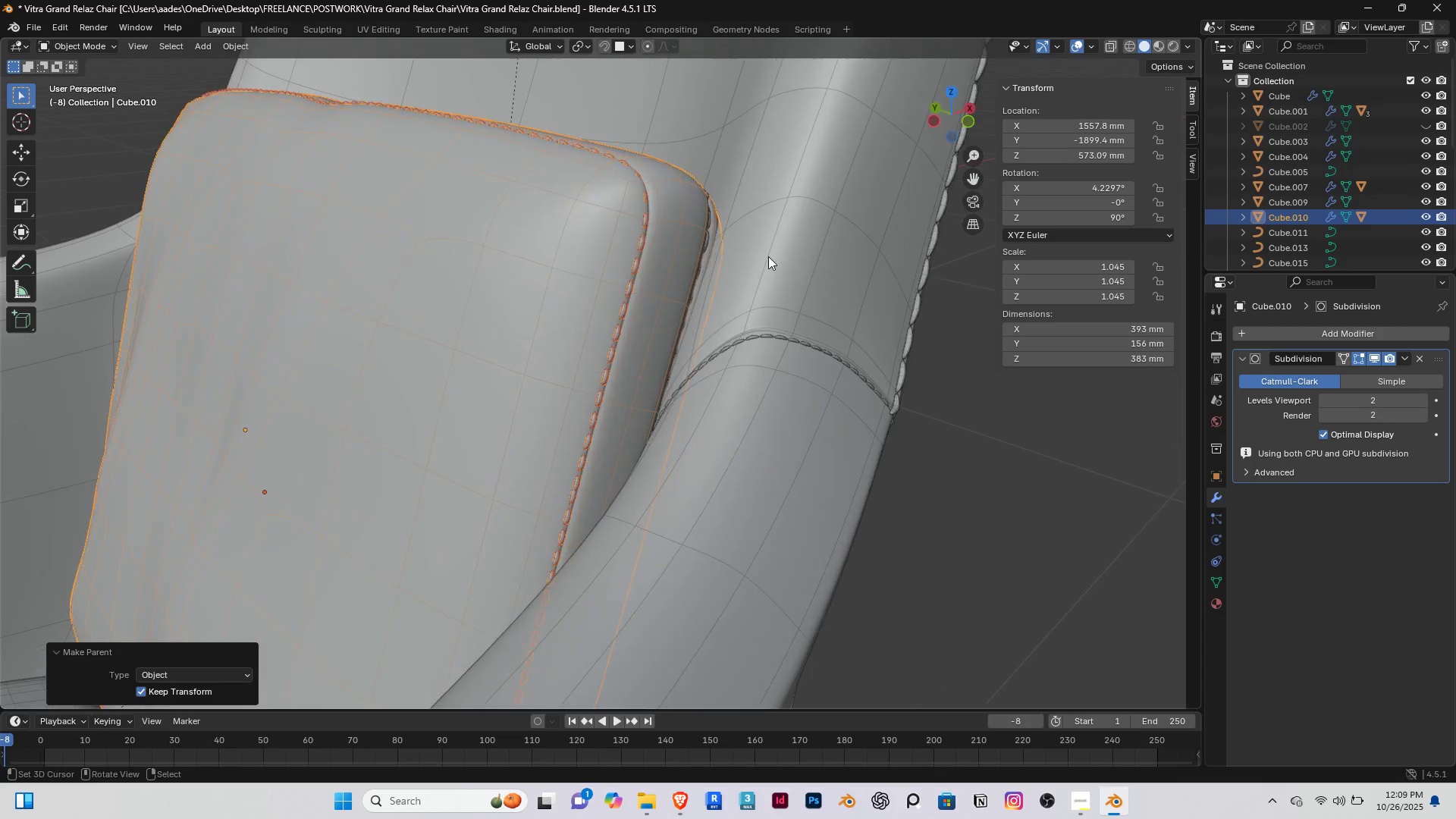 
scroll: coordinate [768, 256], scroll_direction: up, amount: 2.0
 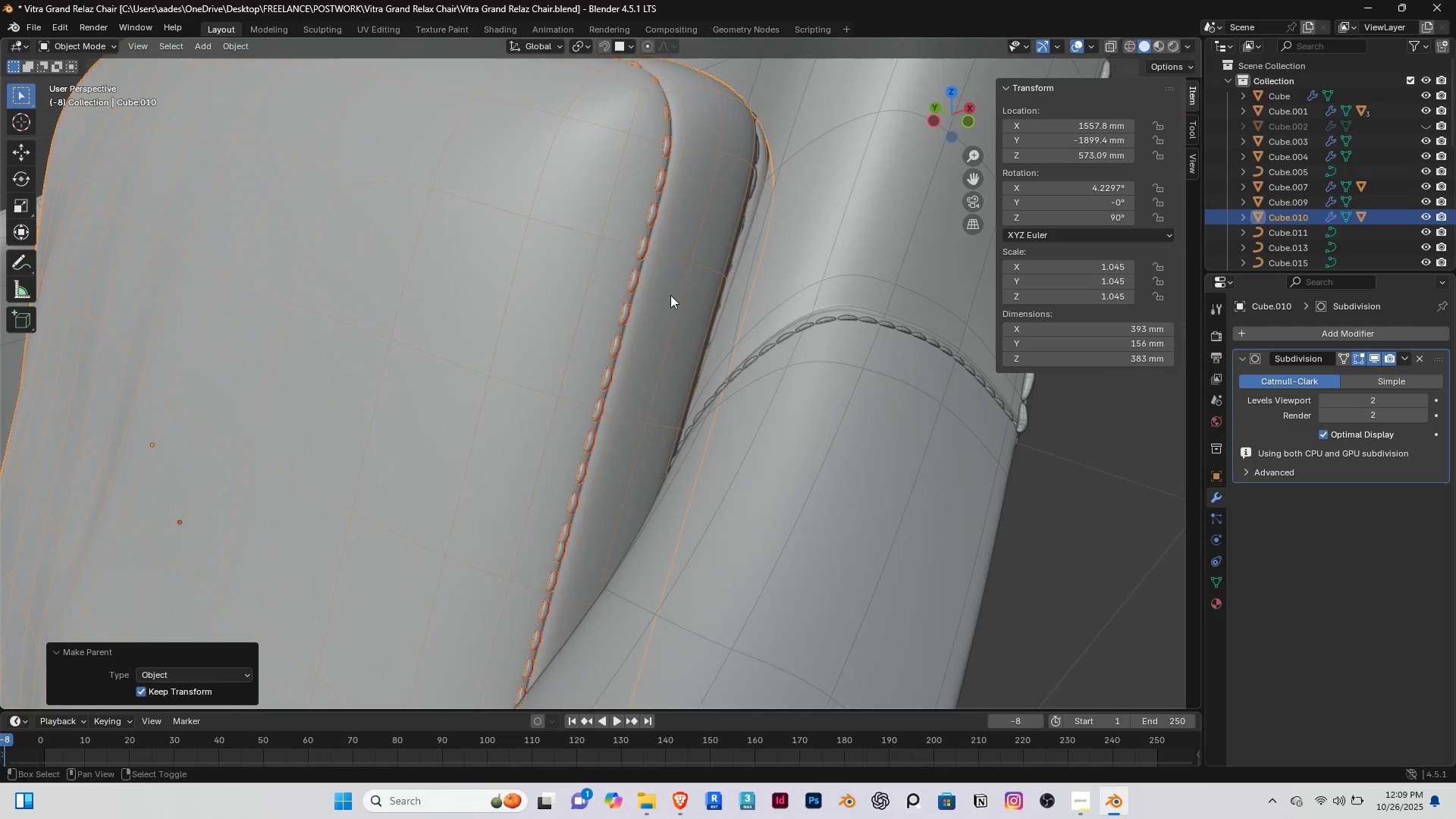 
hold_key(key=ShiftRight, duration=0.4)
 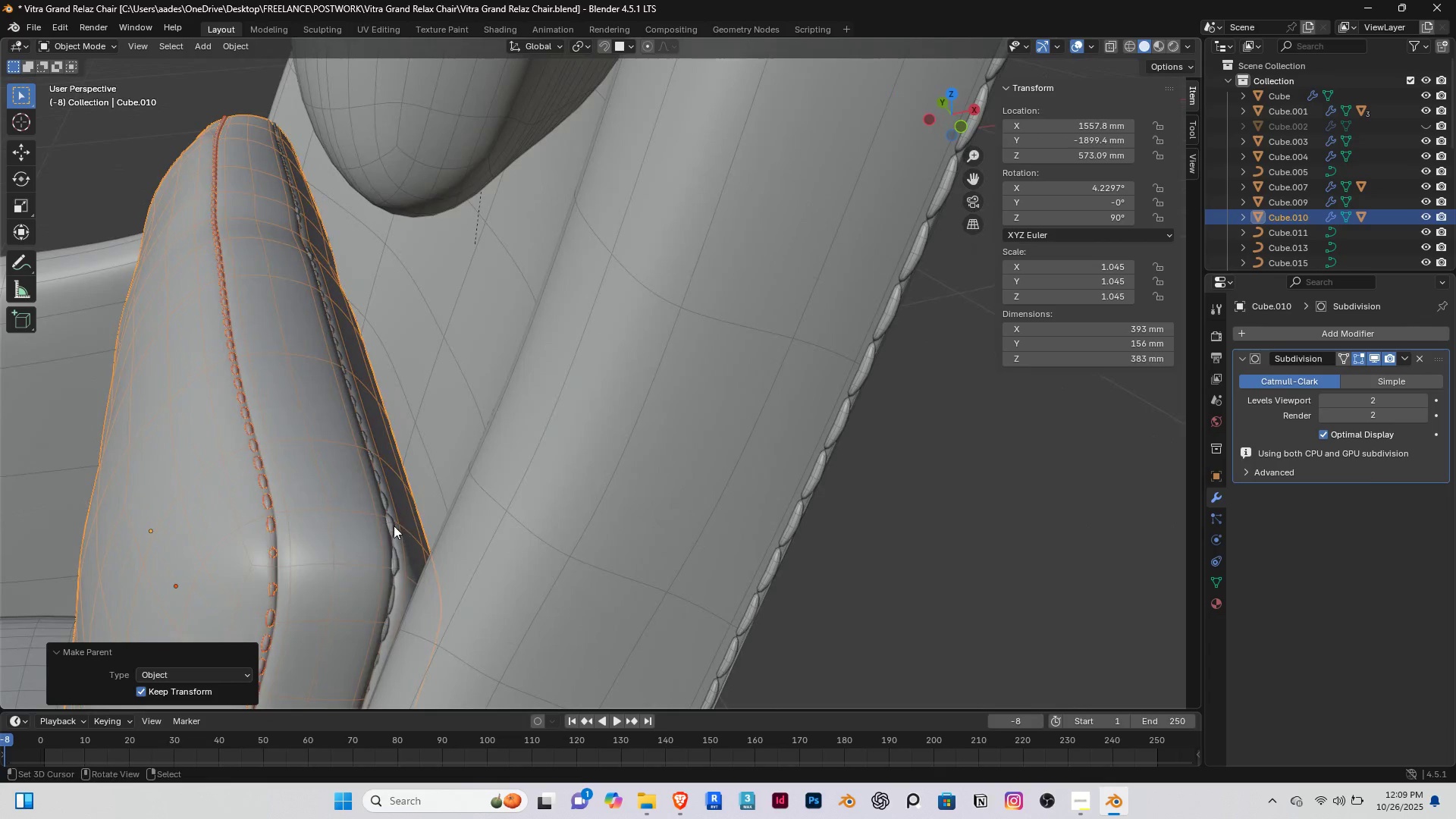 
right_click([384, 516])
 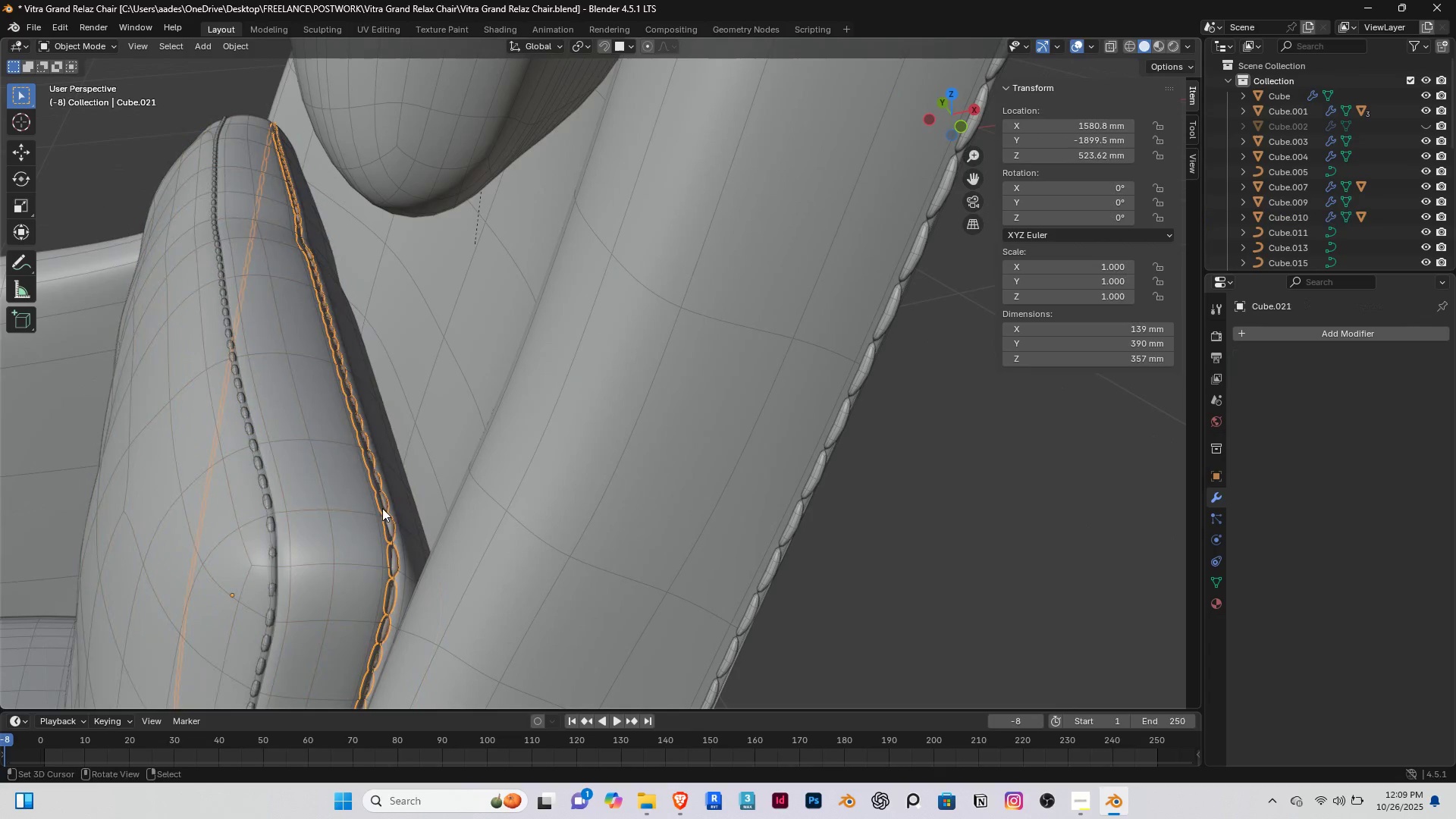 
hold_key(key=ShiftRight, duration=0.33)
 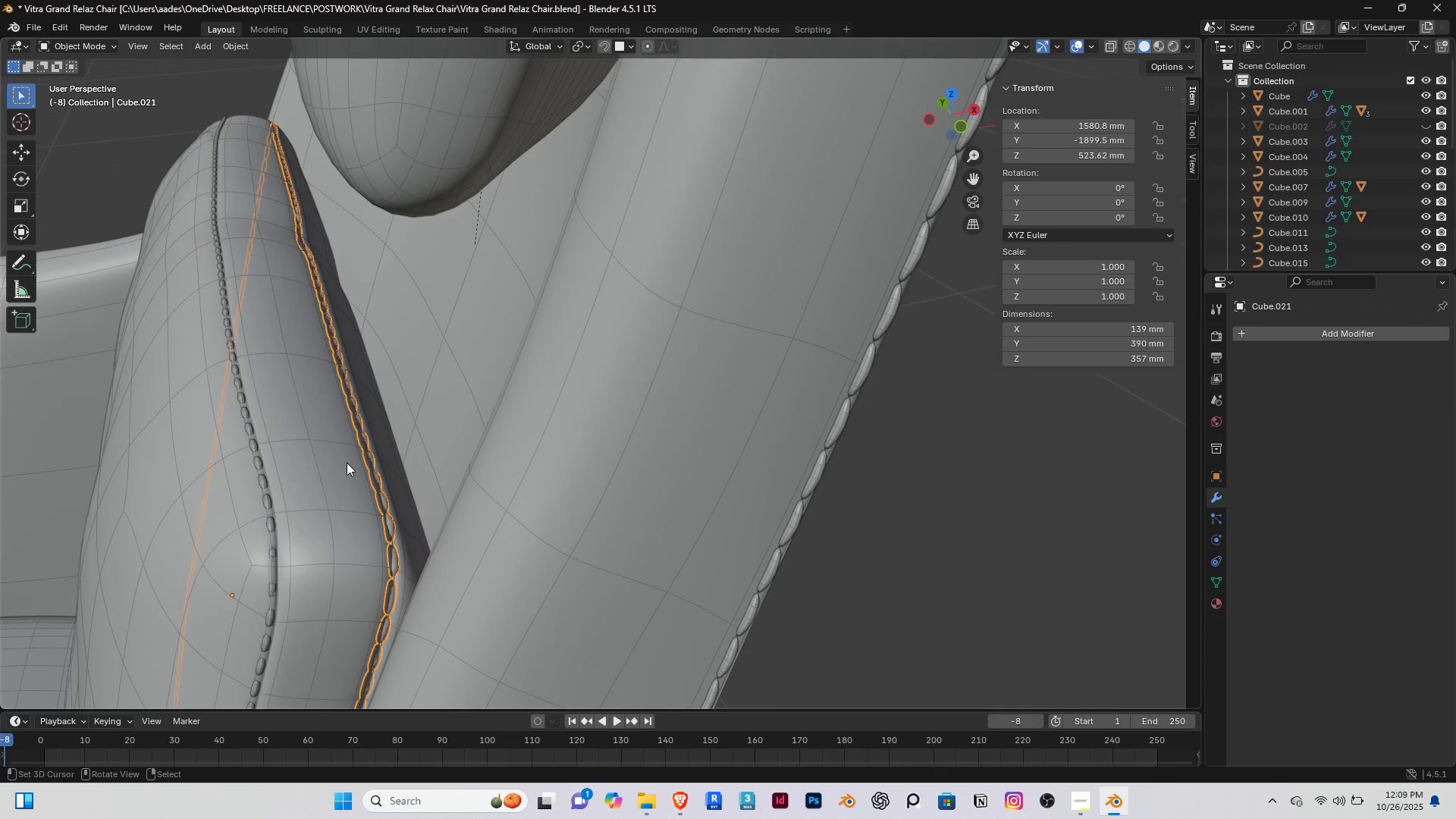 
hold_key(key=ShiftRight, duration=0.66)
right_click([340, 464])
 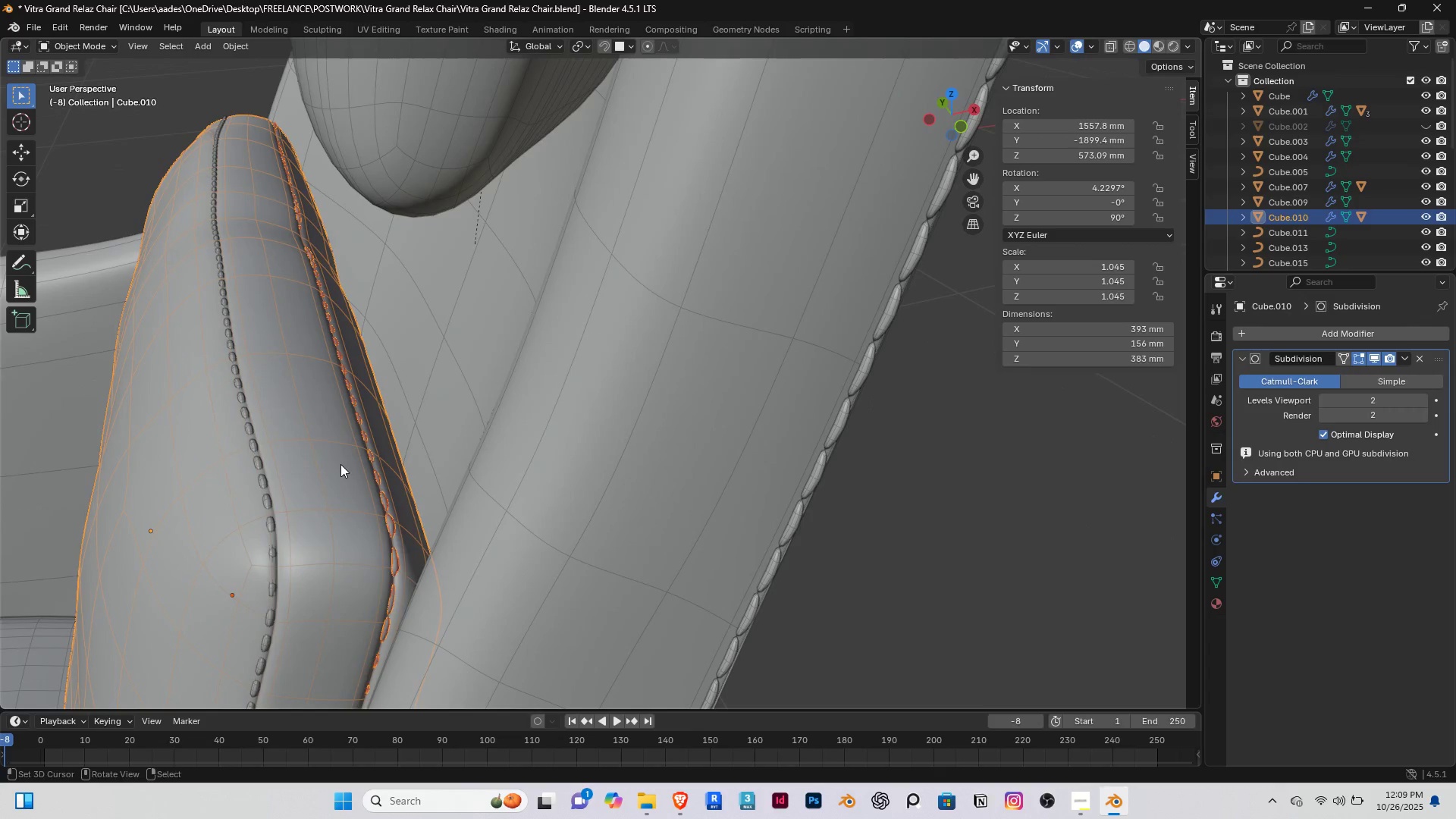 
key(Control+ControlLeft)
 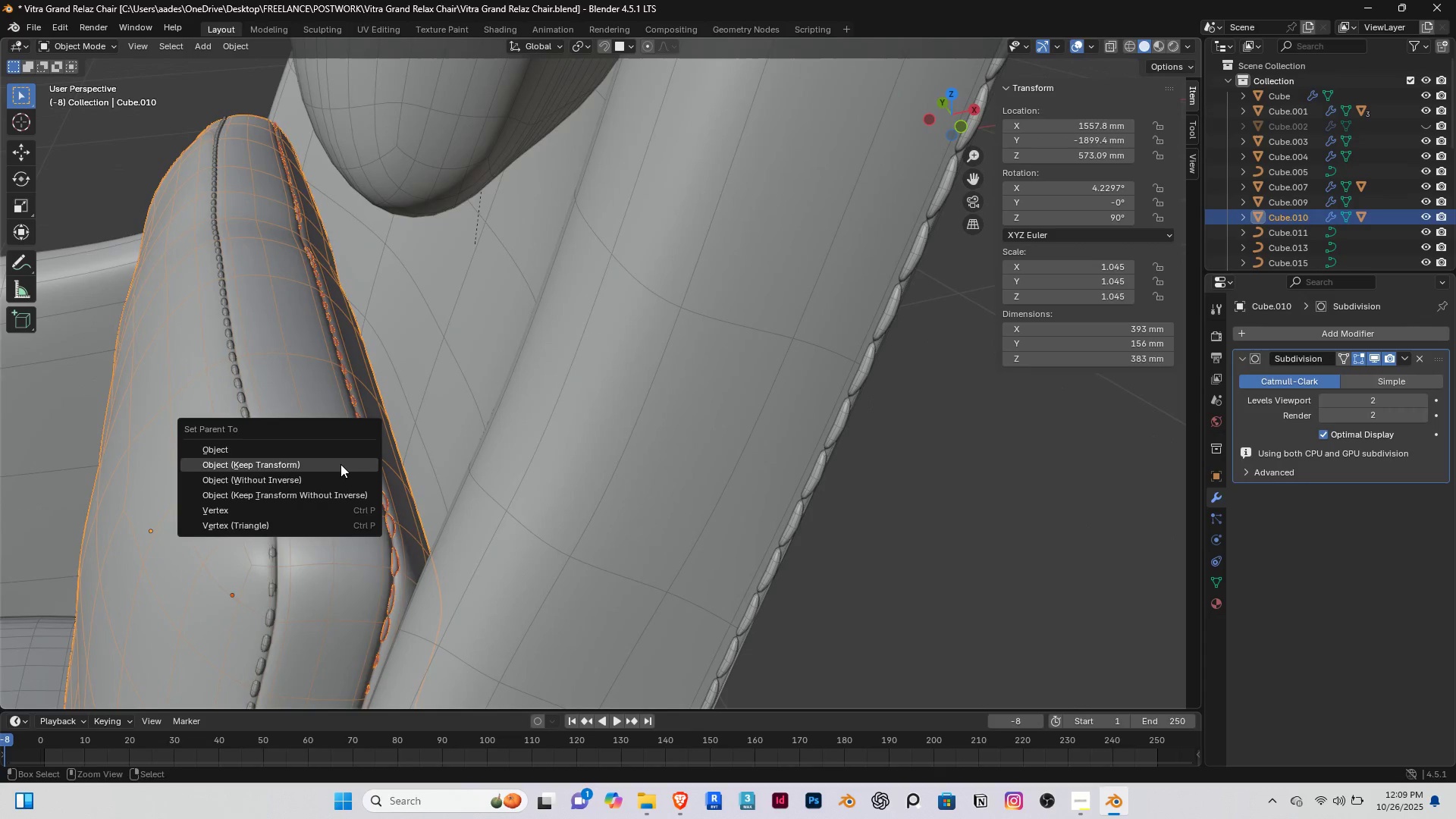 
key(Control+P)
 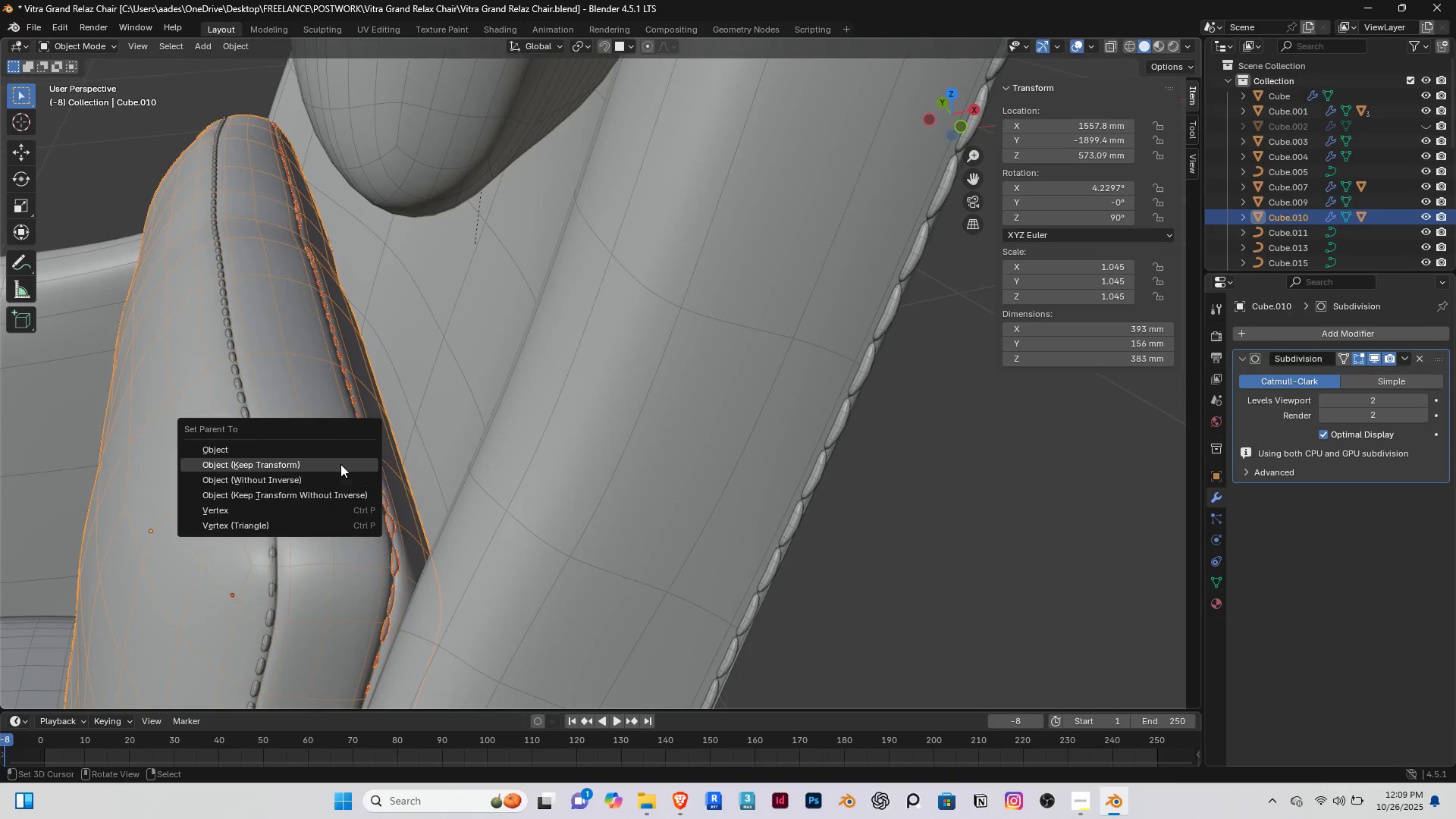 
left_click([340, 464])
 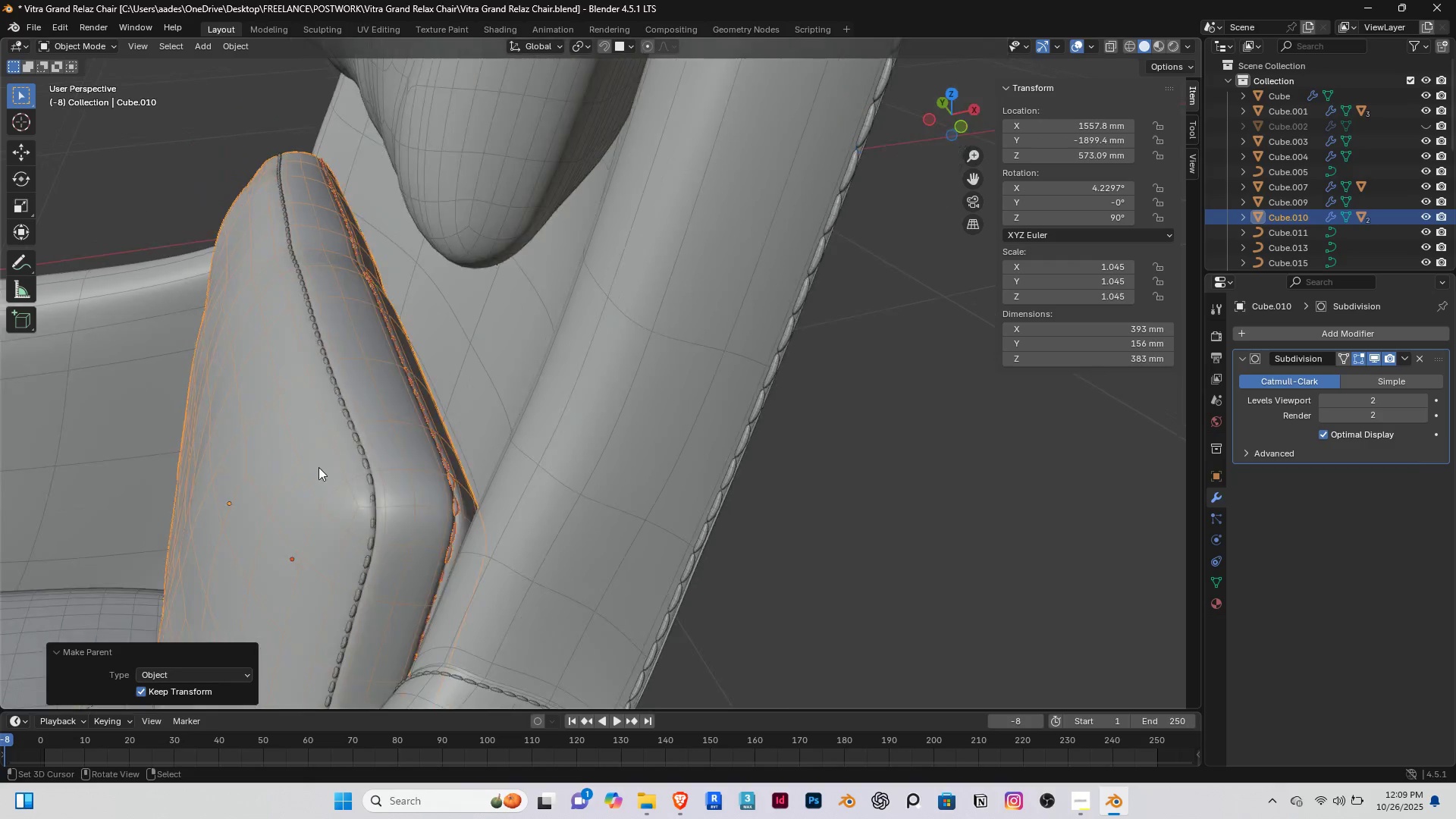 
scroll: coordinate [315, 466], scroll_direction: down, amount: 3.0
 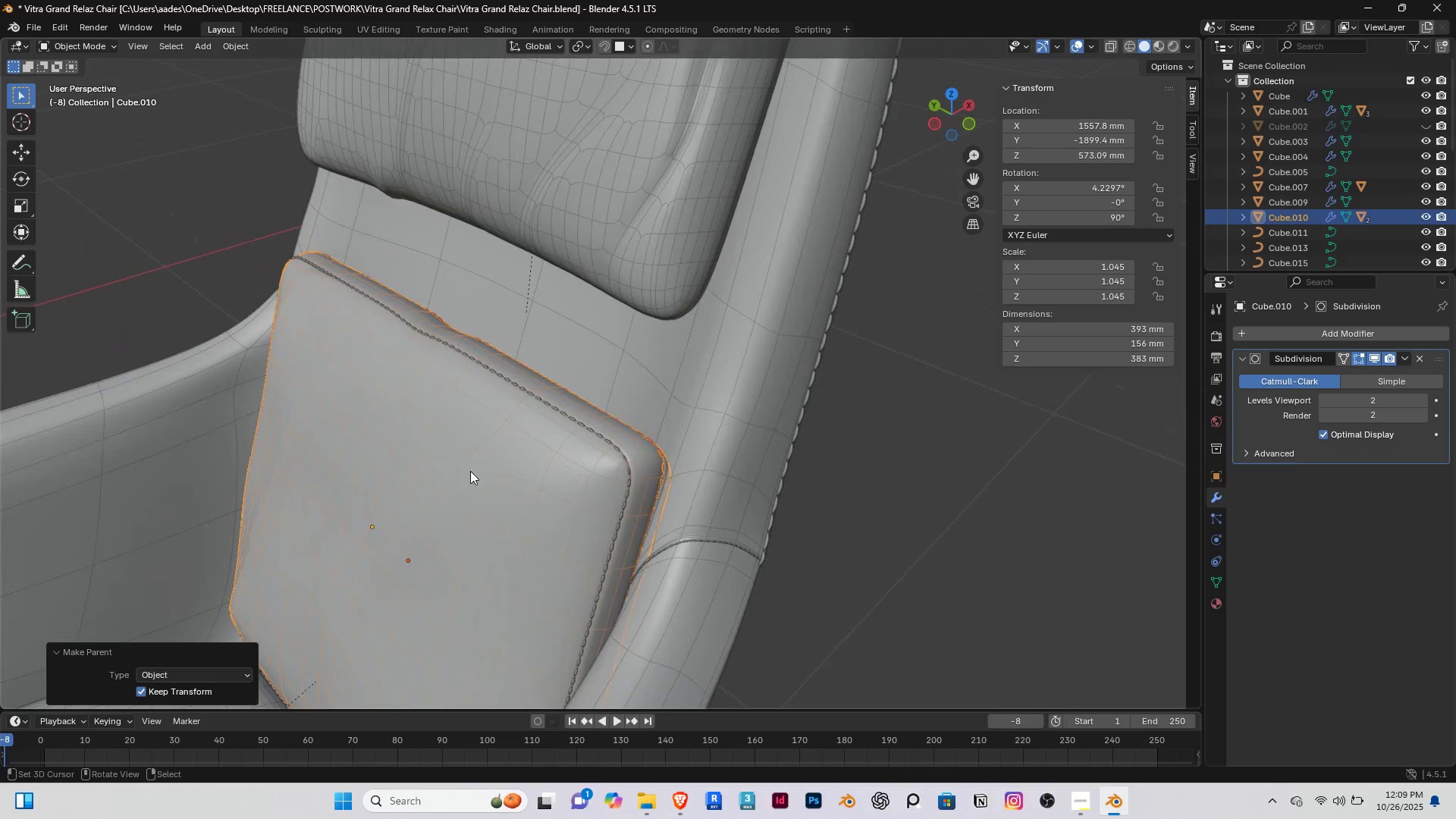 
right_click([470, 471])
 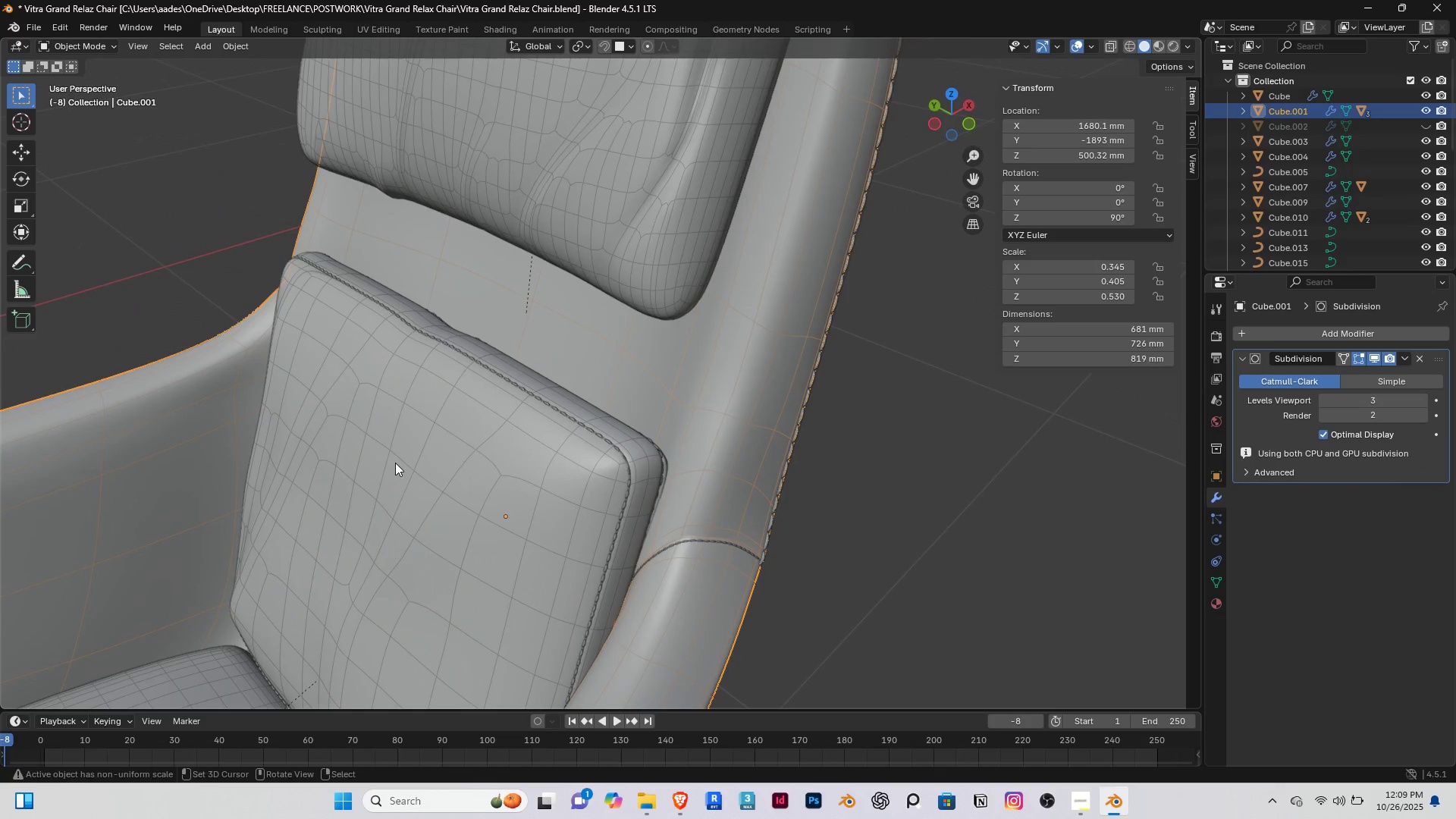 
right_click([395, 463])
 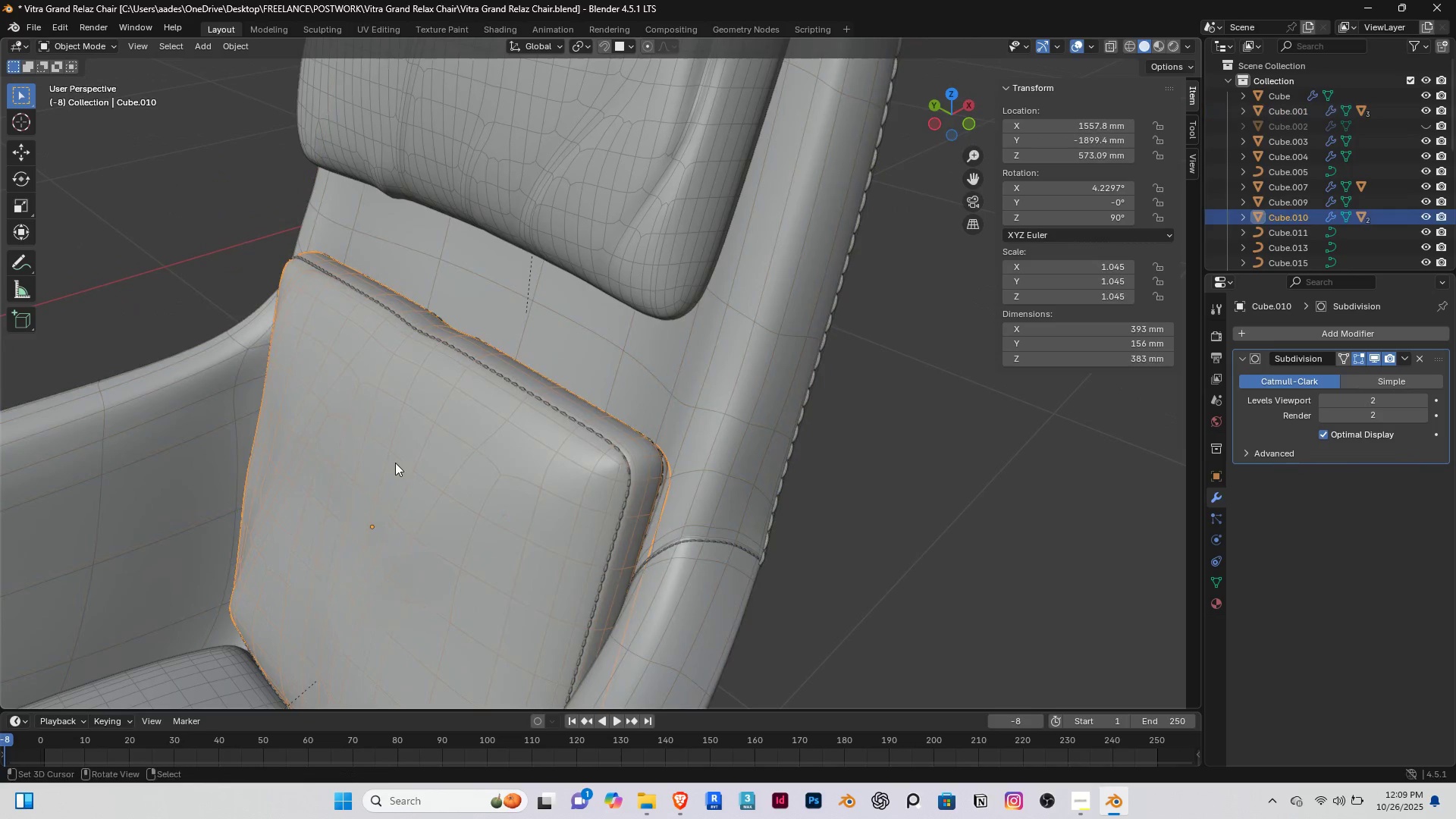 
key(G)
 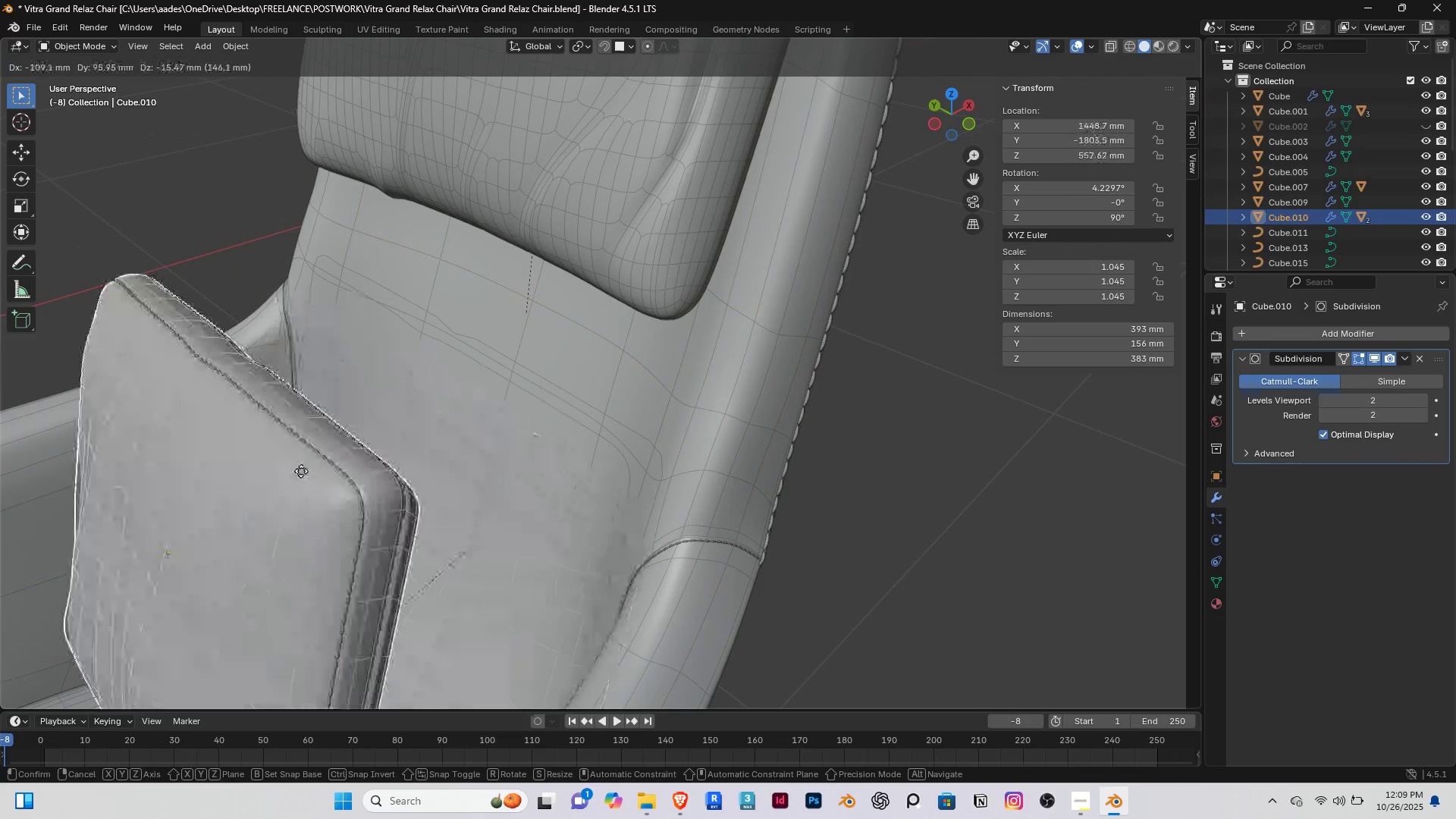 
right_click([327, 501])
 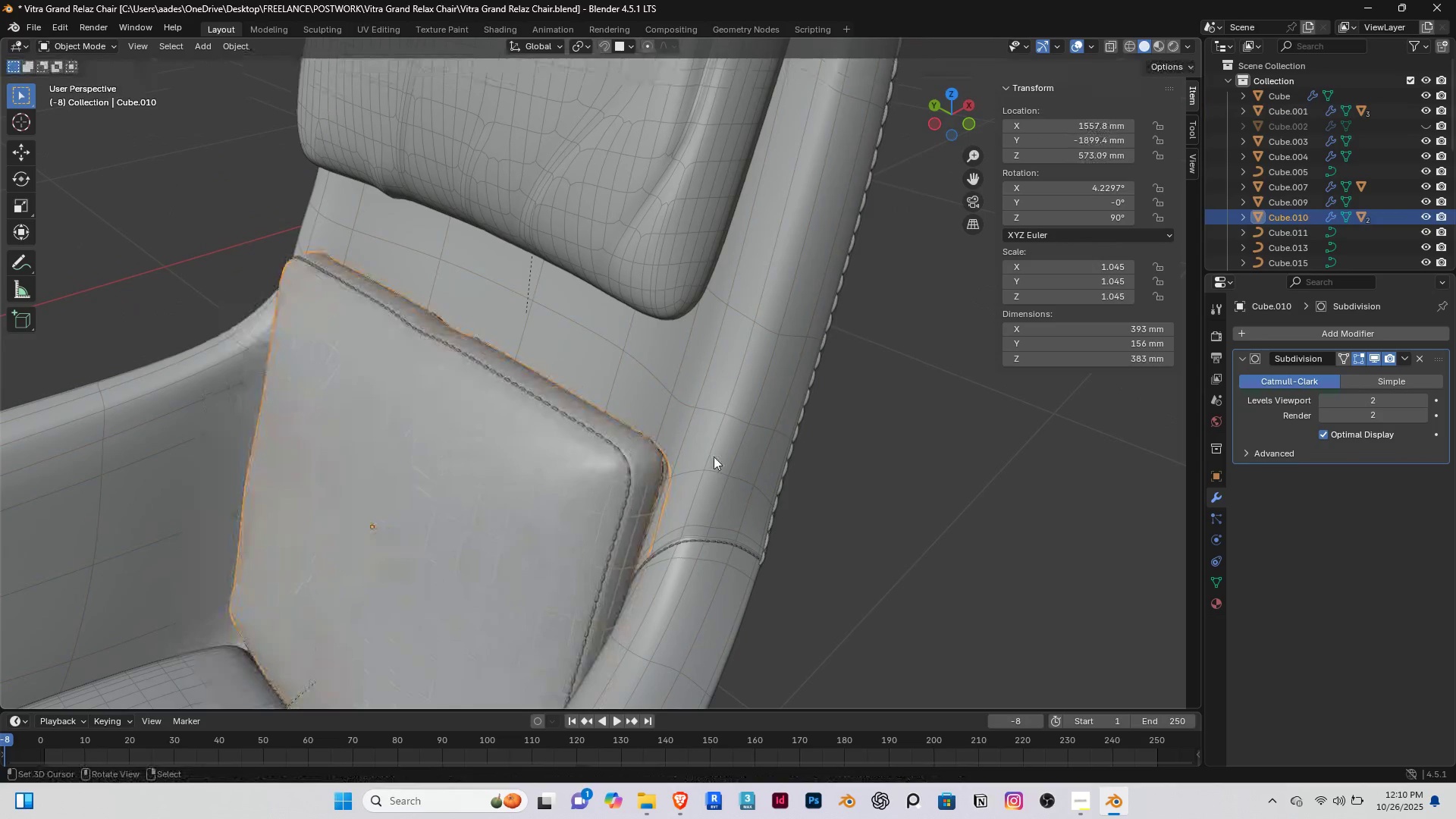 
scroll: coordinate [714, 457], scroll_direction: down, amount: 3.0
 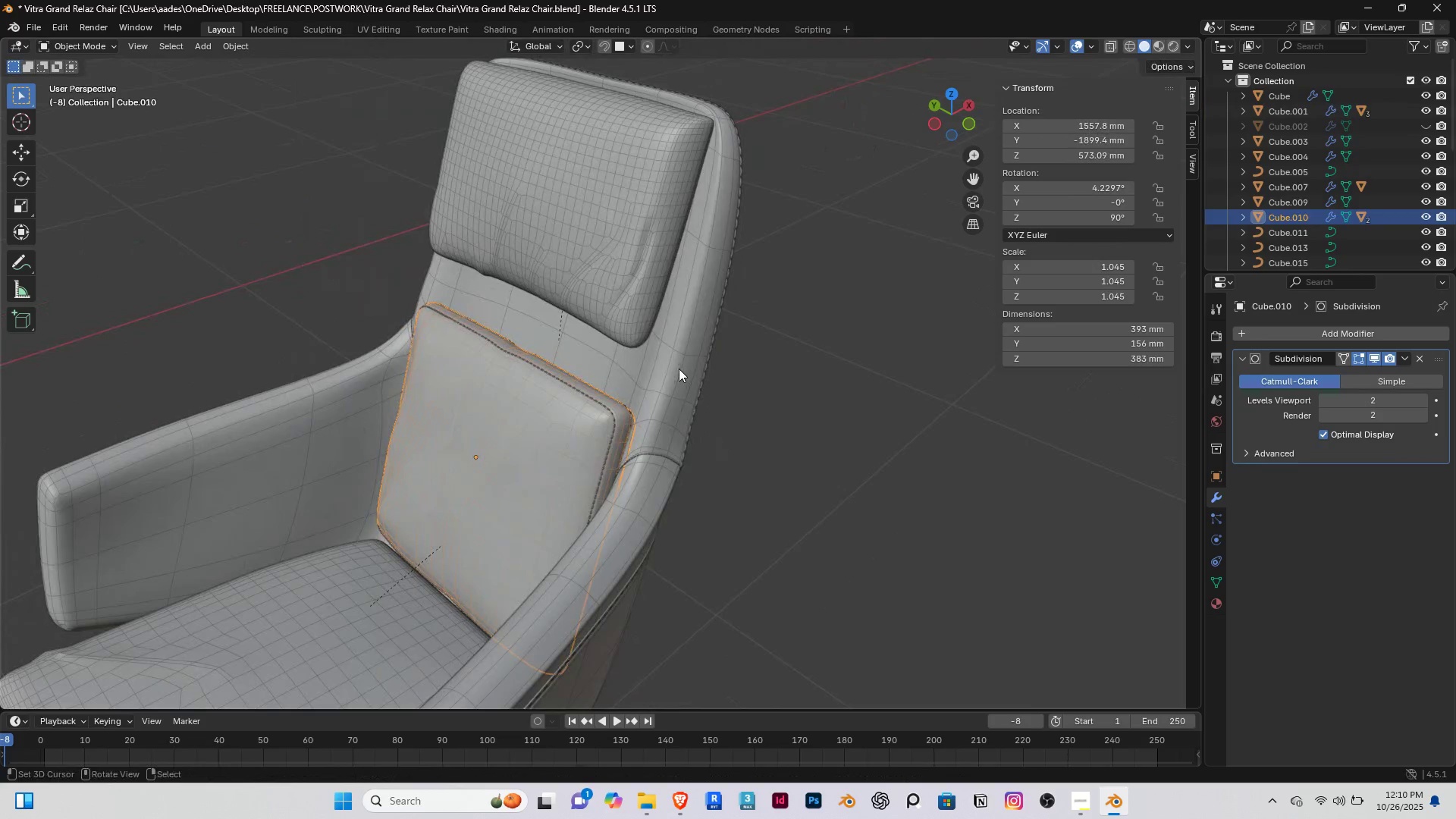 
right_click([679, 369])
 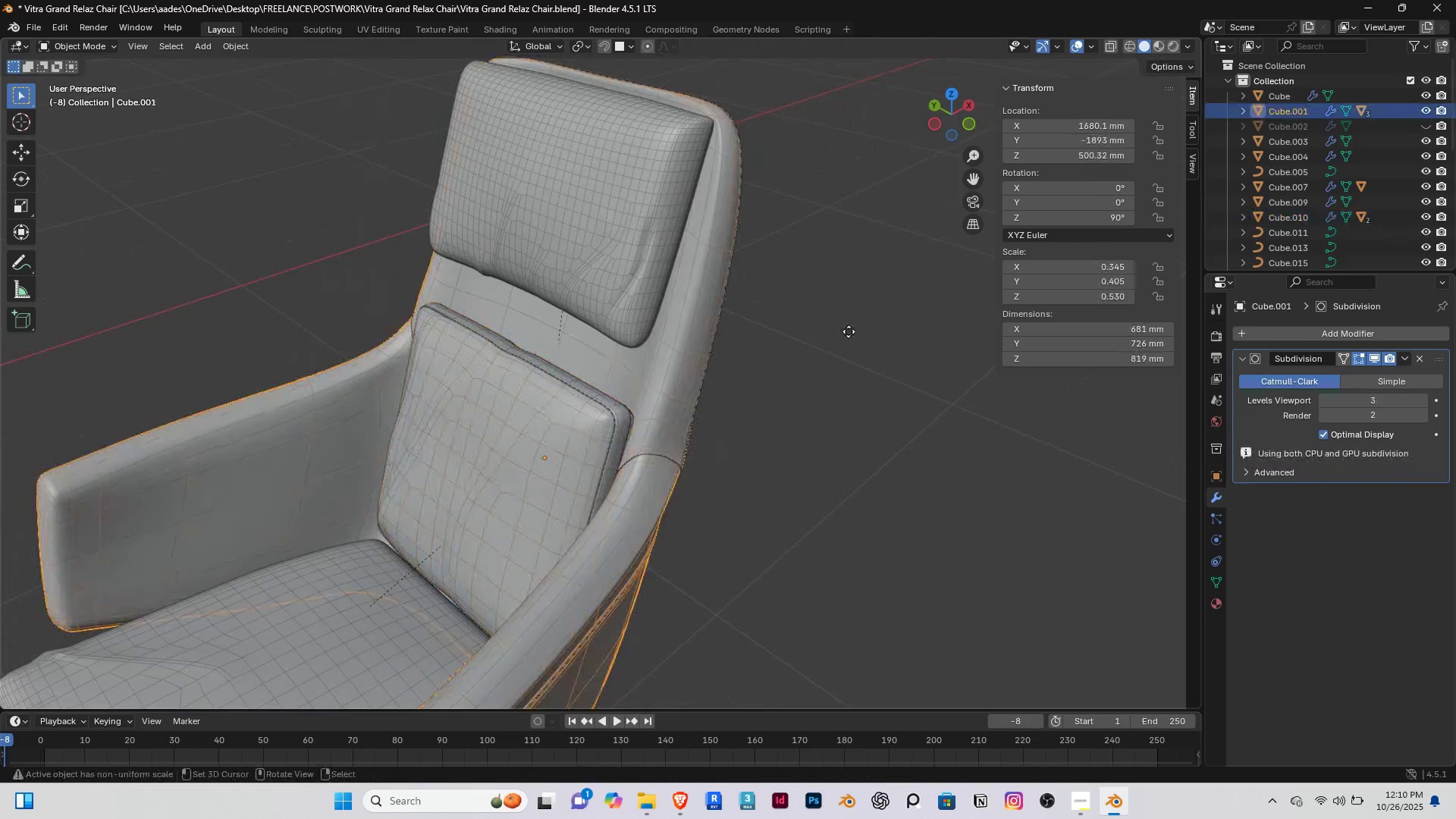 
key(G)
 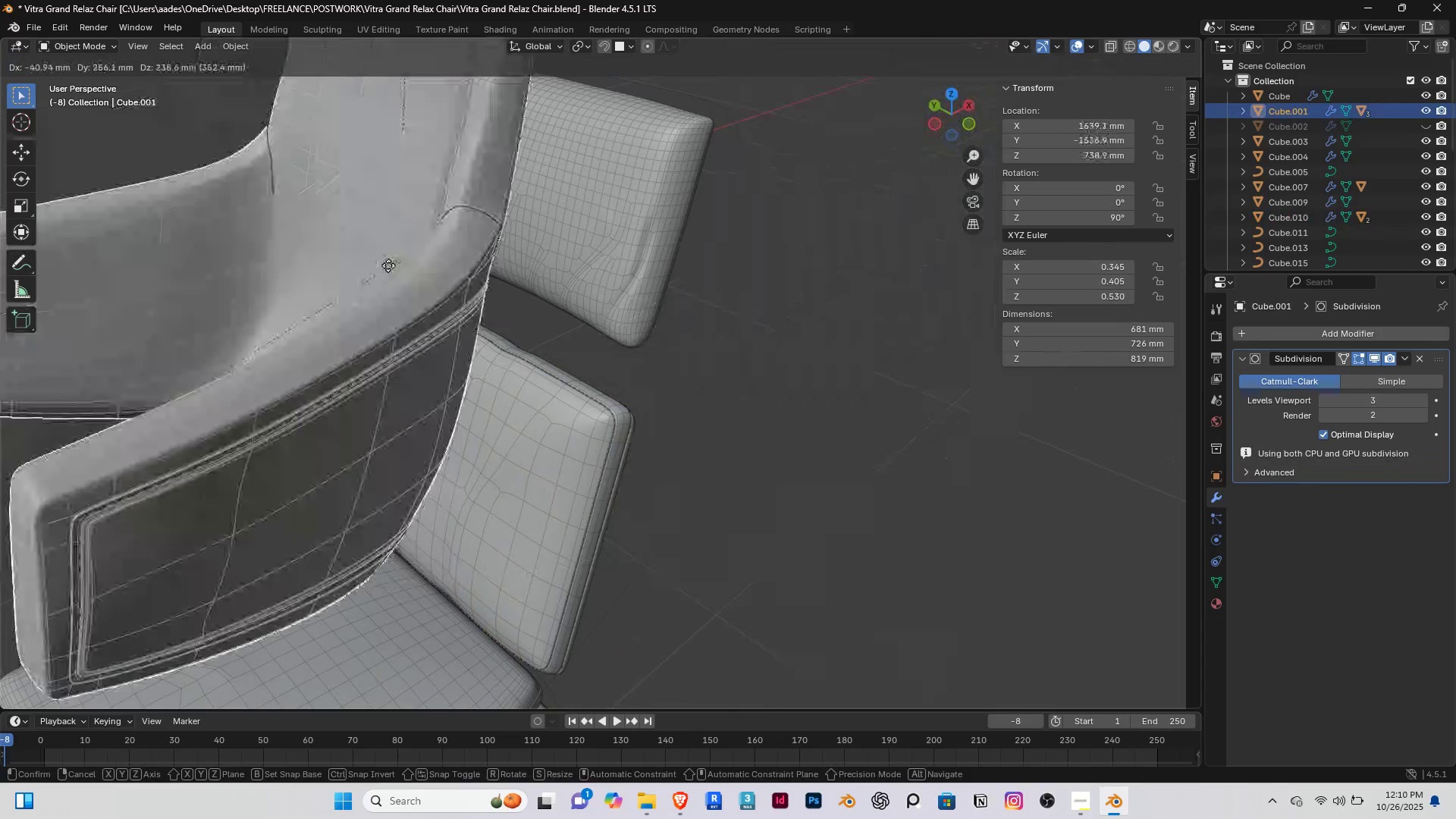 
right_click([587, 272])
 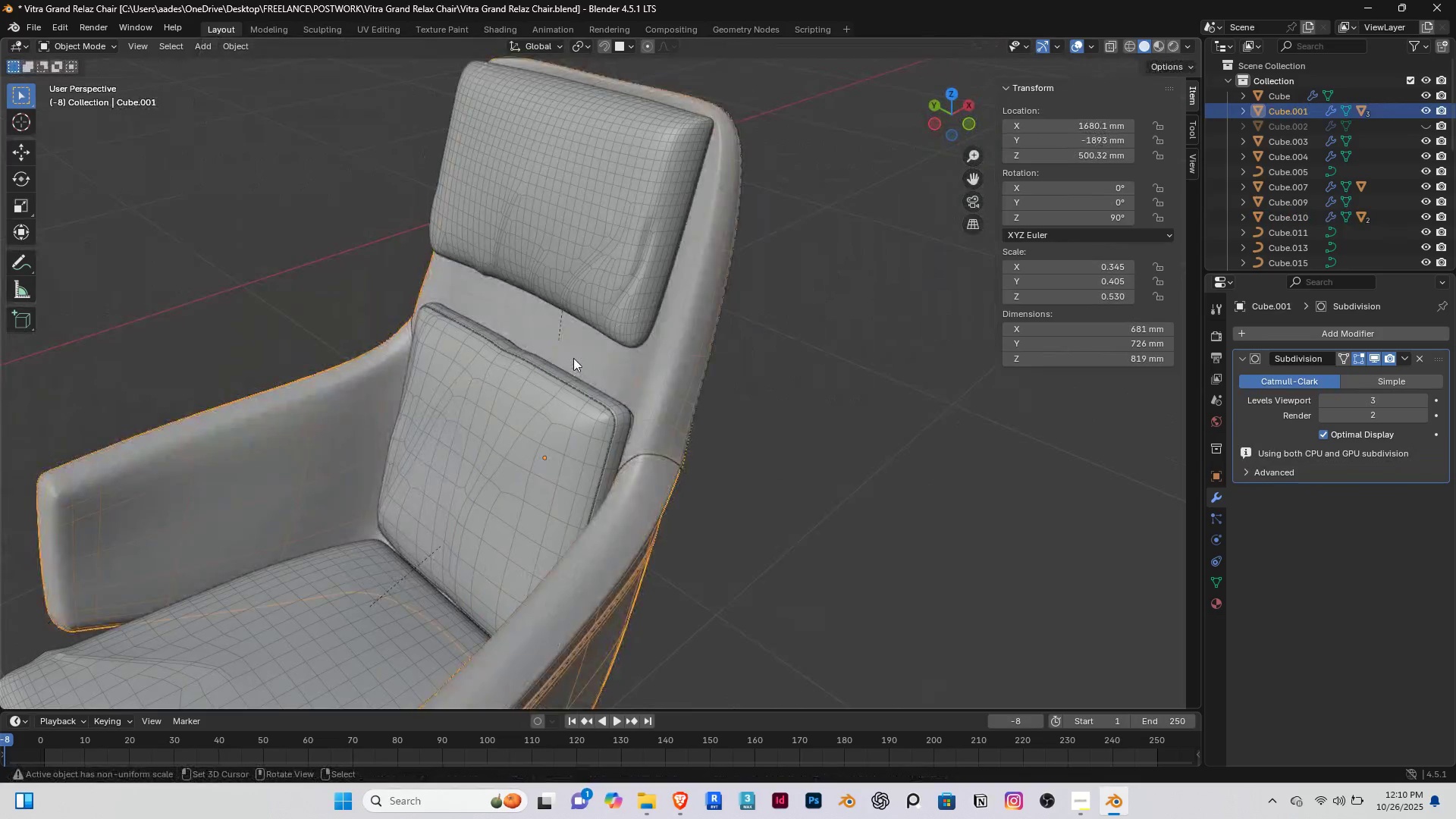 
scroll: coordinate [573, 358], scroll_direction: down, amount: 3.0
 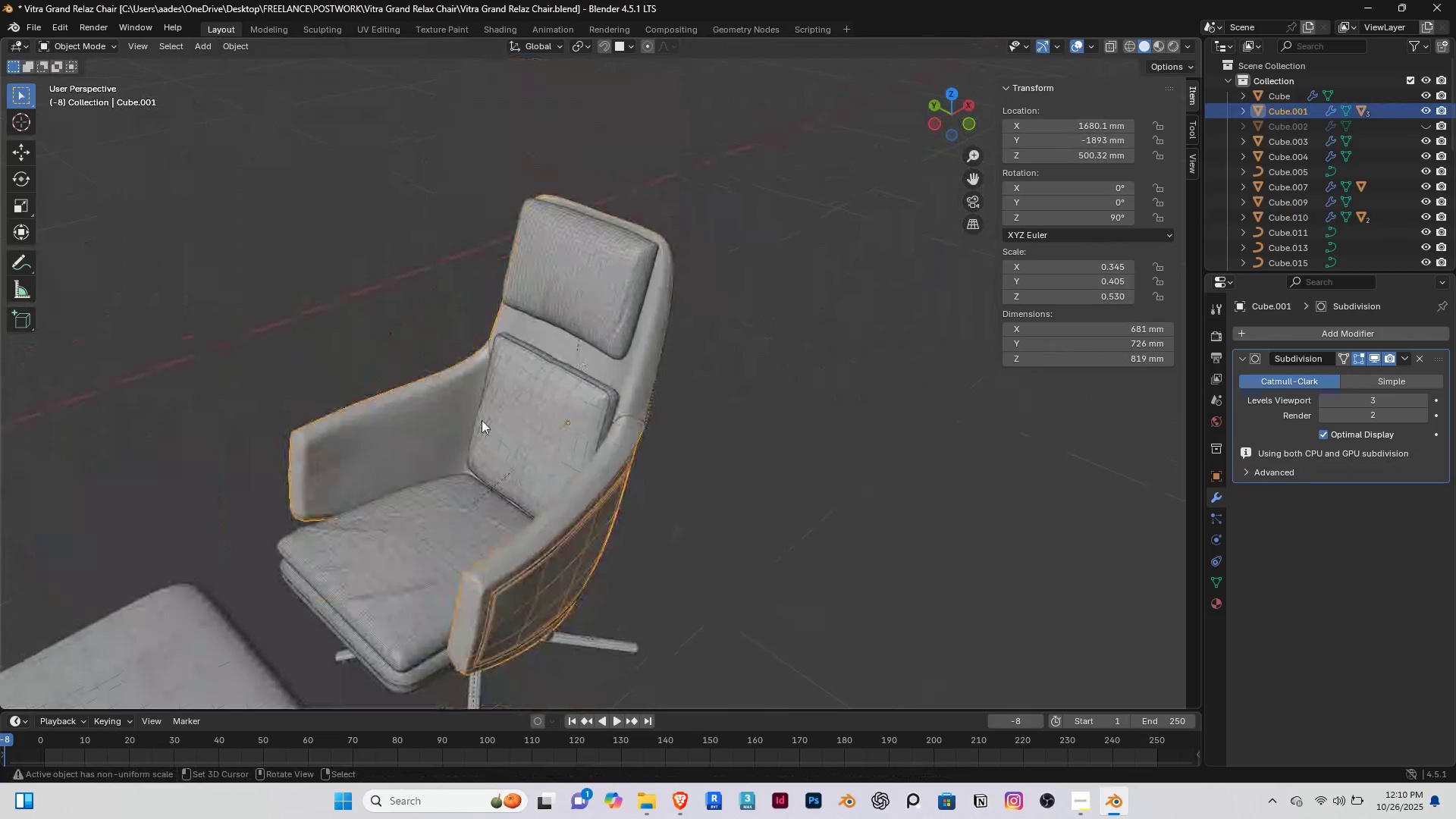 
hold_key(key=ShiftRight, duration=0.37)
 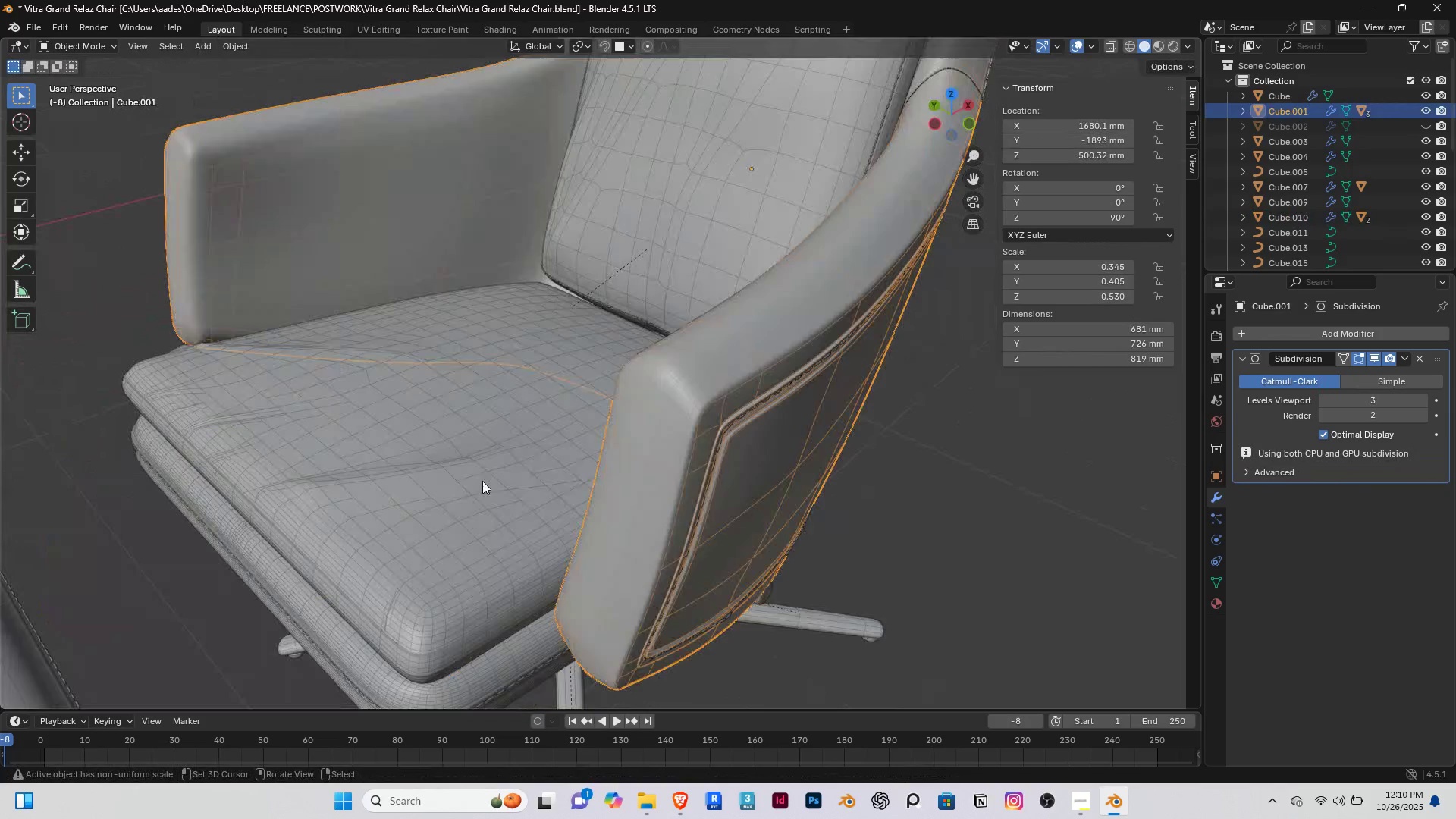 
scroll: coordinate [485, 482], scroll_direction: up, amount: 4.0
 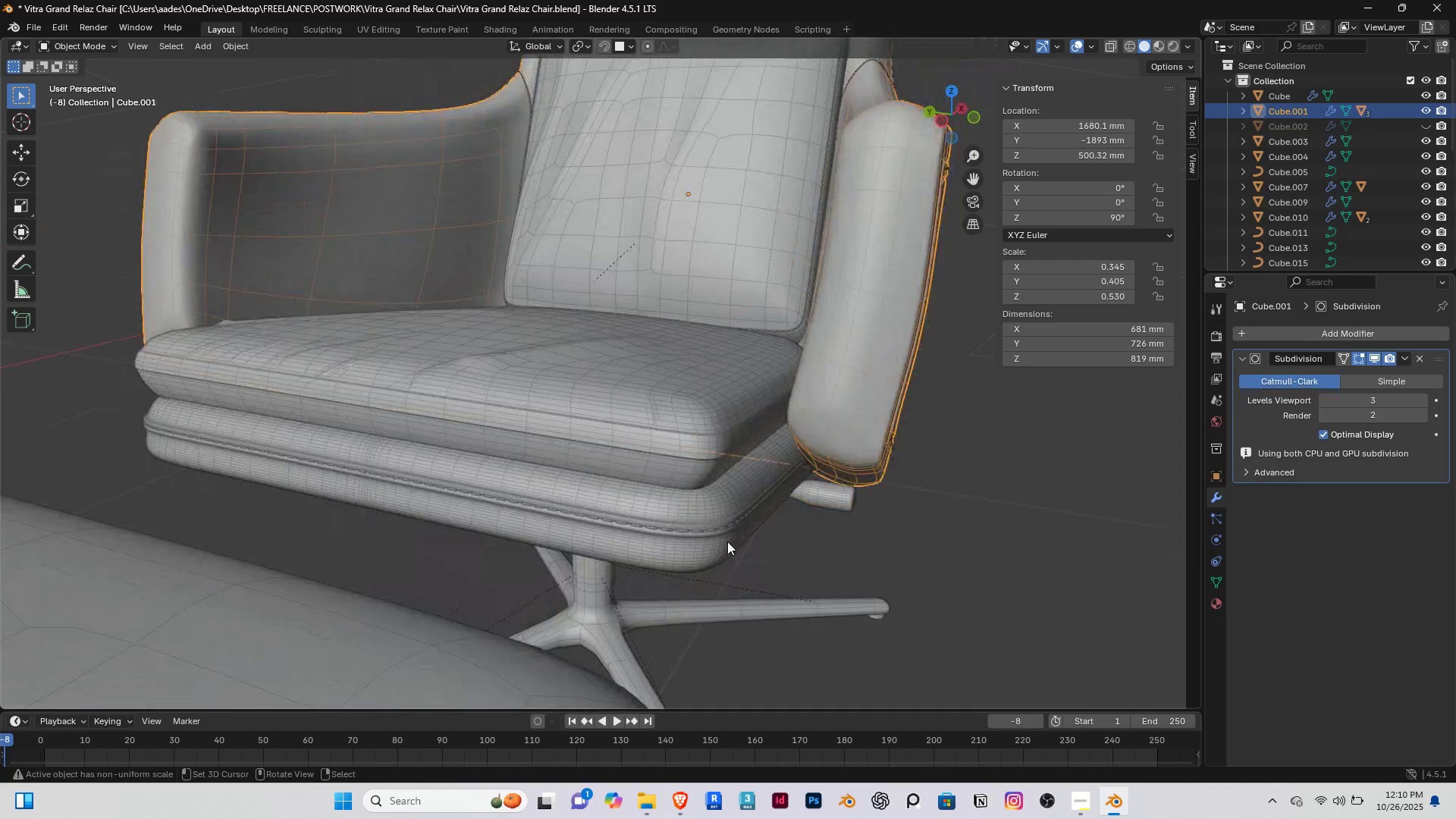 
right_click([727, 541])
 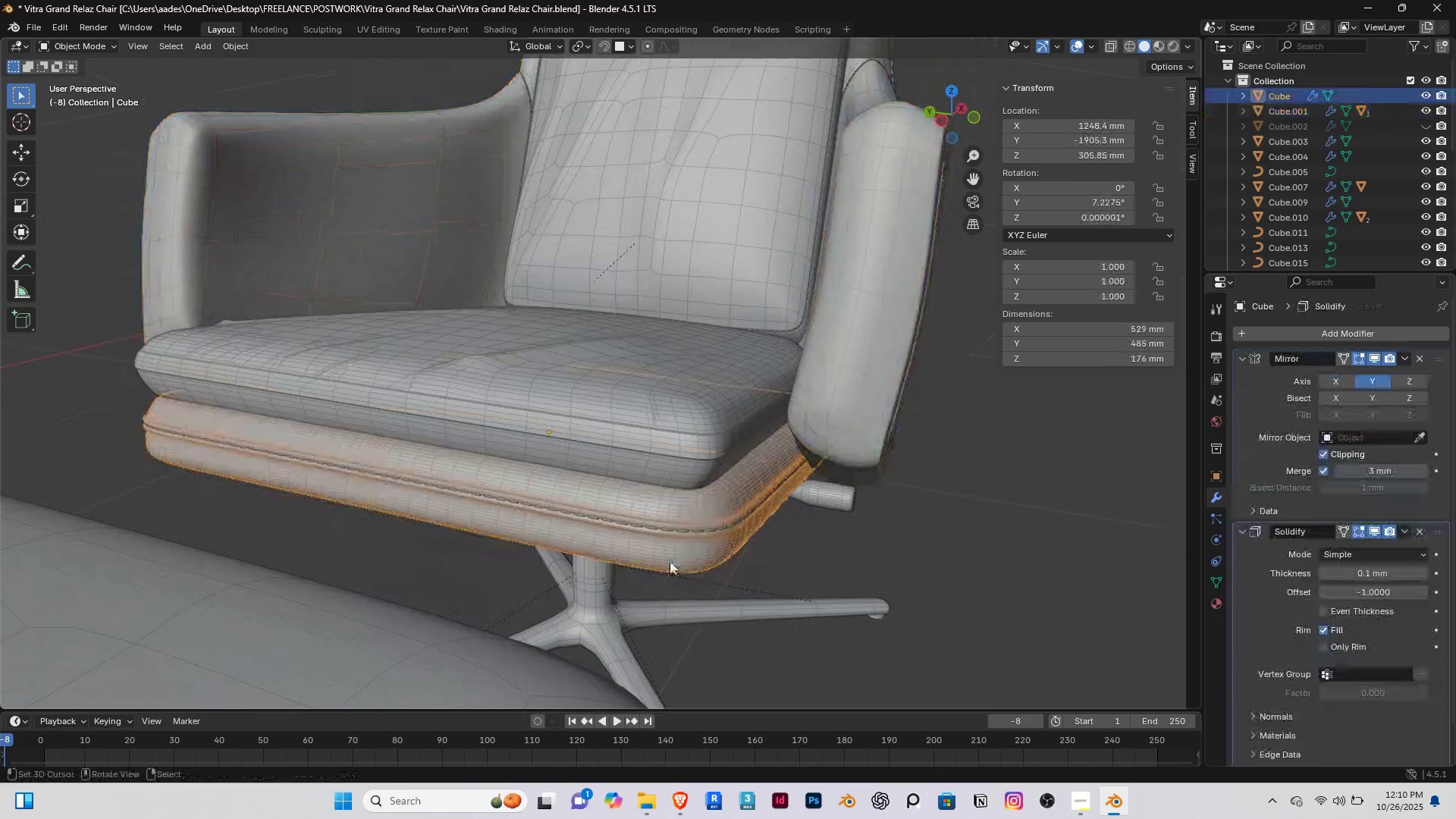 
scroll: coordinate [667, 561], scroll_direction: up, amount: 3.0
 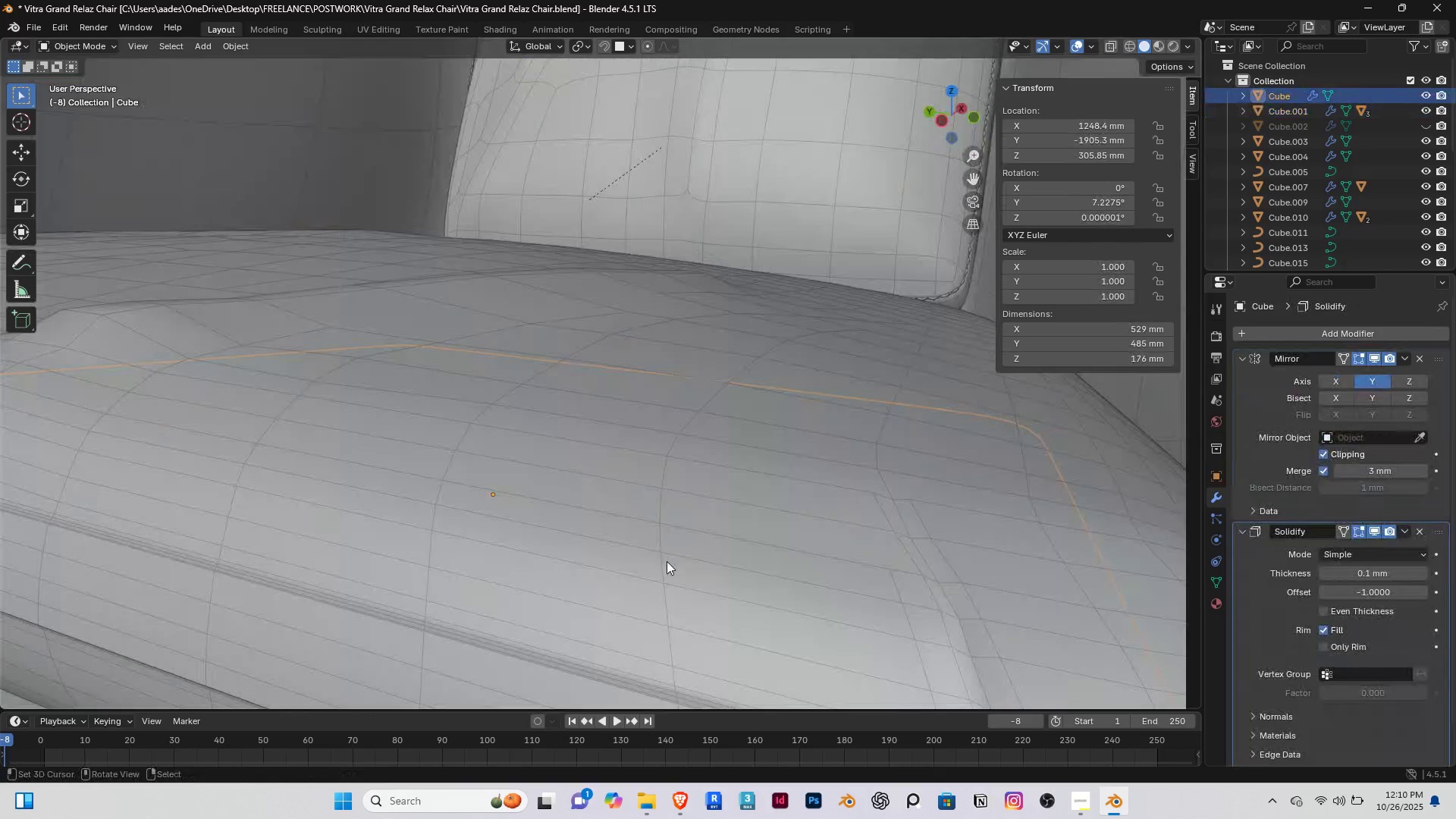 
hold_key(key=ShiftRight, duration=0.99)
 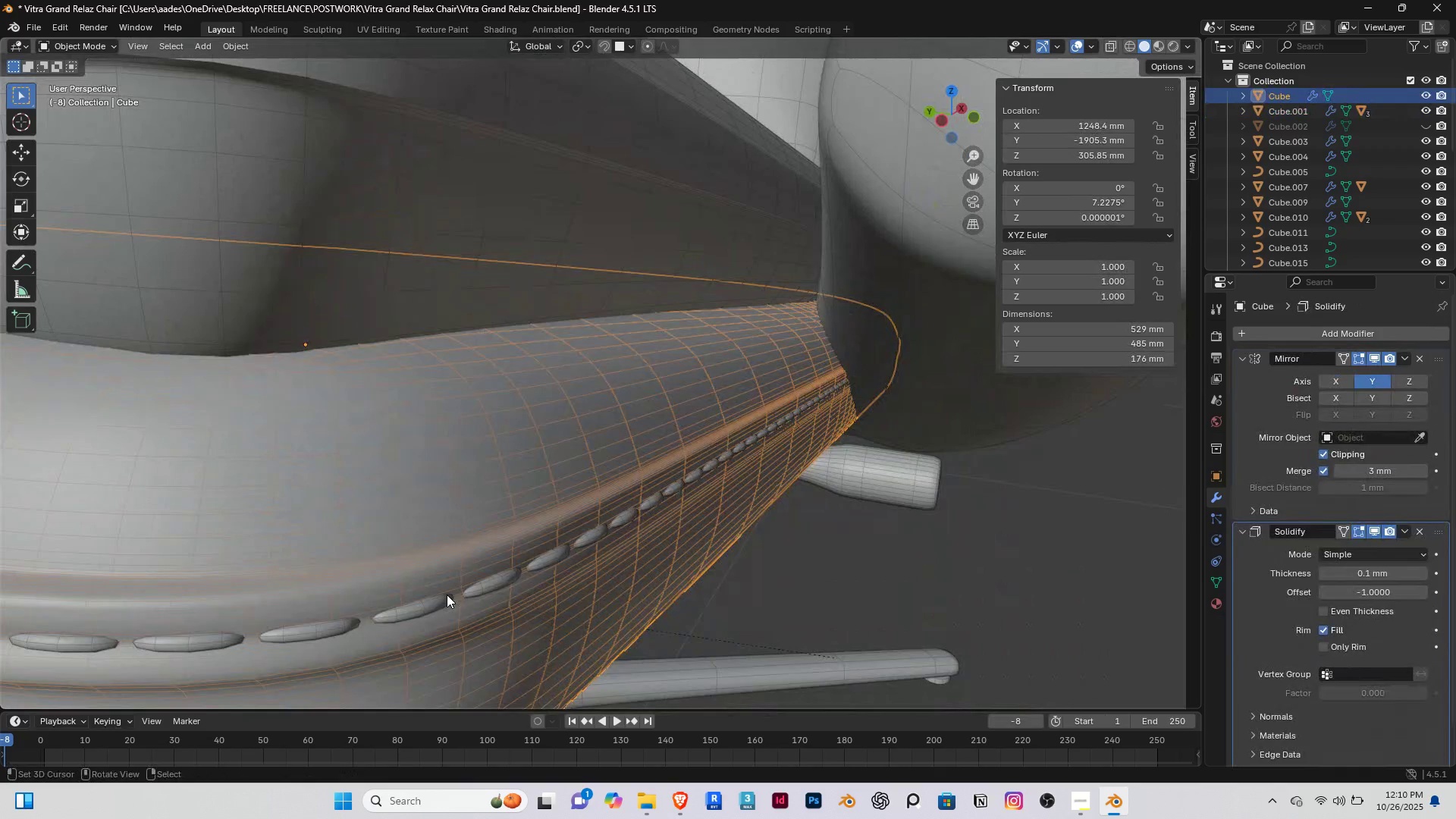 
right_click([447, 595])
 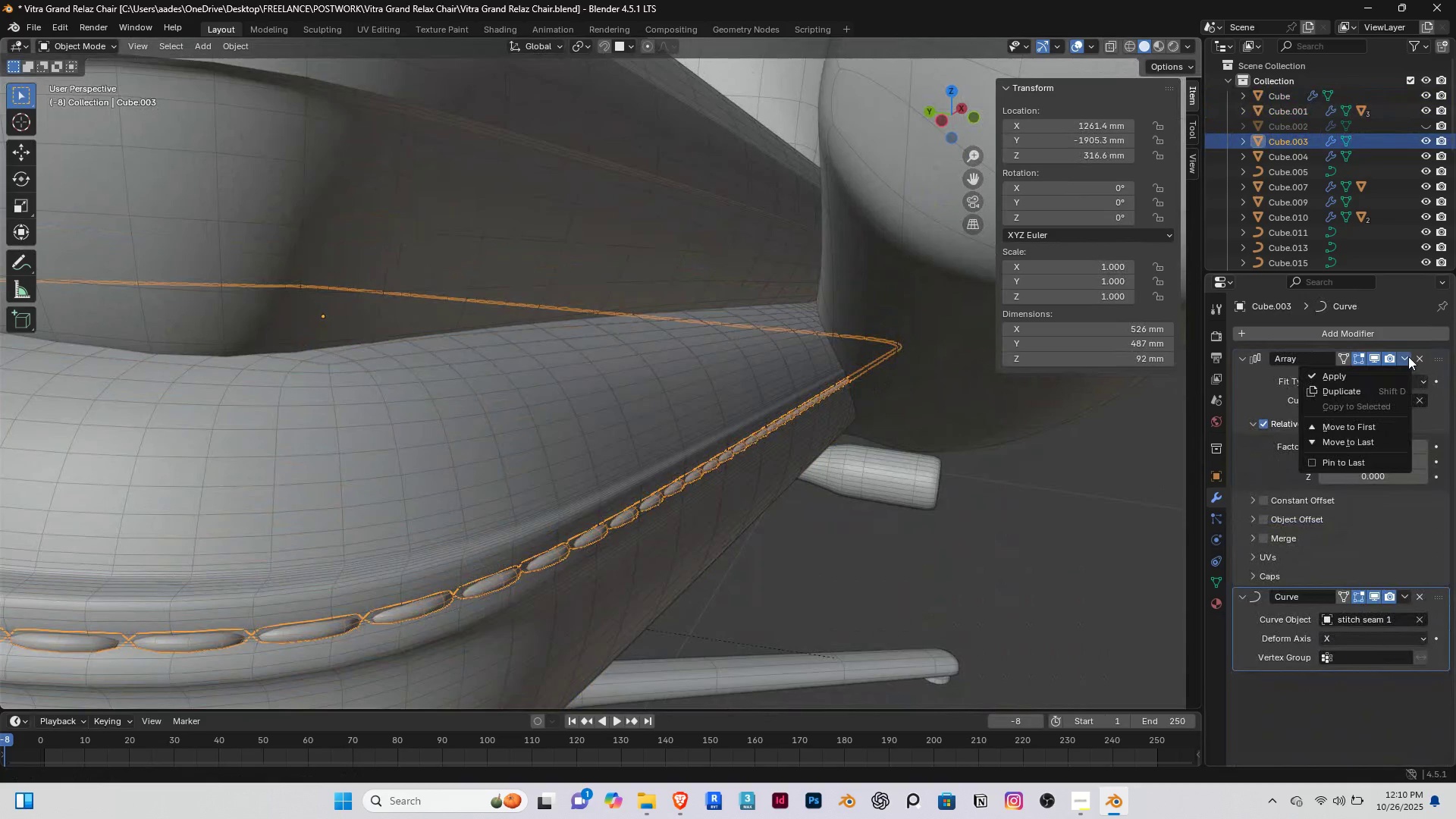 
double_click([1351, 375])
 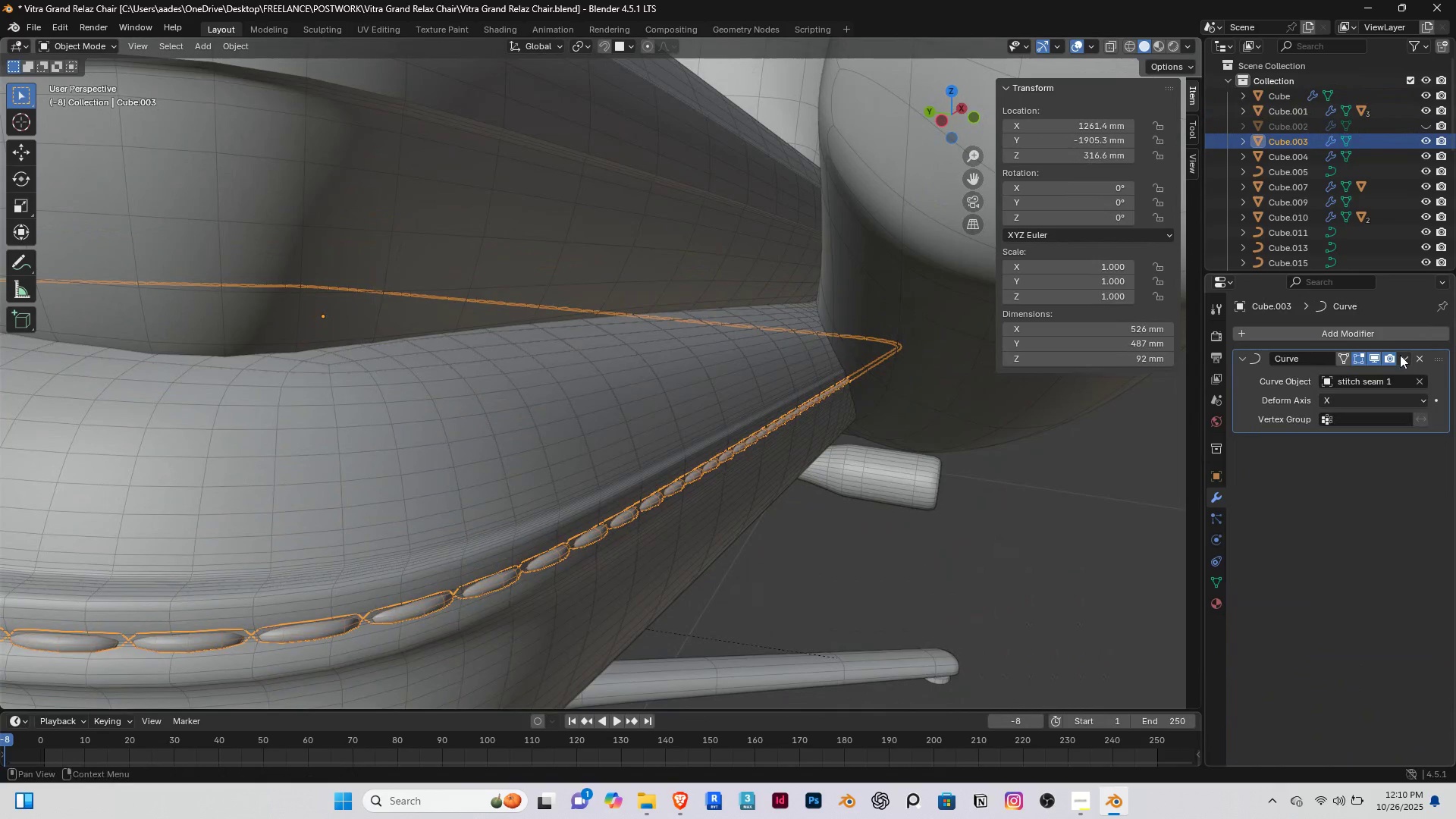 
left_click([1400, 355])
 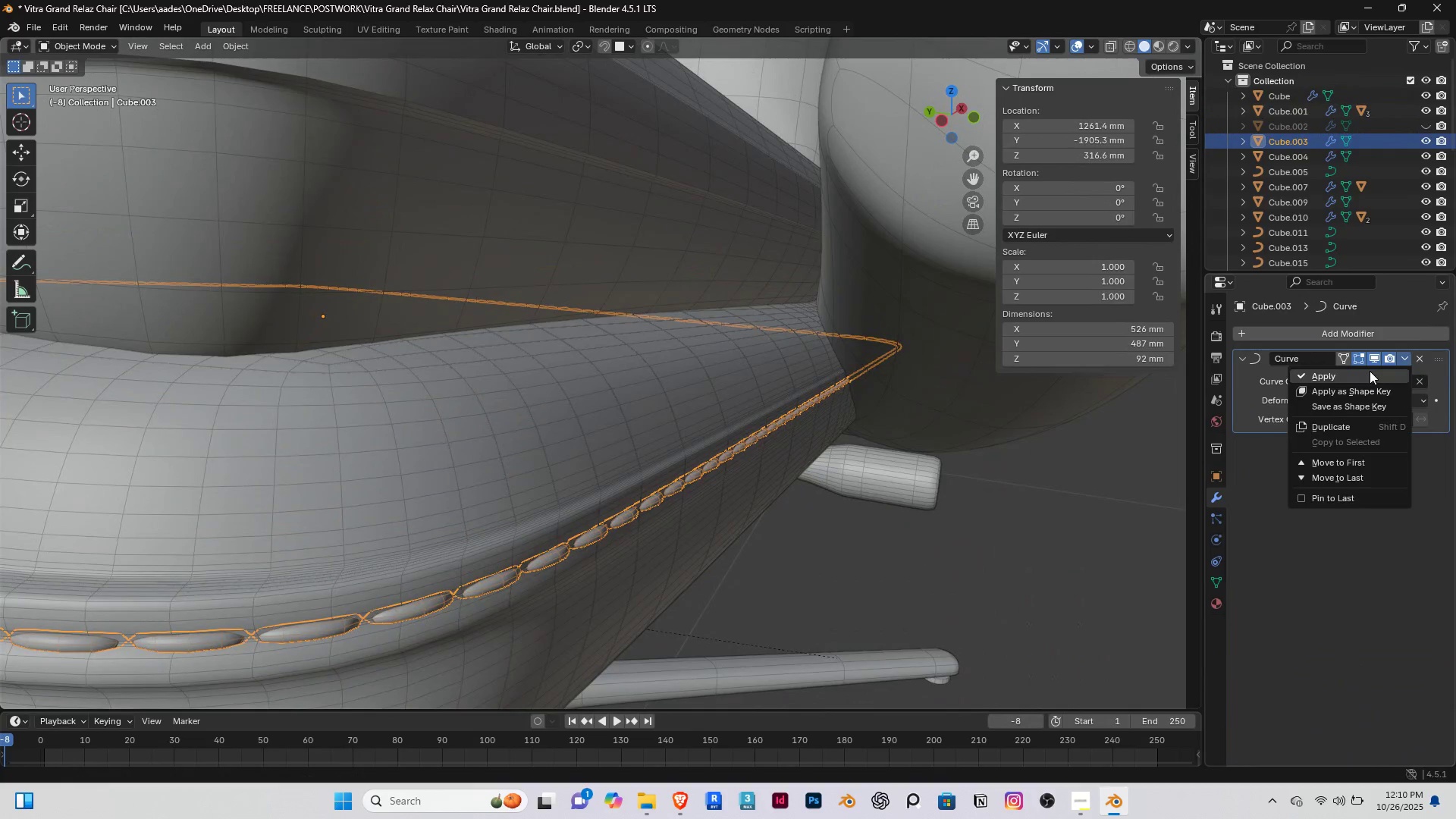 
left_click([1370, 371])
 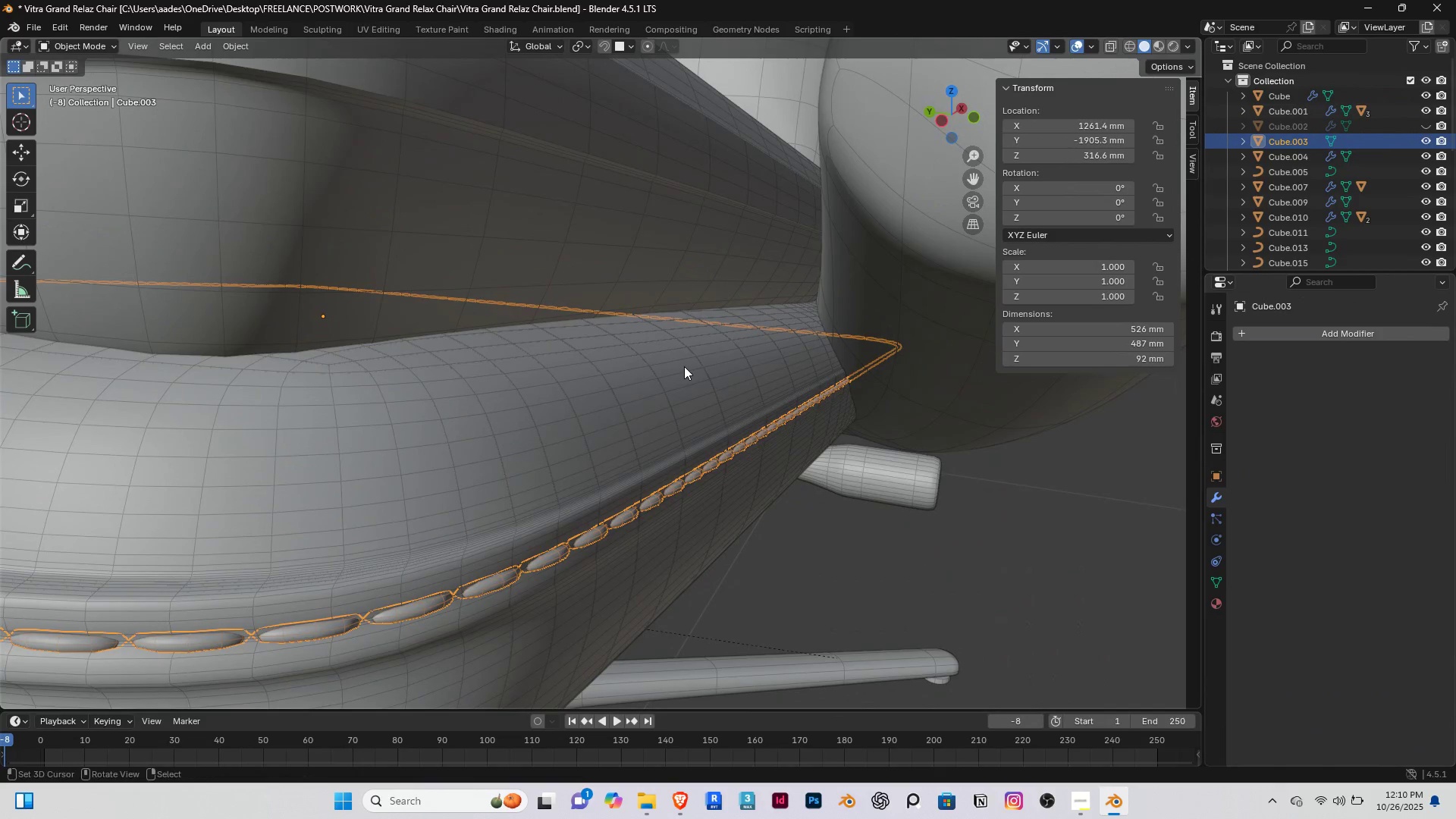 
right_click([684, 366])
 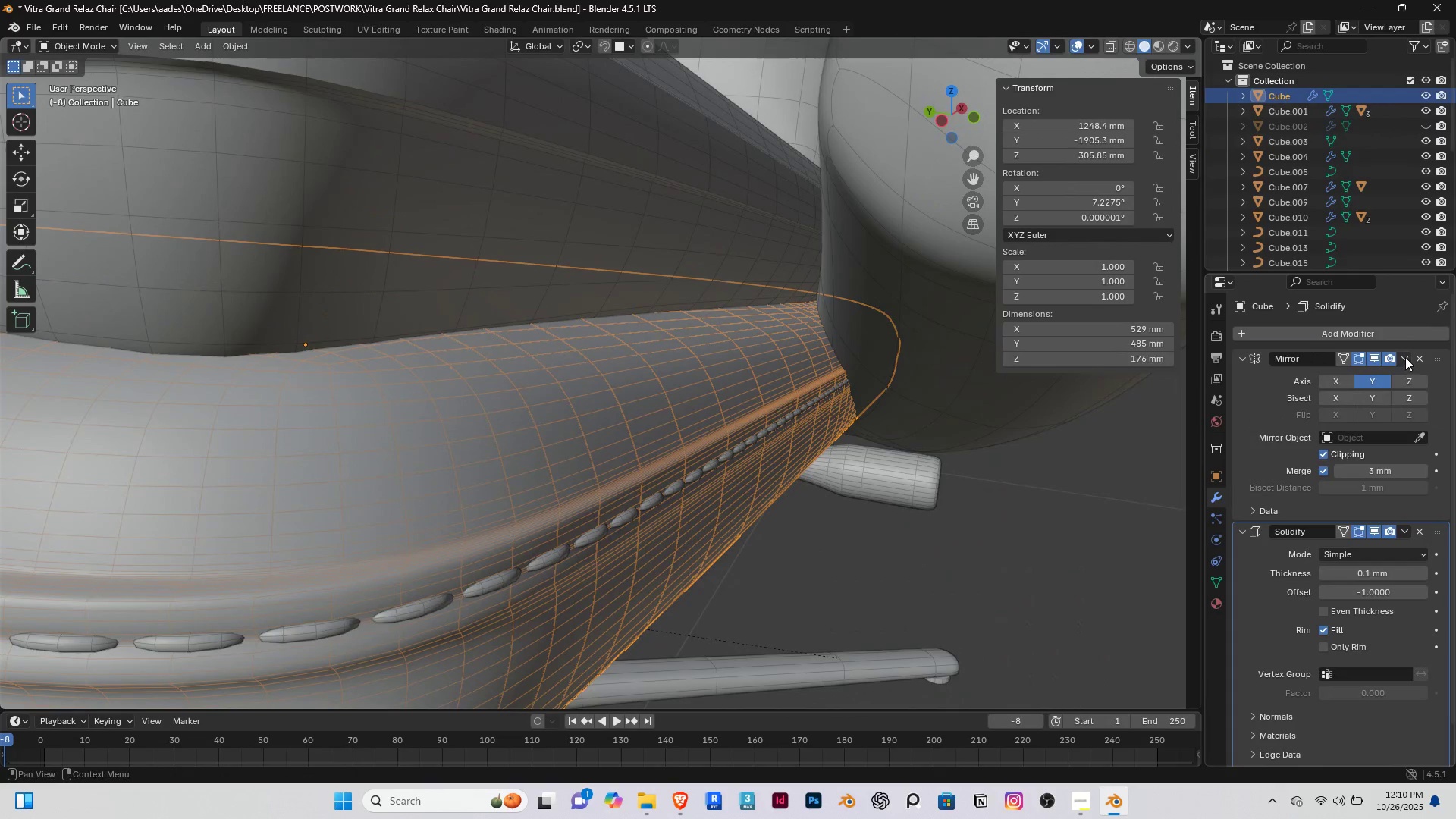 
left_click([1405, 357])
 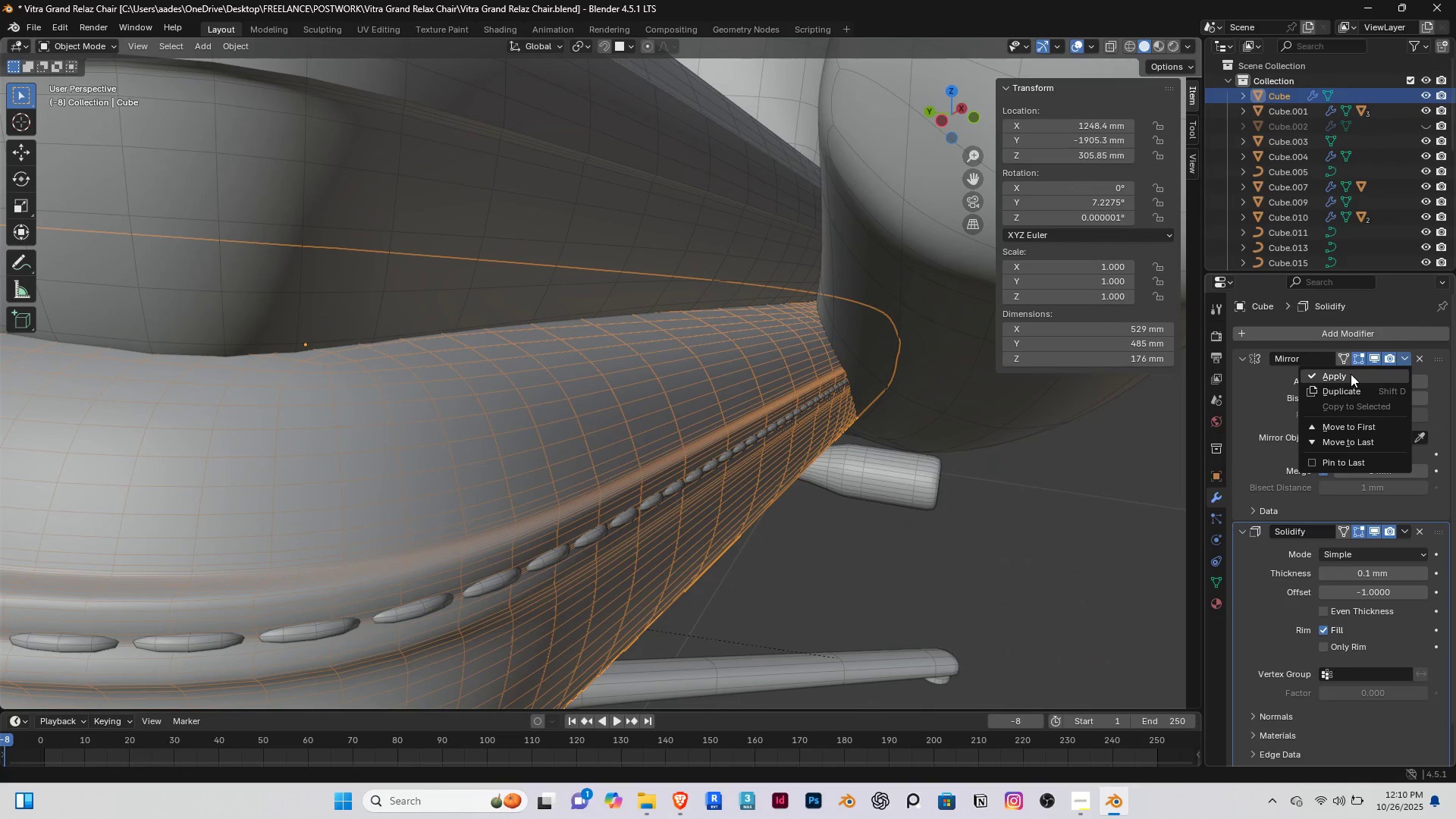 
left_click([1351, 374])
 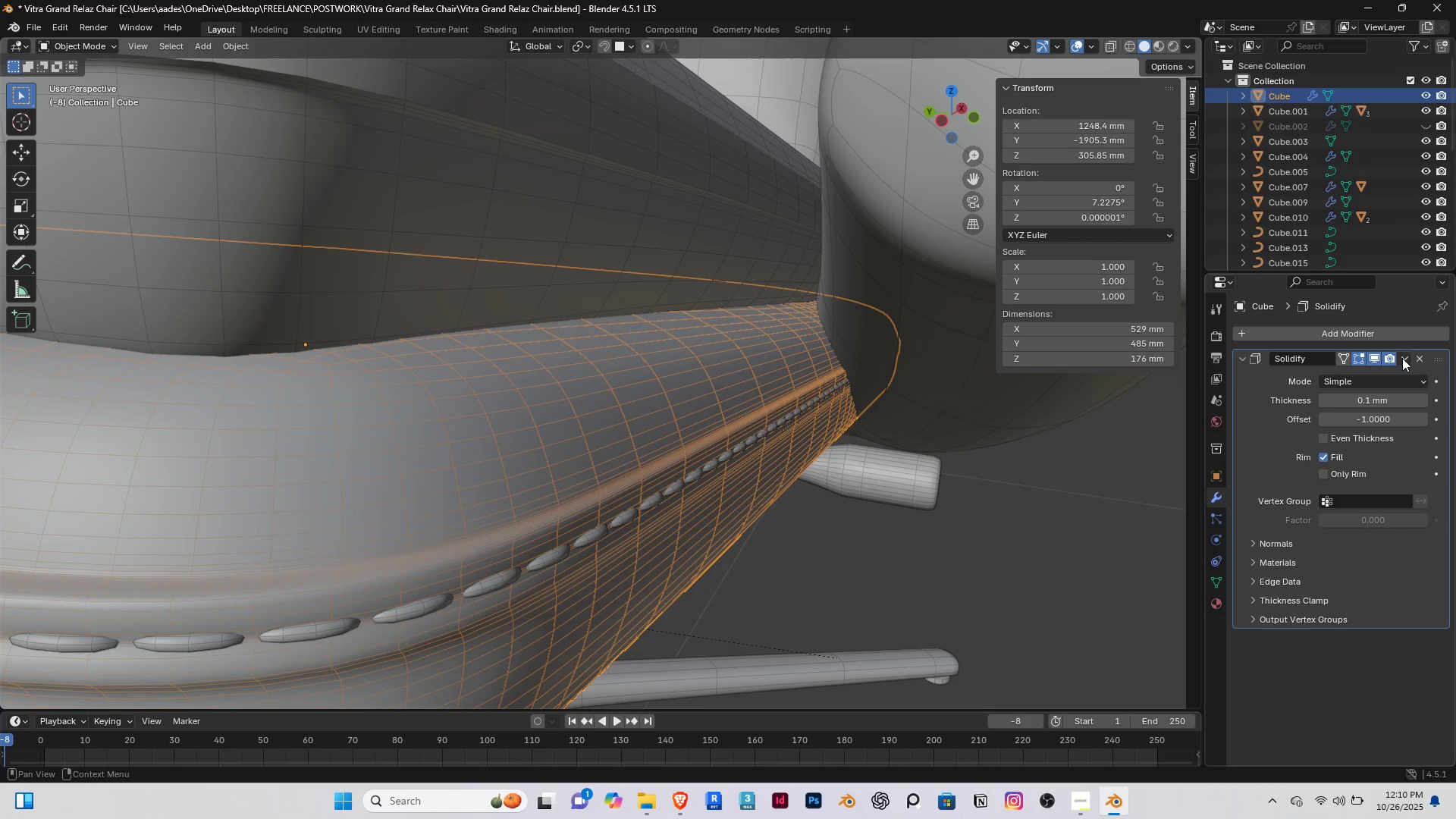 
left_click([1405, 356])
 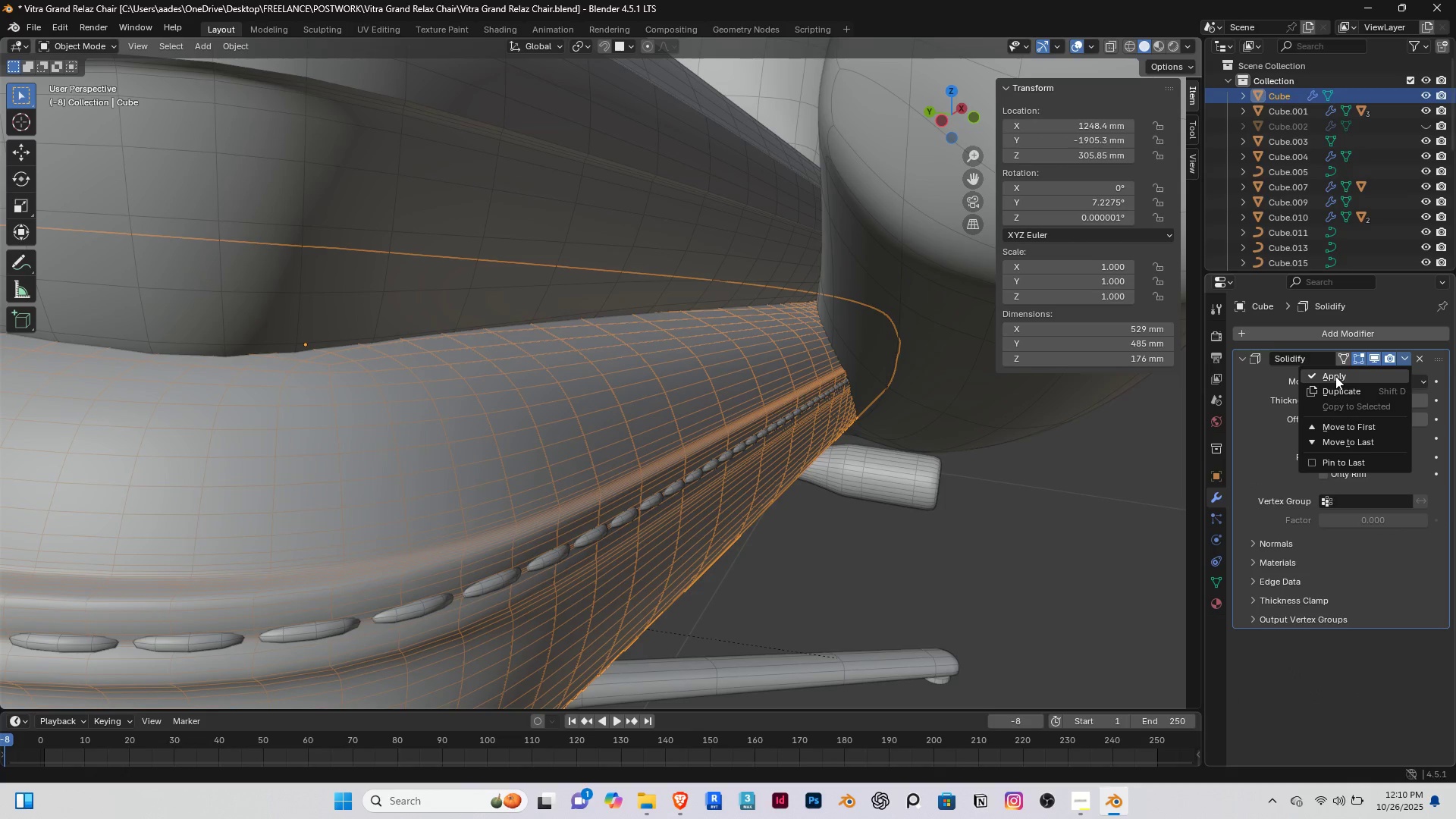 
left_click([1335, 376])
 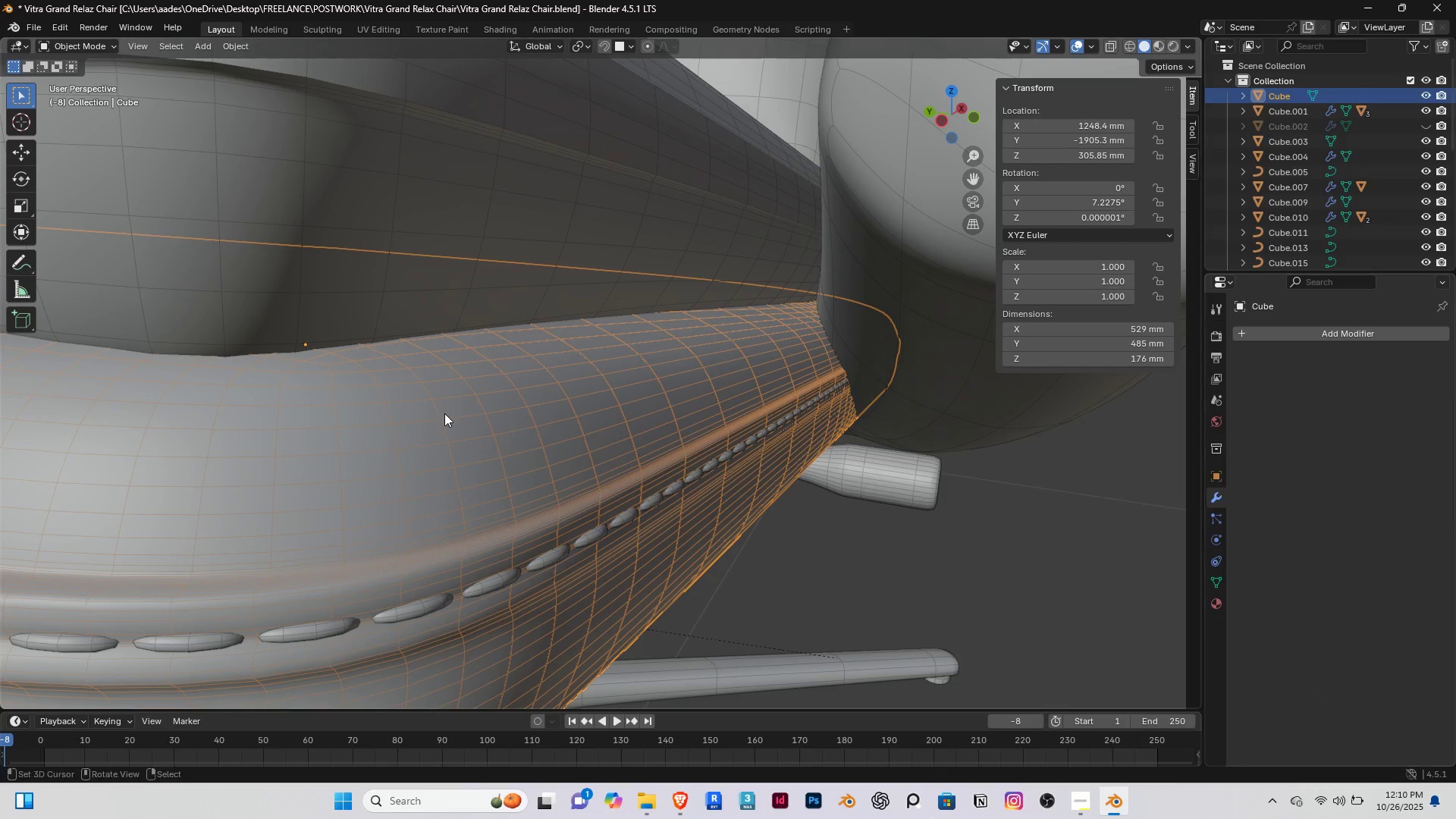 
scroll: coordinate [444, 413], scroll_direction: down, amount: 4.0
 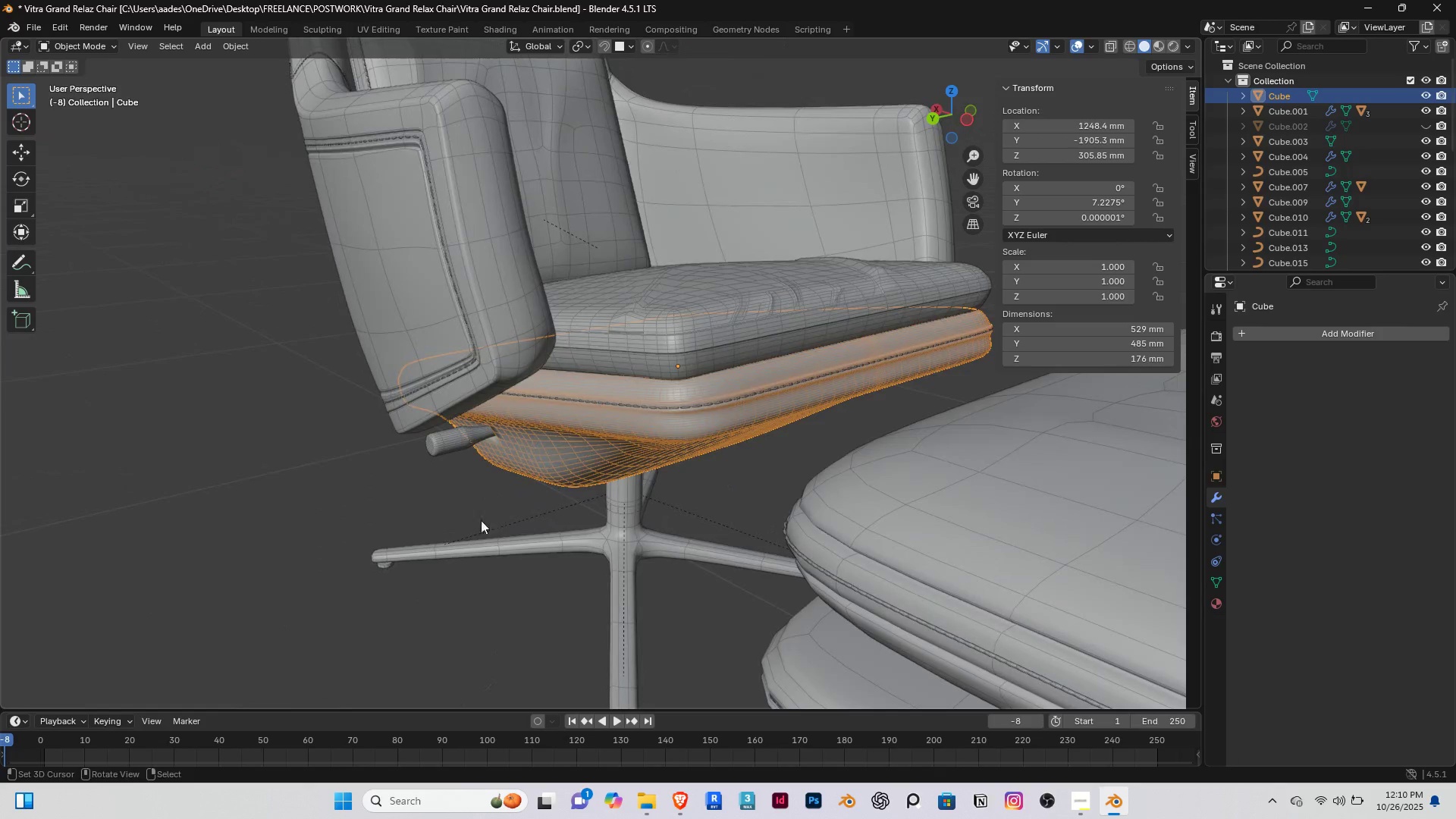 
right_click([488, 535])
 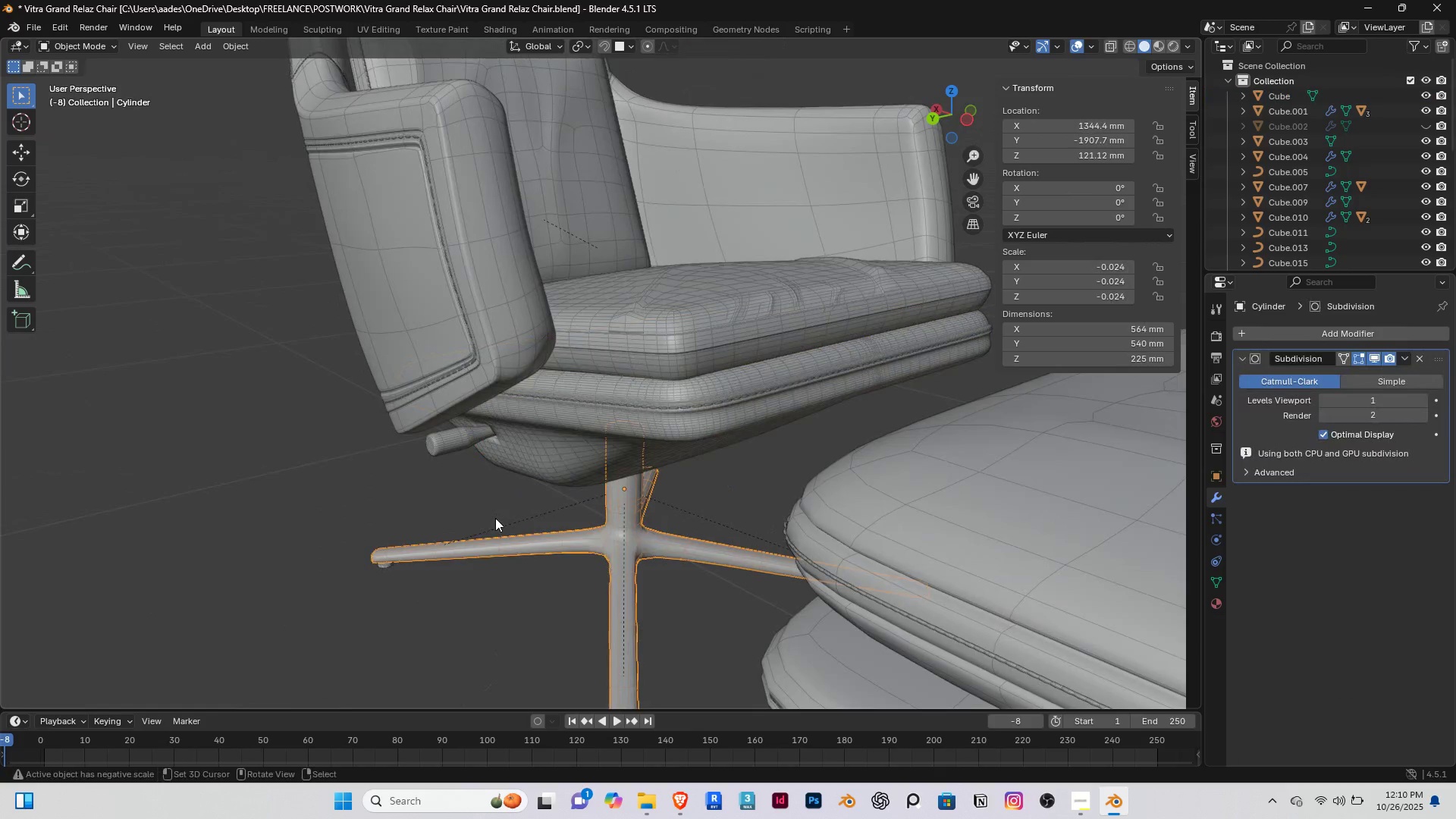 
scroll: coordinate [495, 518], scroll_direction: up, amount: 1.0
 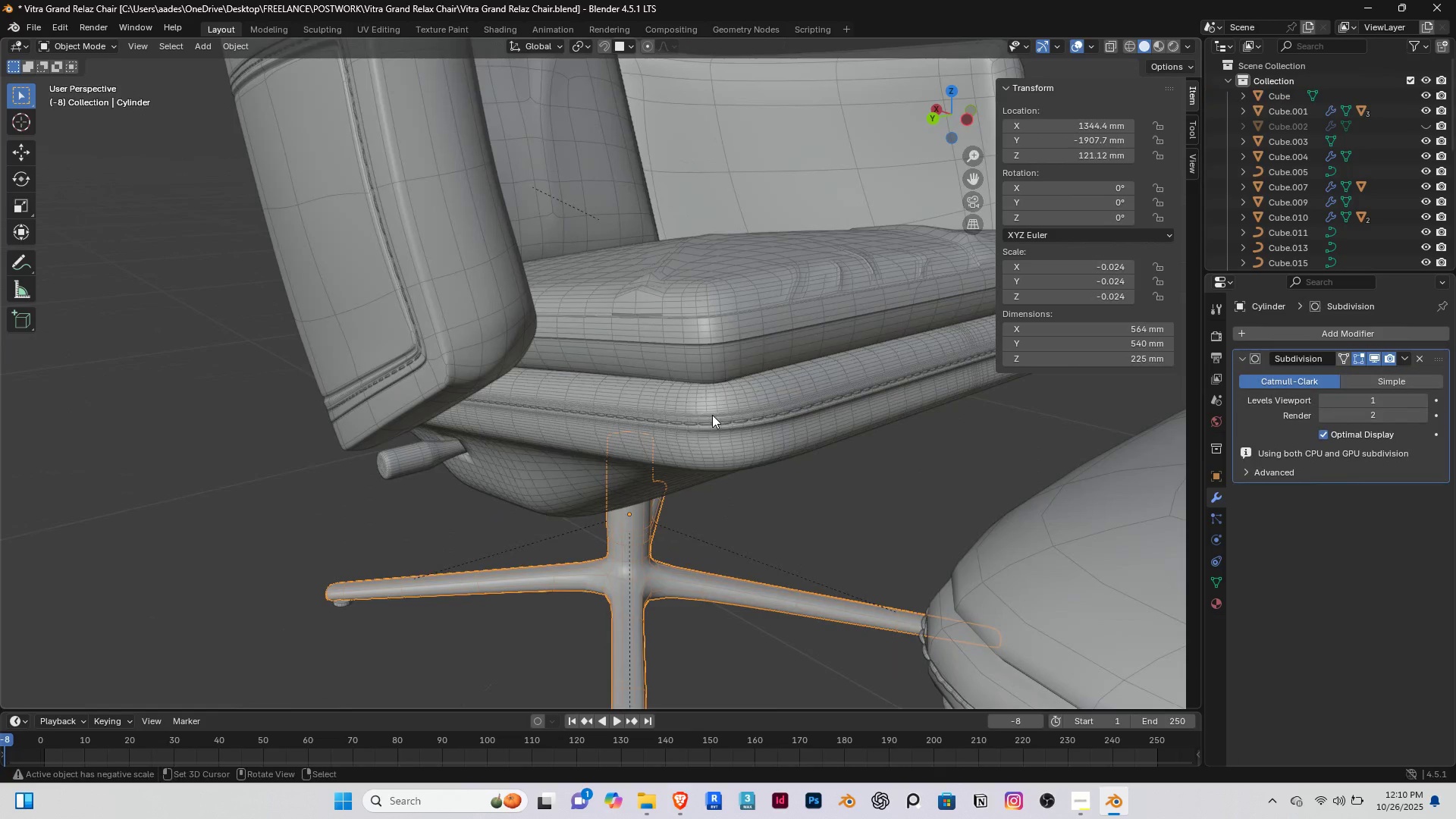 
right_click([712, 415])
 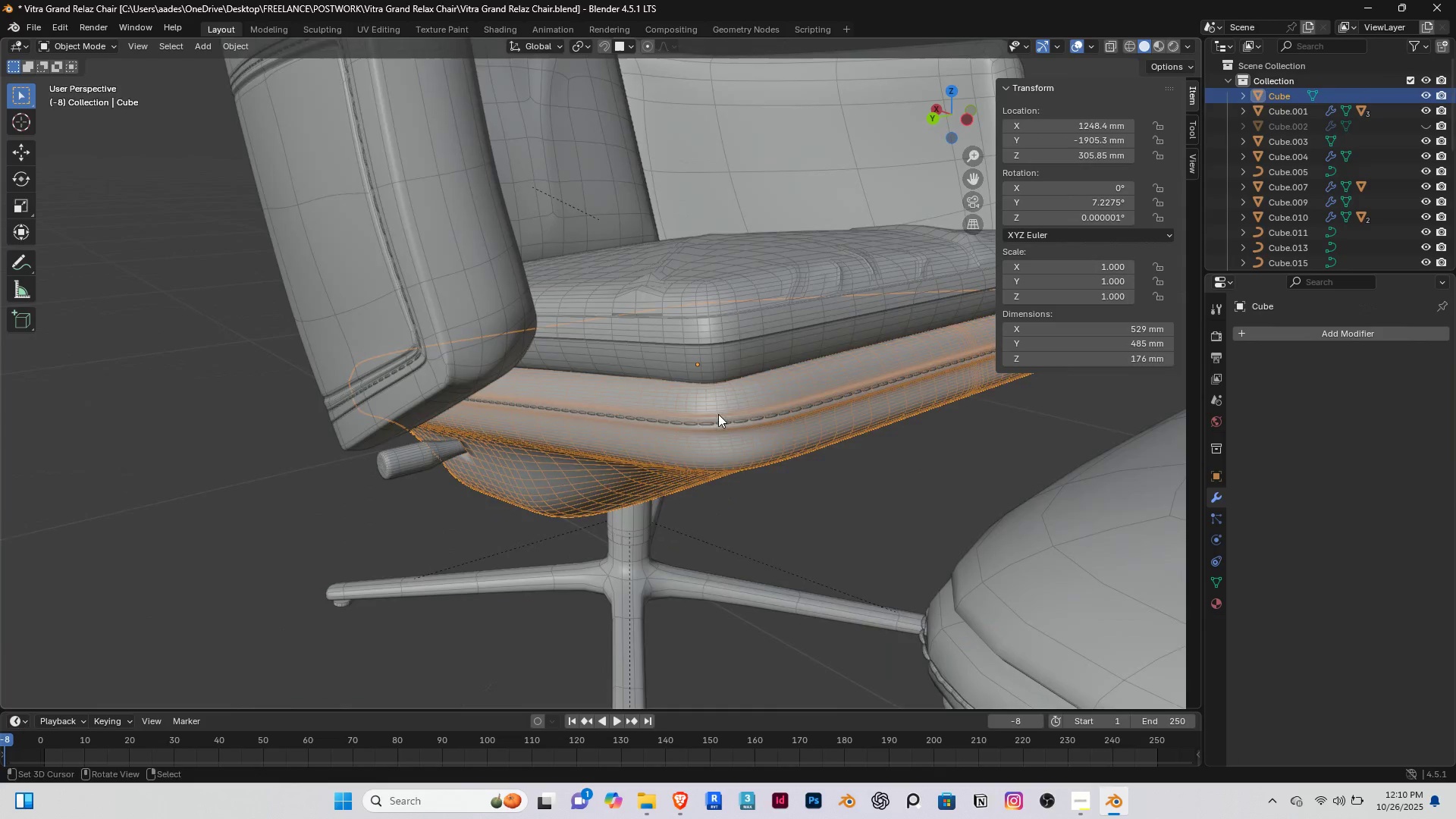 
scroll: coordinate [718, 414], scroll_direction: up, amount: 1.0
 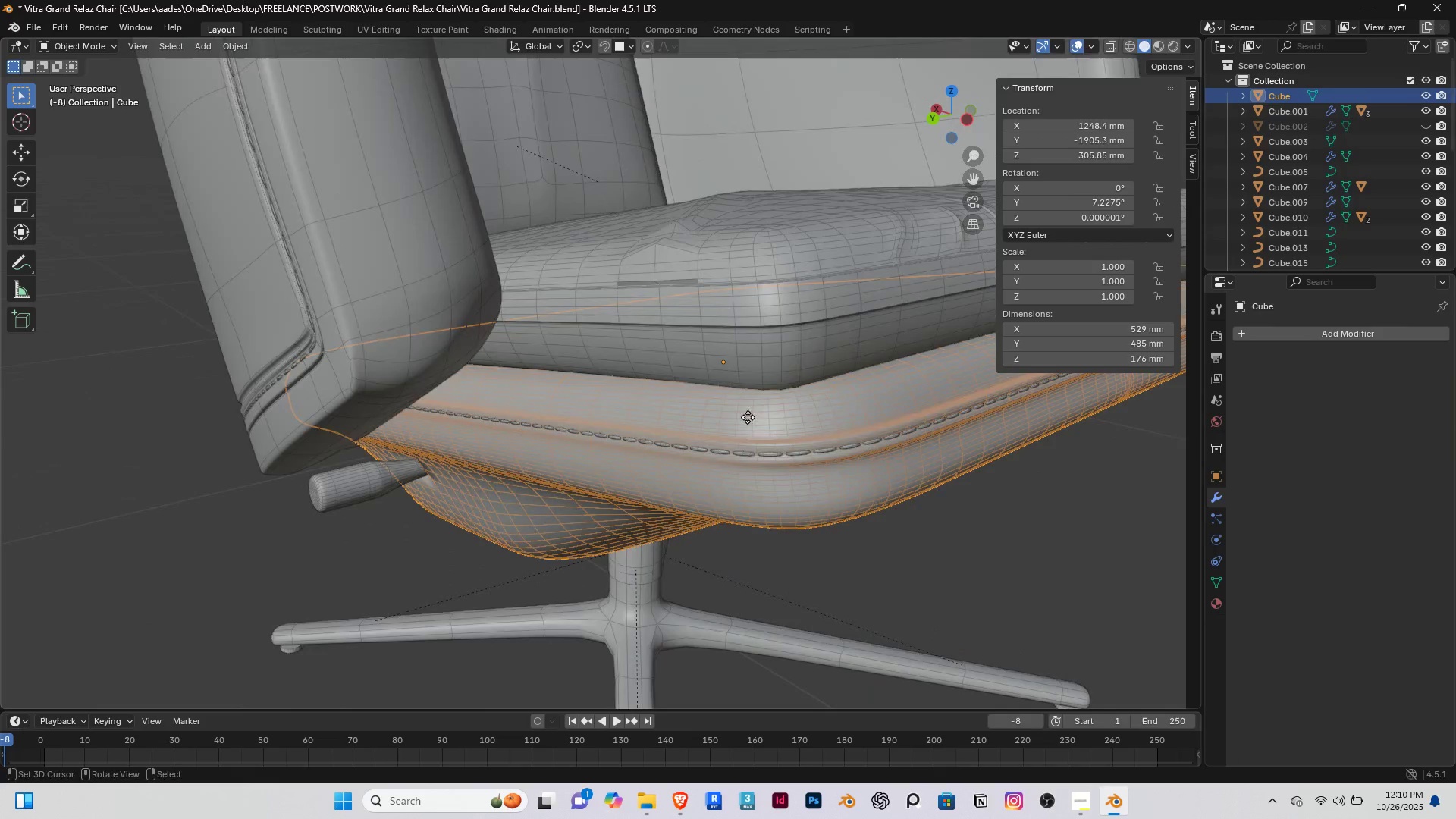 
key(G)
 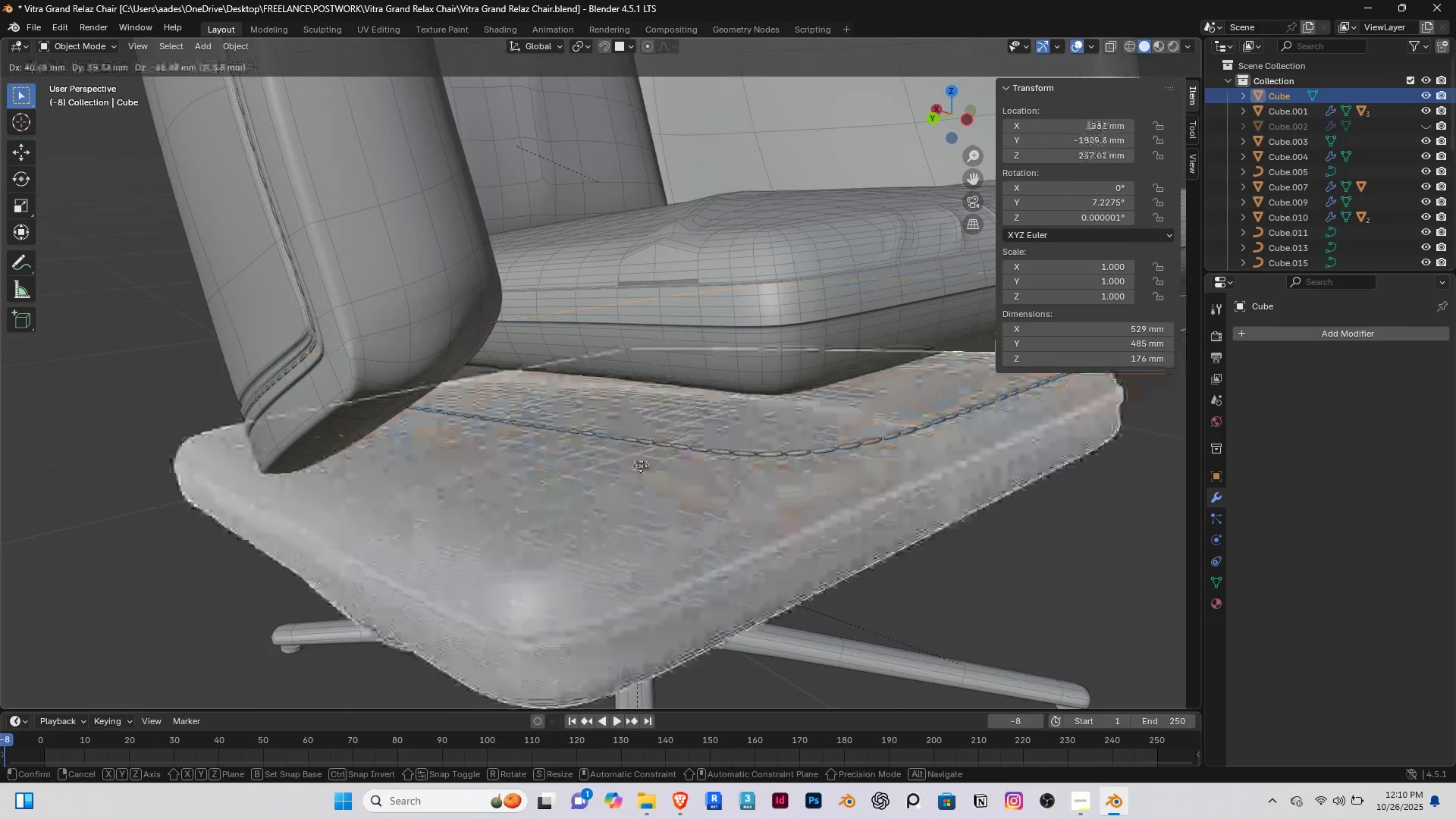 
right_click([643, 465])
 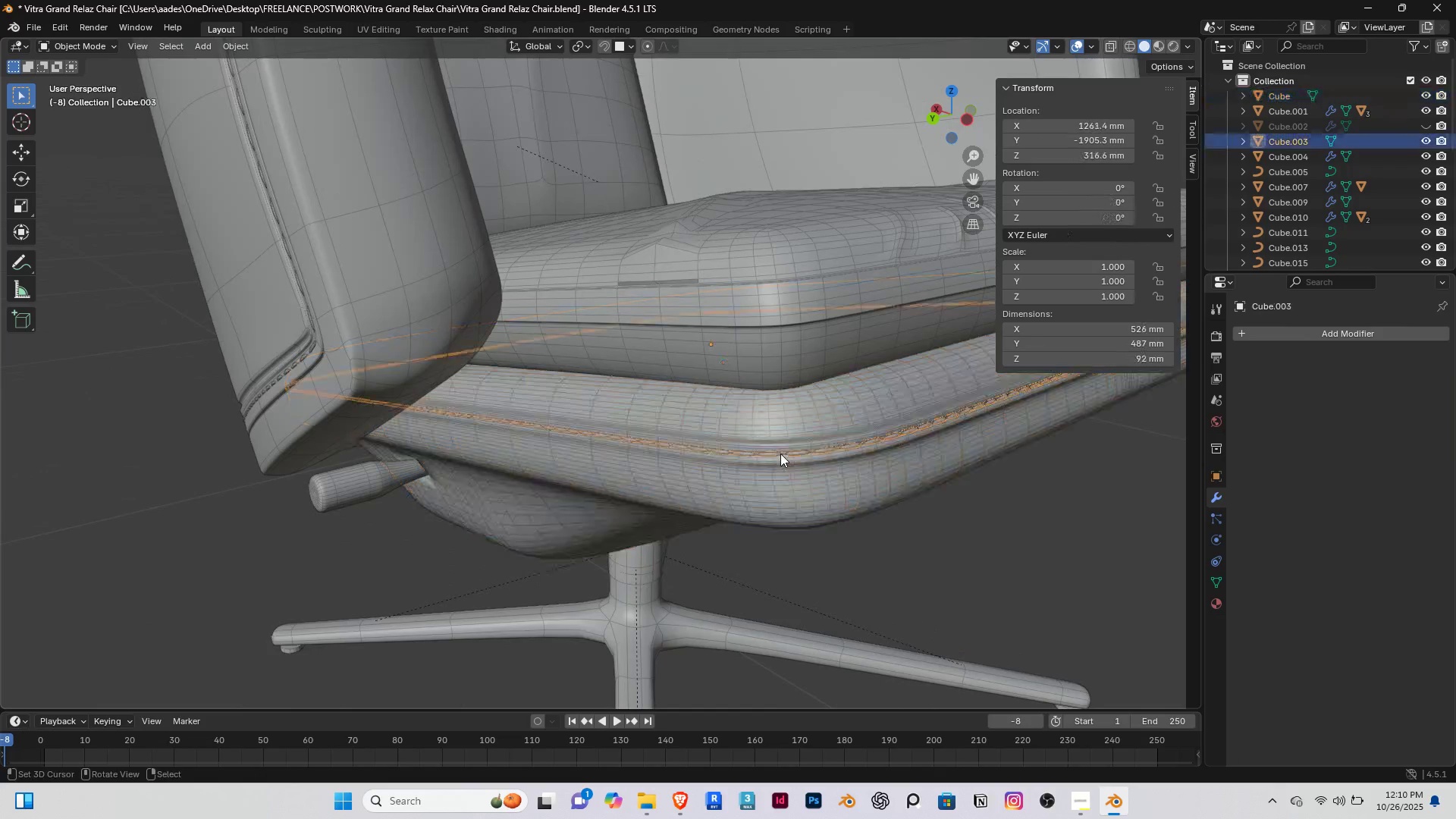 
hold_key(key=ShiftRight, duration=0.46)
double_click([776, 430])
 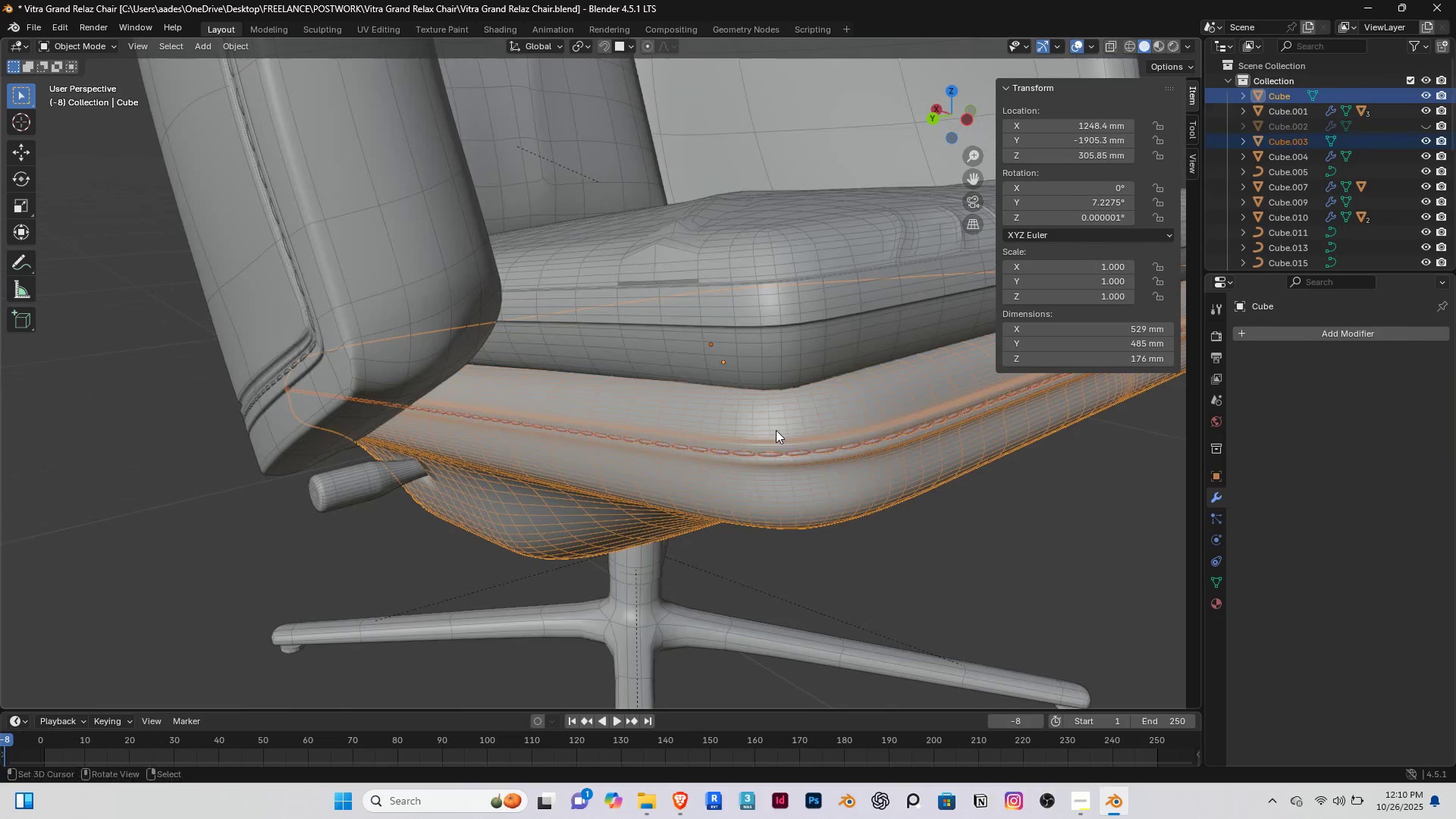 
key(Control+ControlLeft)
 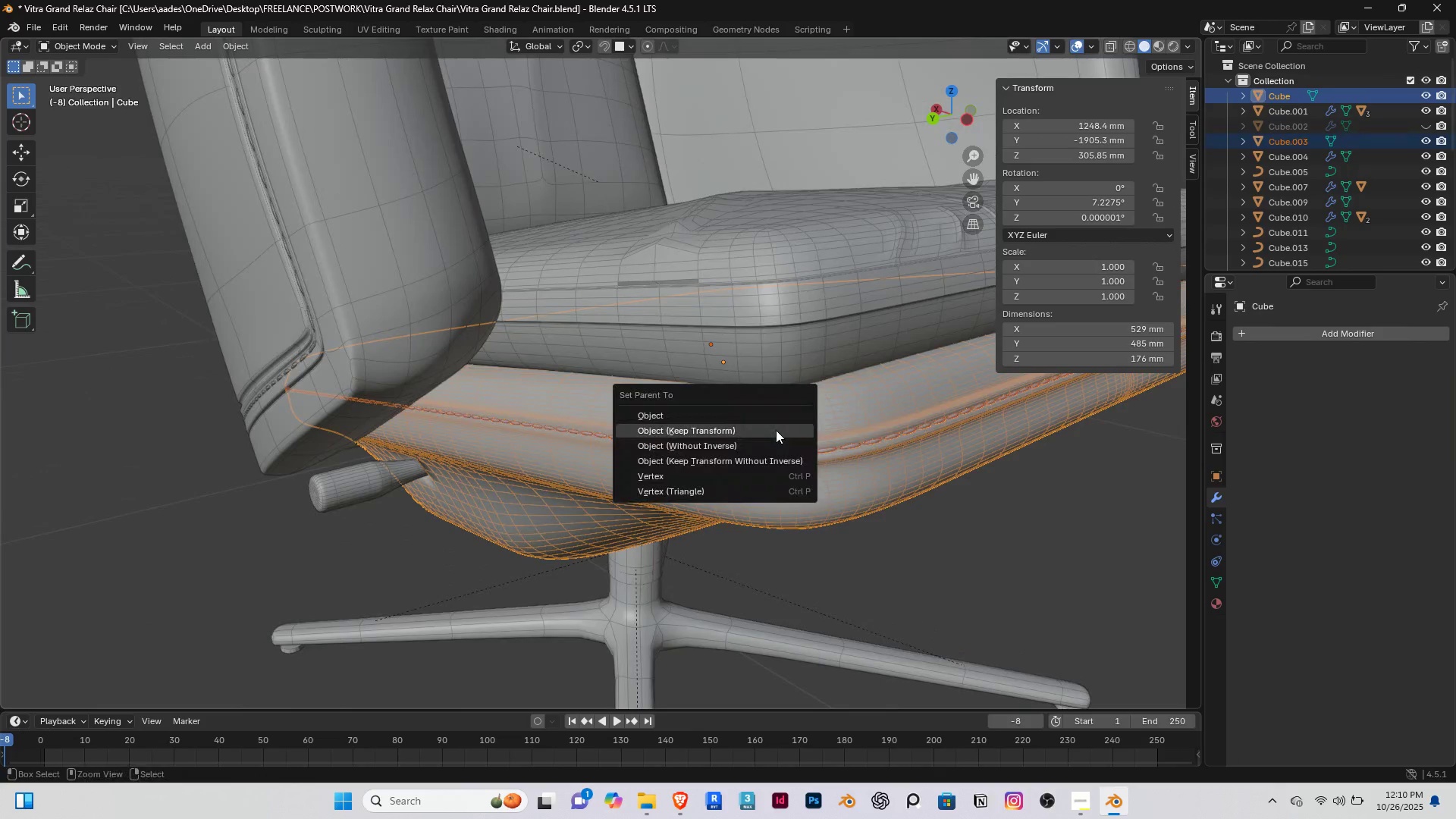 
key(Control+P)
 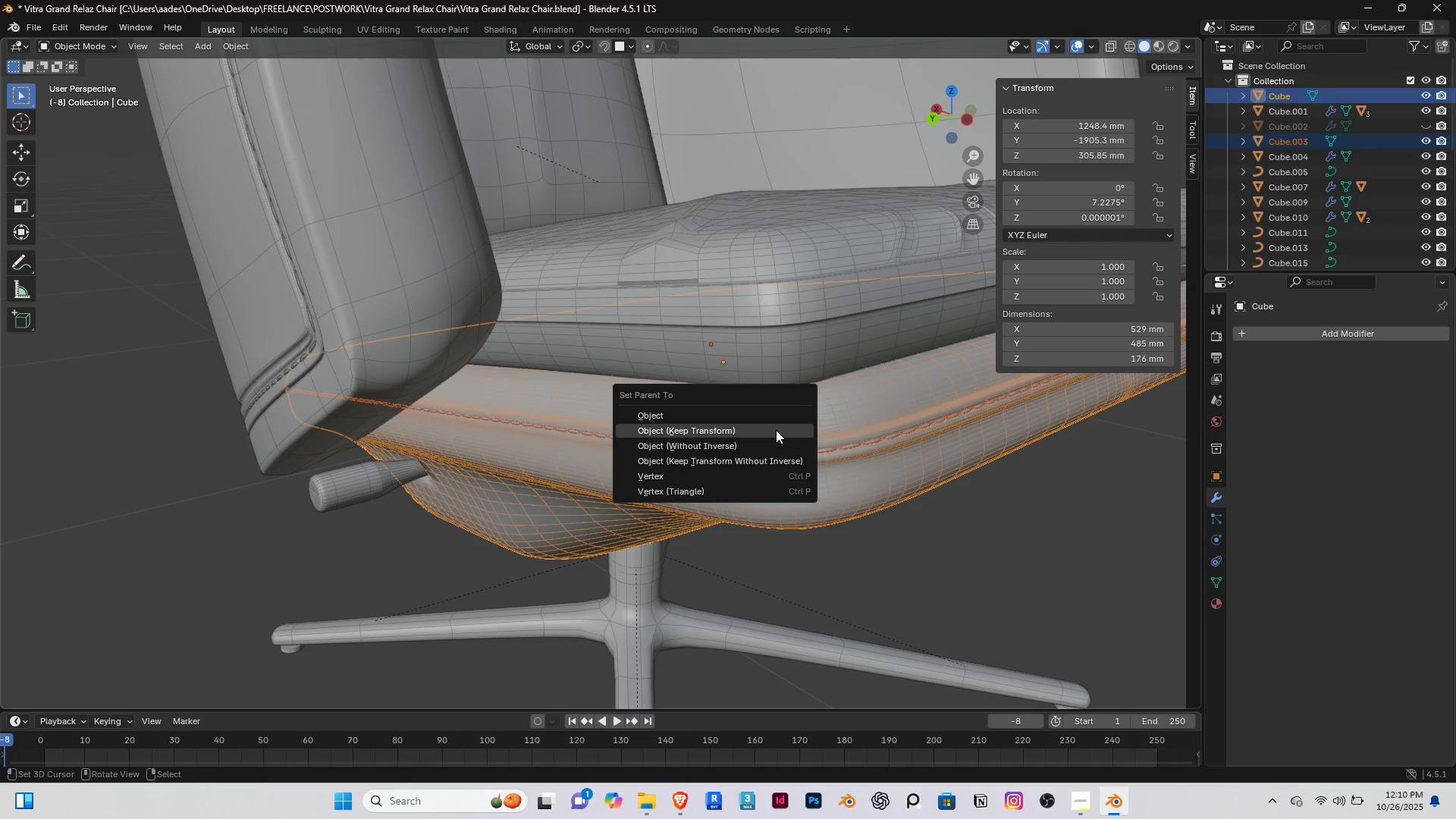 
left_click([776, 430])
 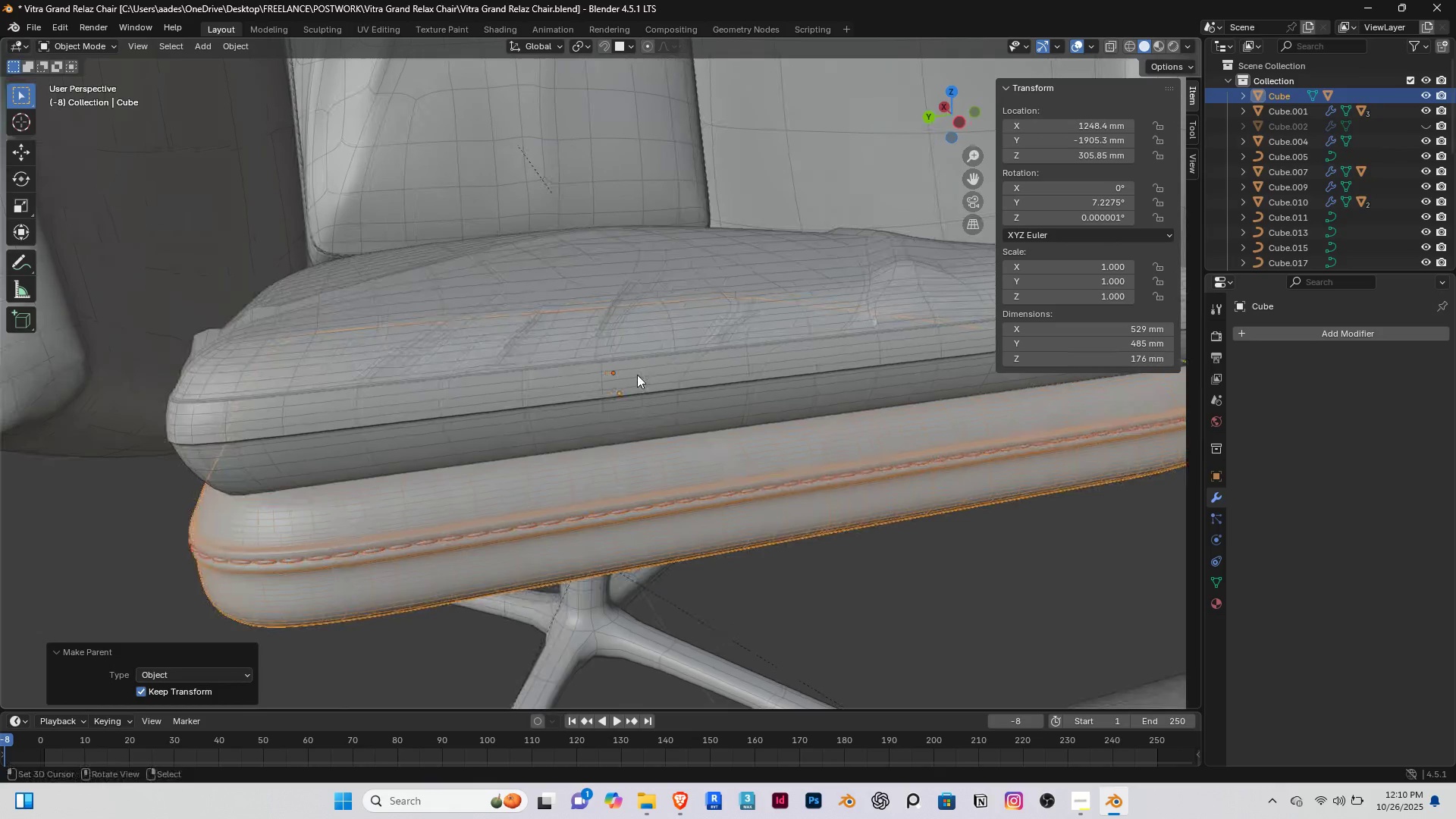 
right_click([637, 375])
 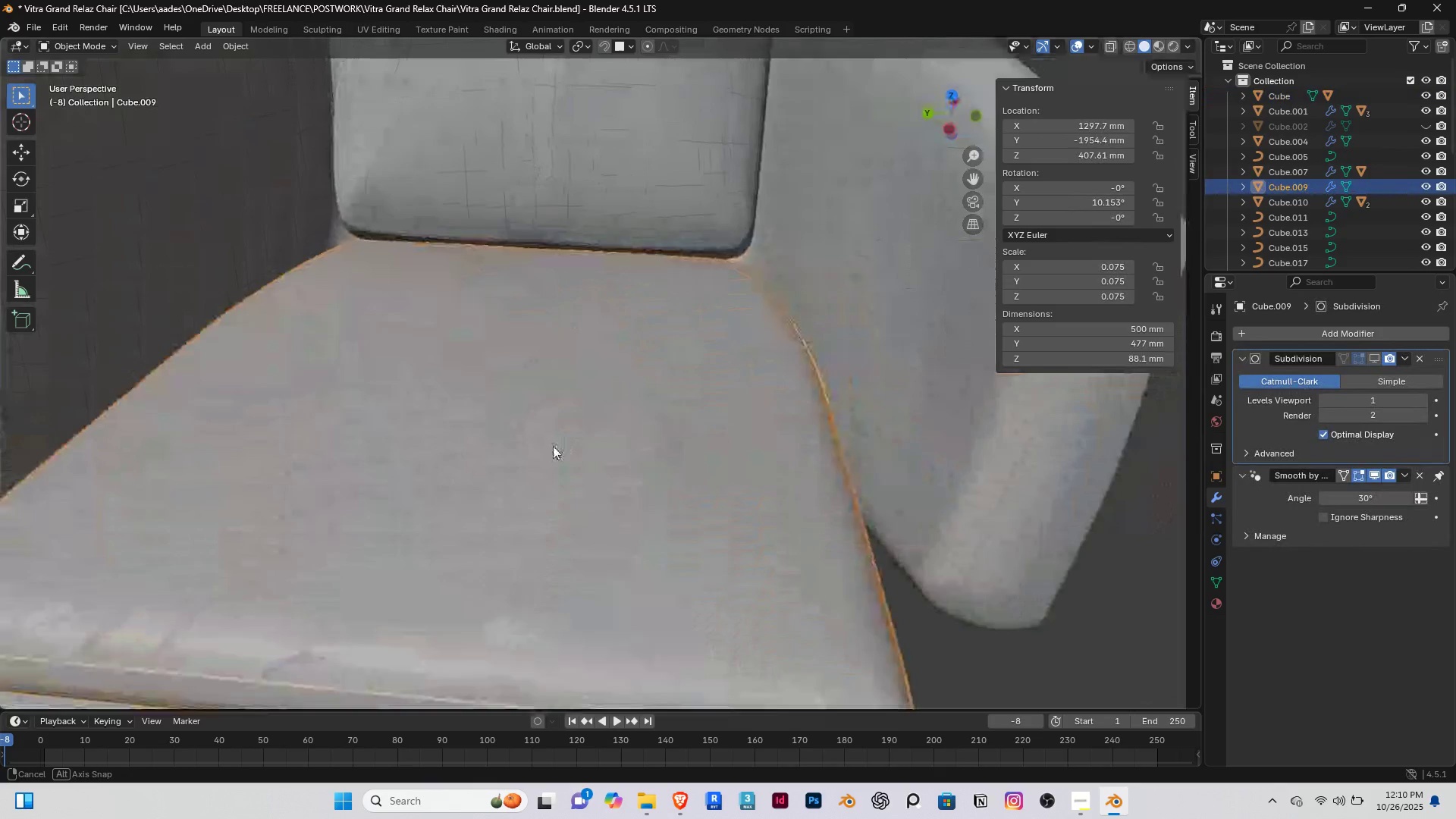 
scroll: coordinate [556, 436], scroll_direction: down, amount: 5.0
 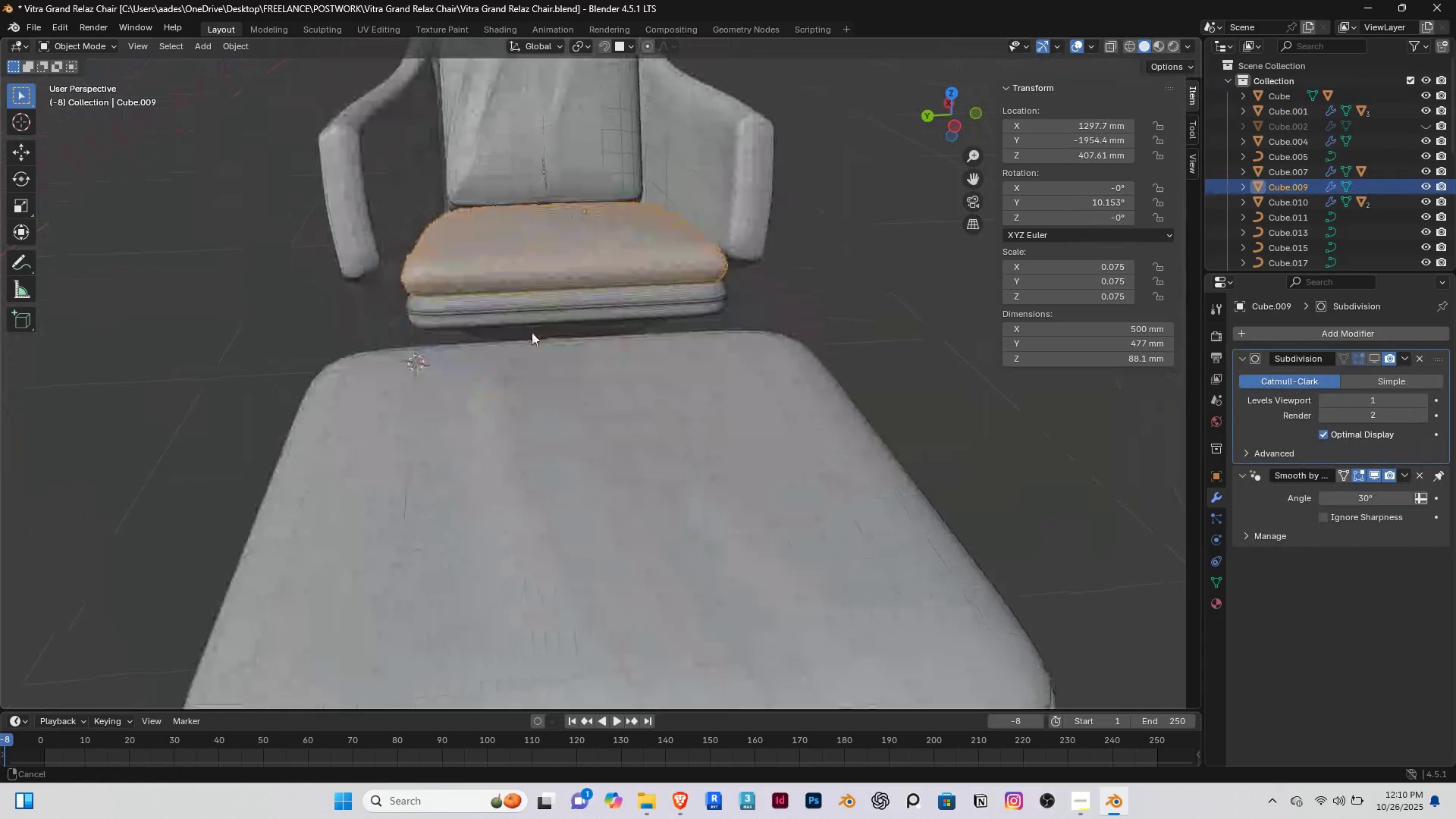 
hold_key(key=ShiftRight, duration=0.74)
 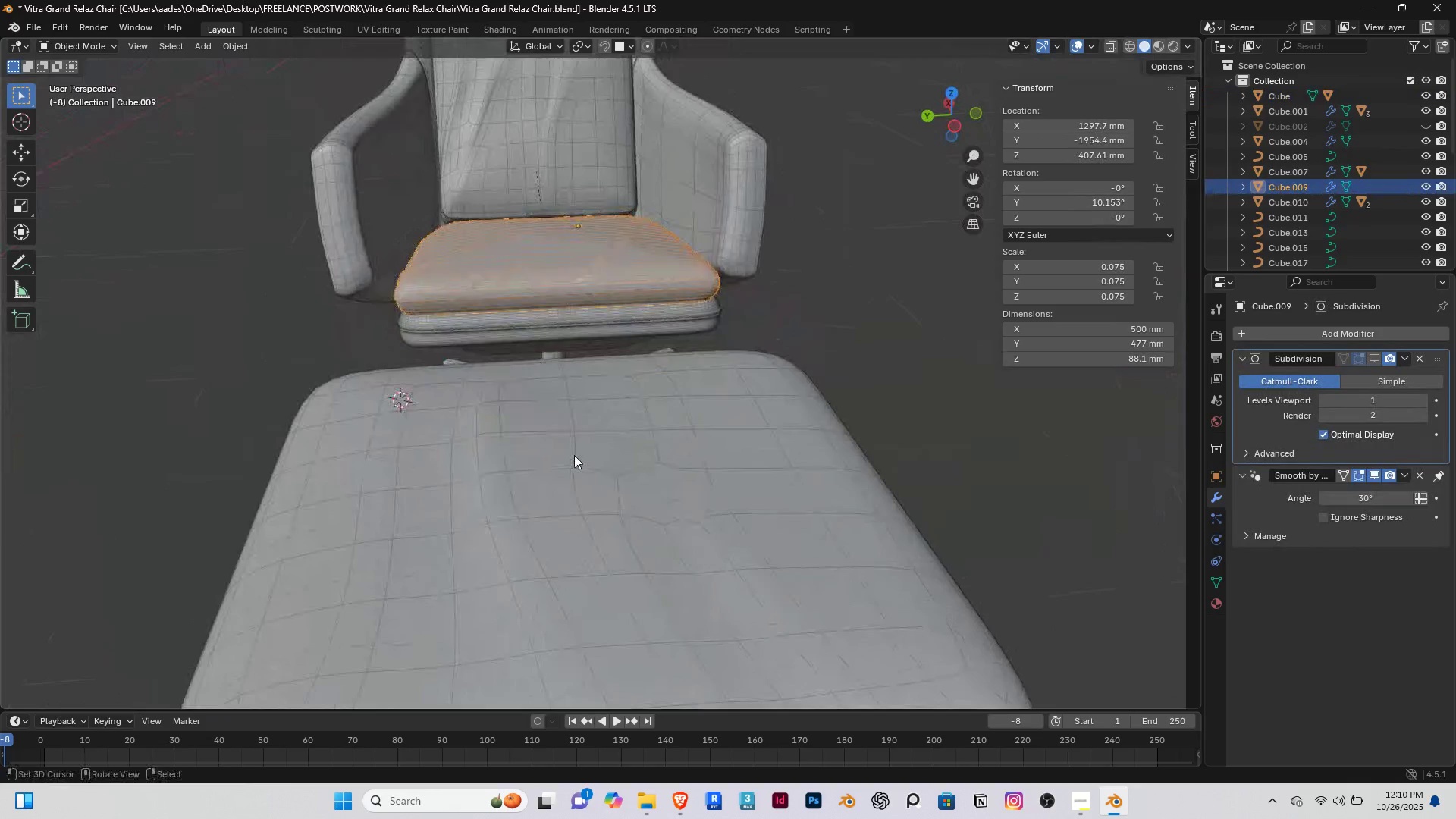 
right_click([574, 455])
 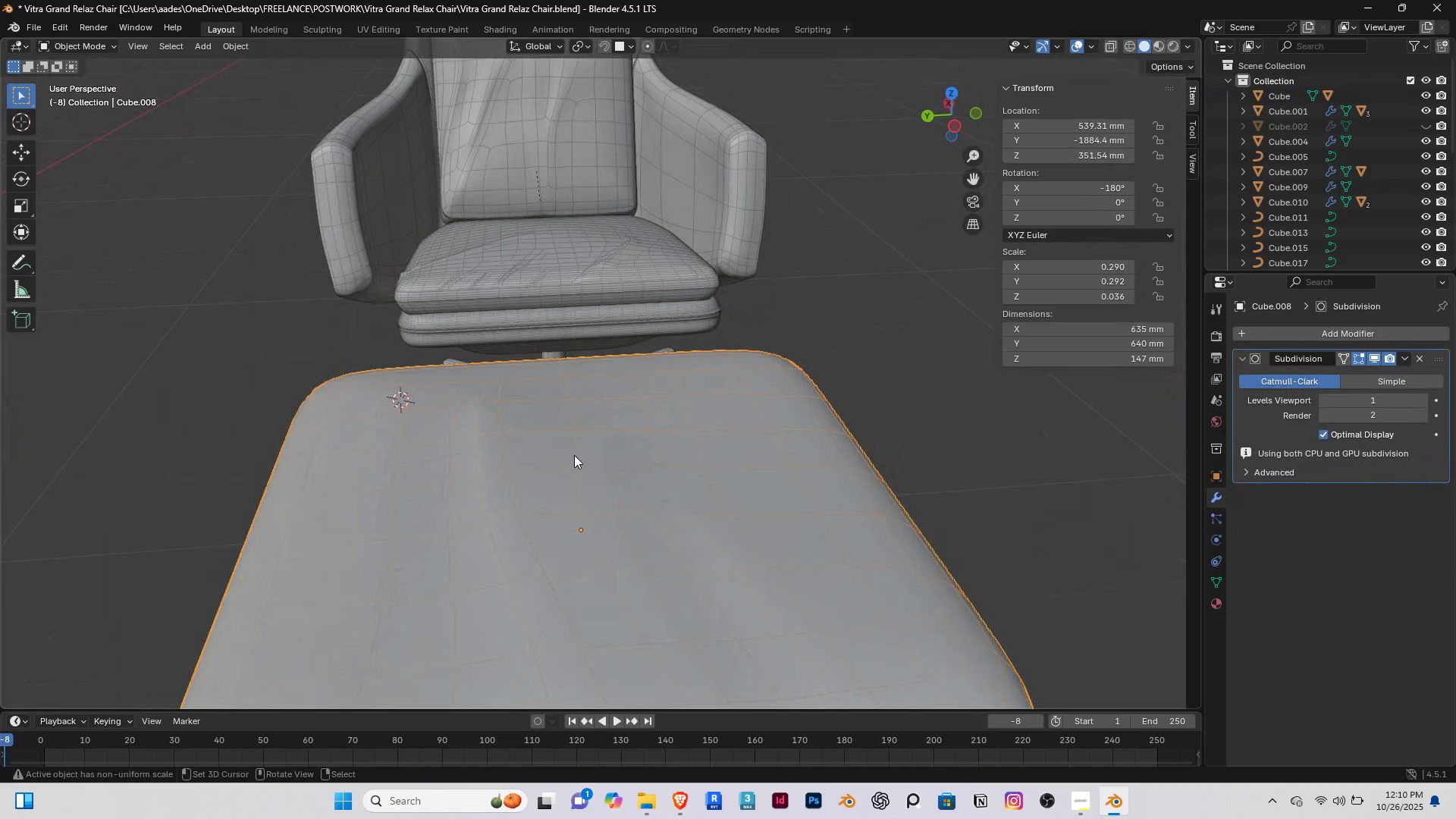 
key(Tab)
 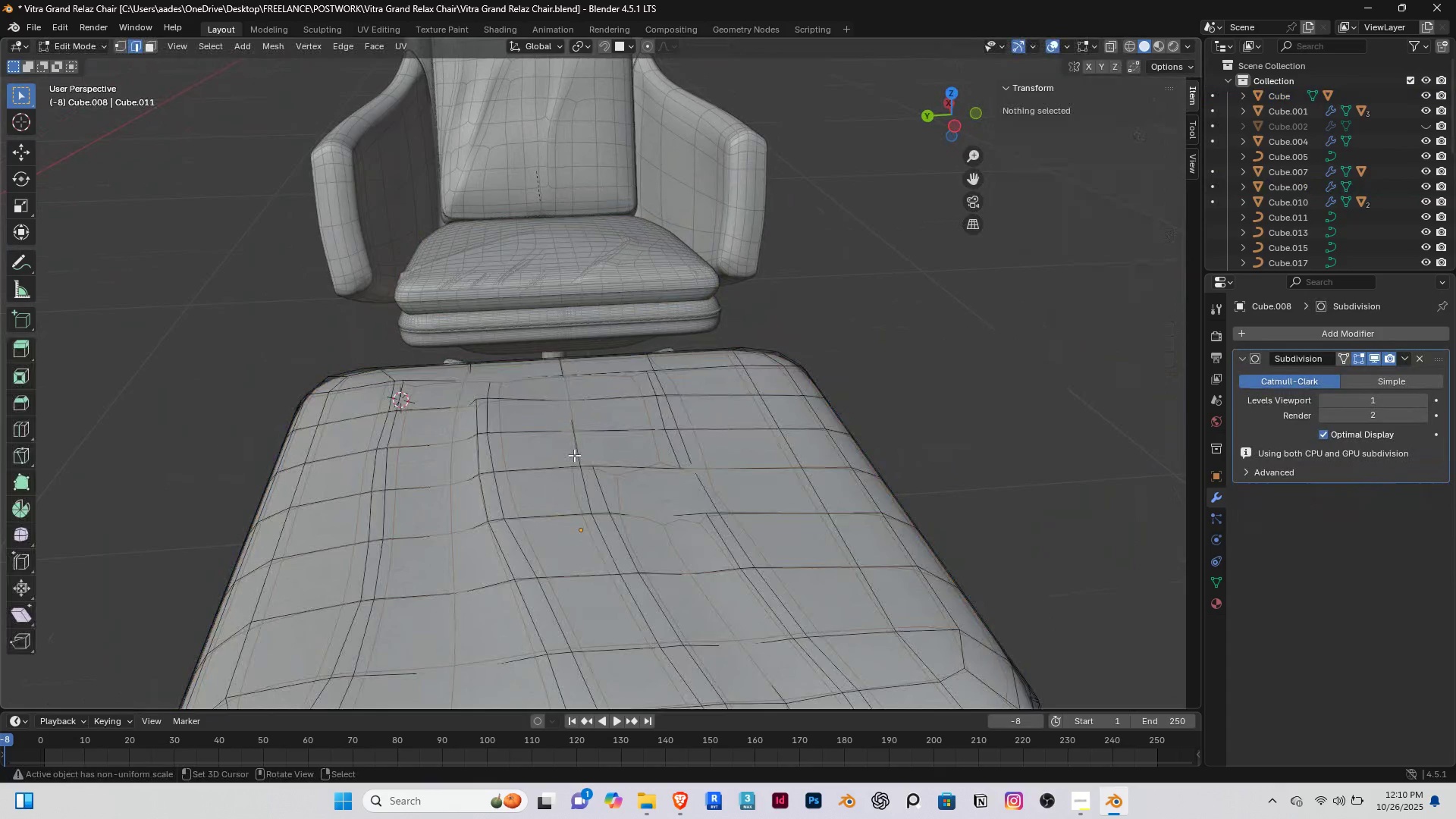 
hold_key(key=ShiftRight, duration=0.76)
 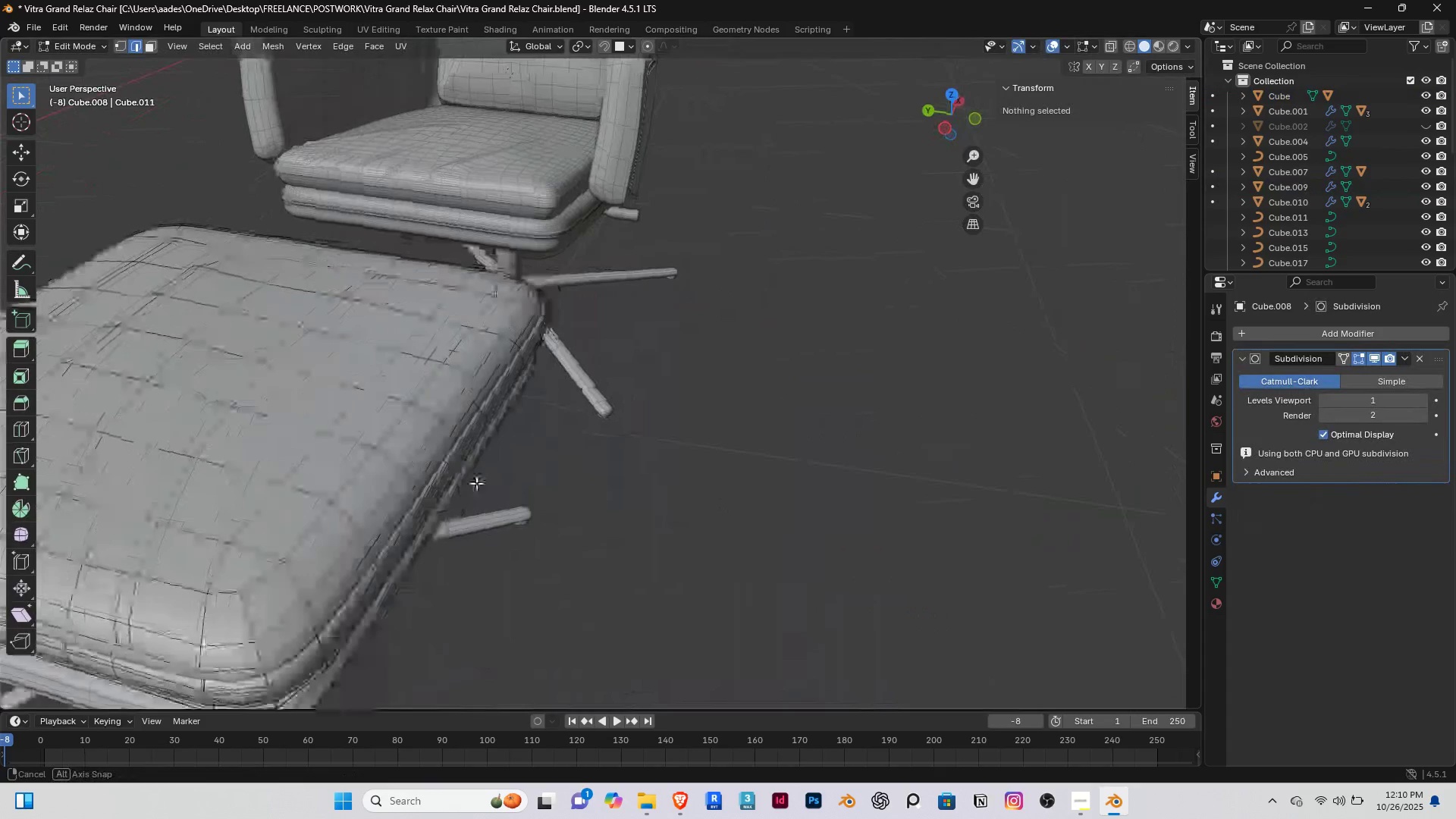 
hold_key(key=ShiftRight, duration=0.57)
 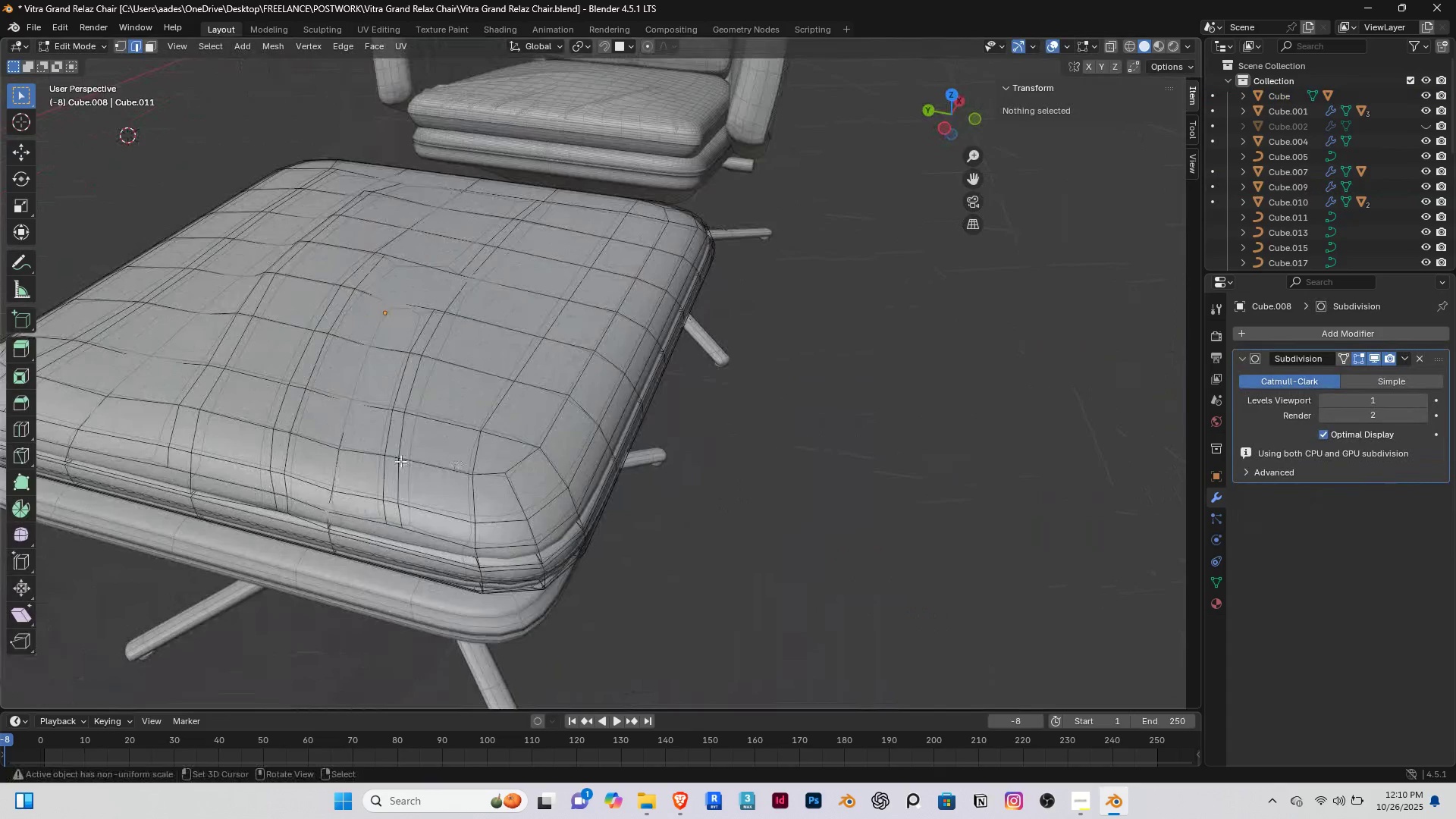 
hold_key(key=ShiftRight, duration=1.9)
scroll: coordinate [400, 461], scroll_direction: up, amount: 1.0
 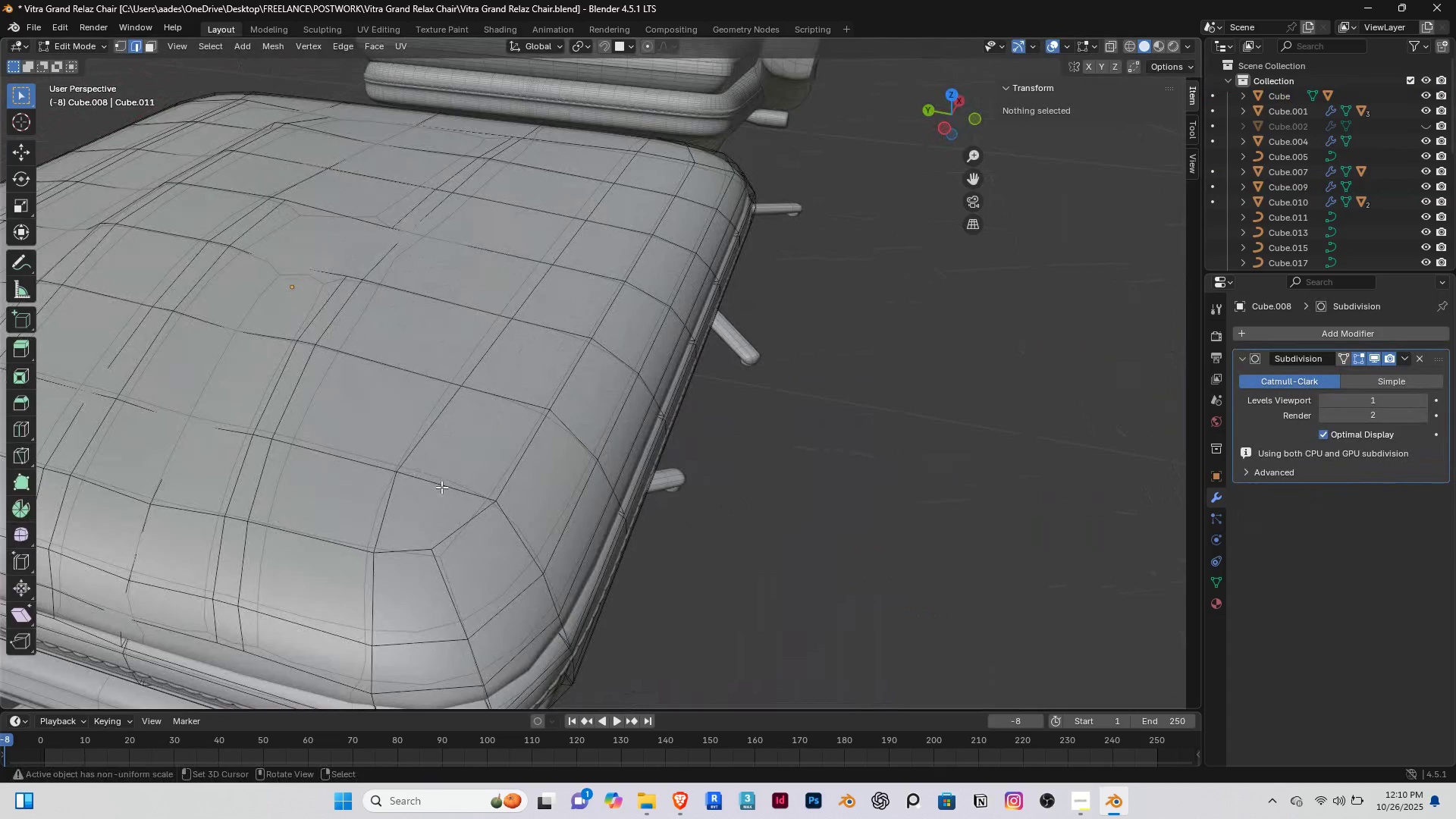 
hold_key(key=ShiftRight, duration=0.36)
 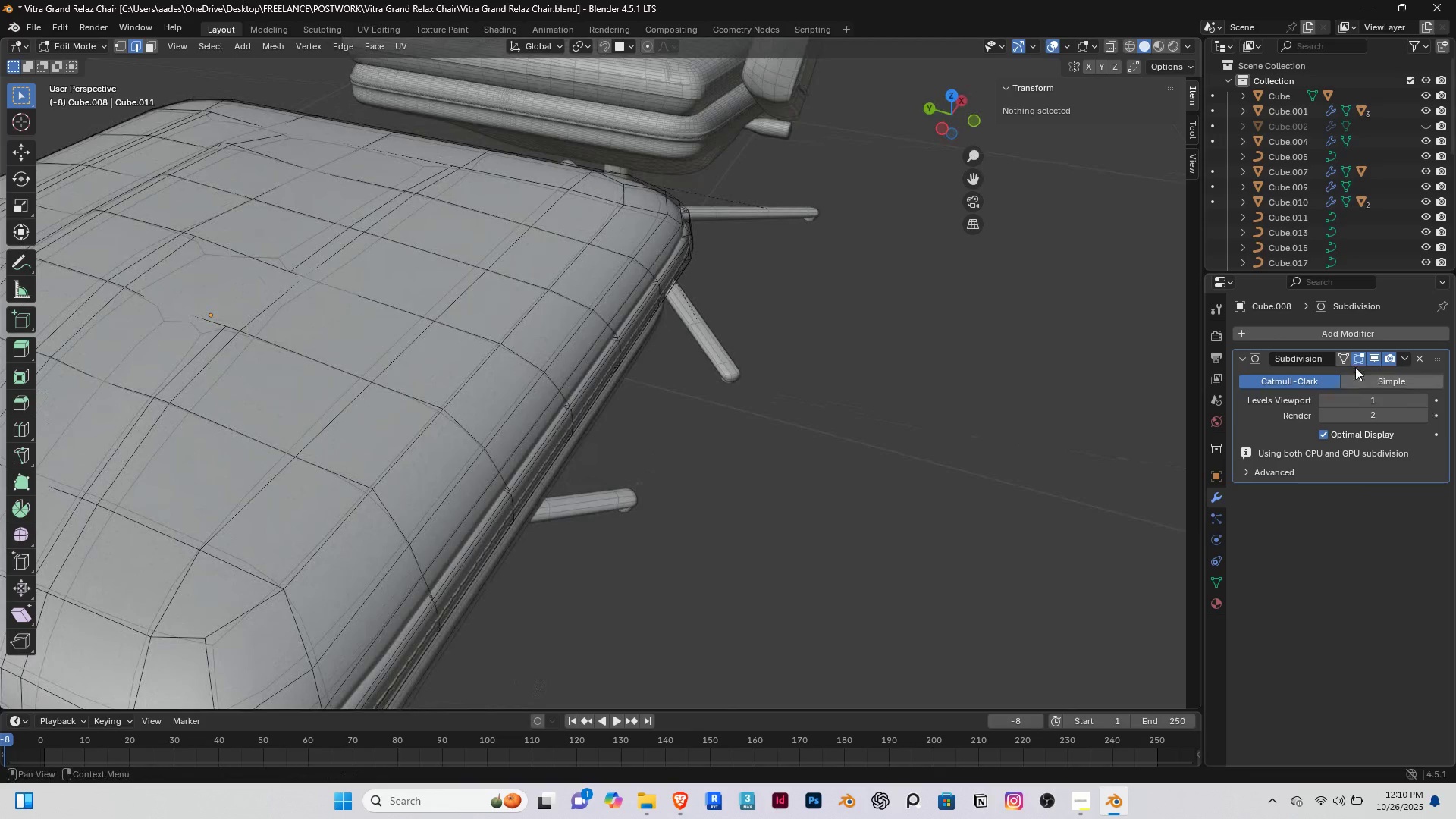 
left_click([1373, 357])
 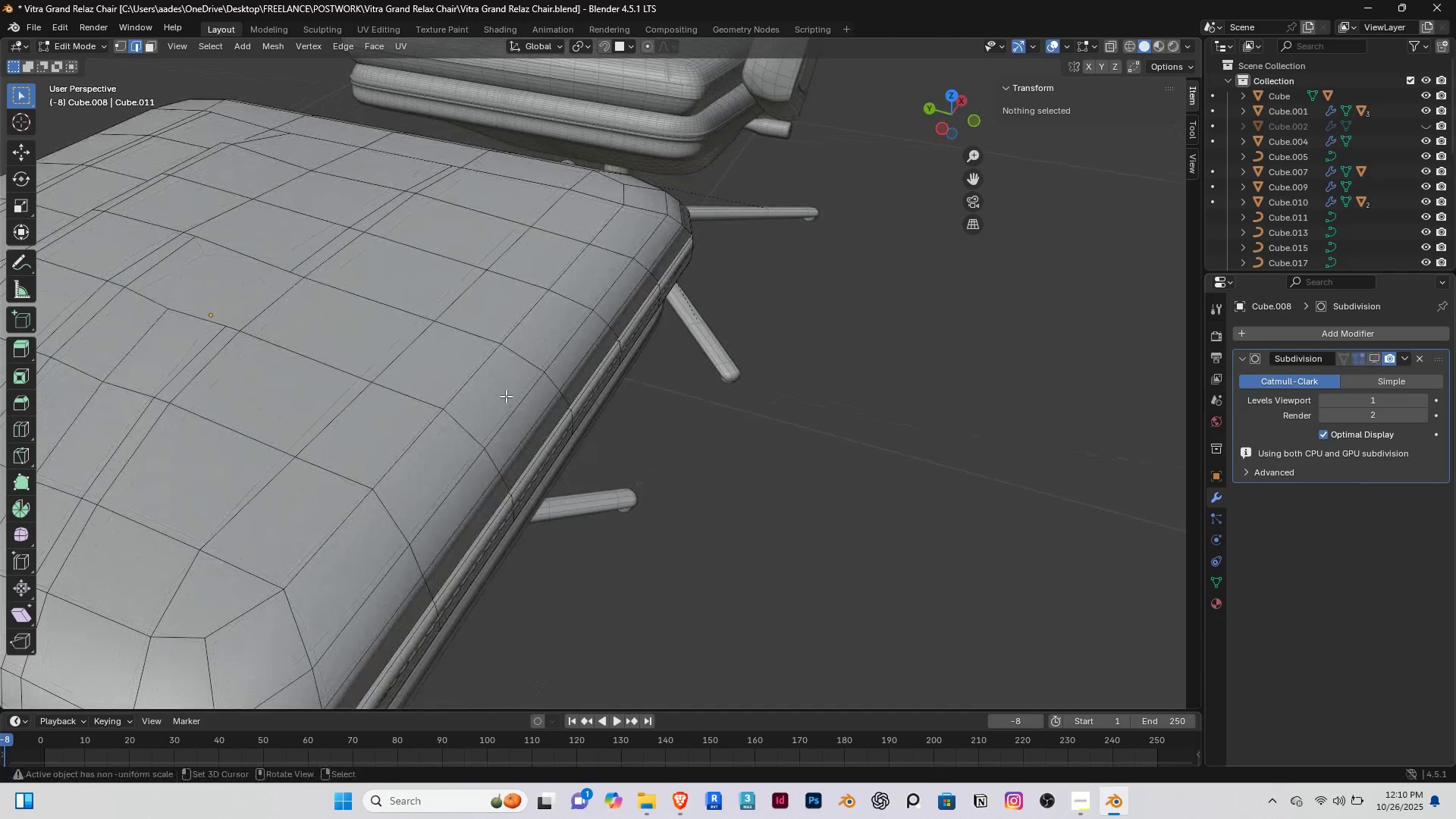 
hold_key(key=ShiftRight, duration=0.49)
 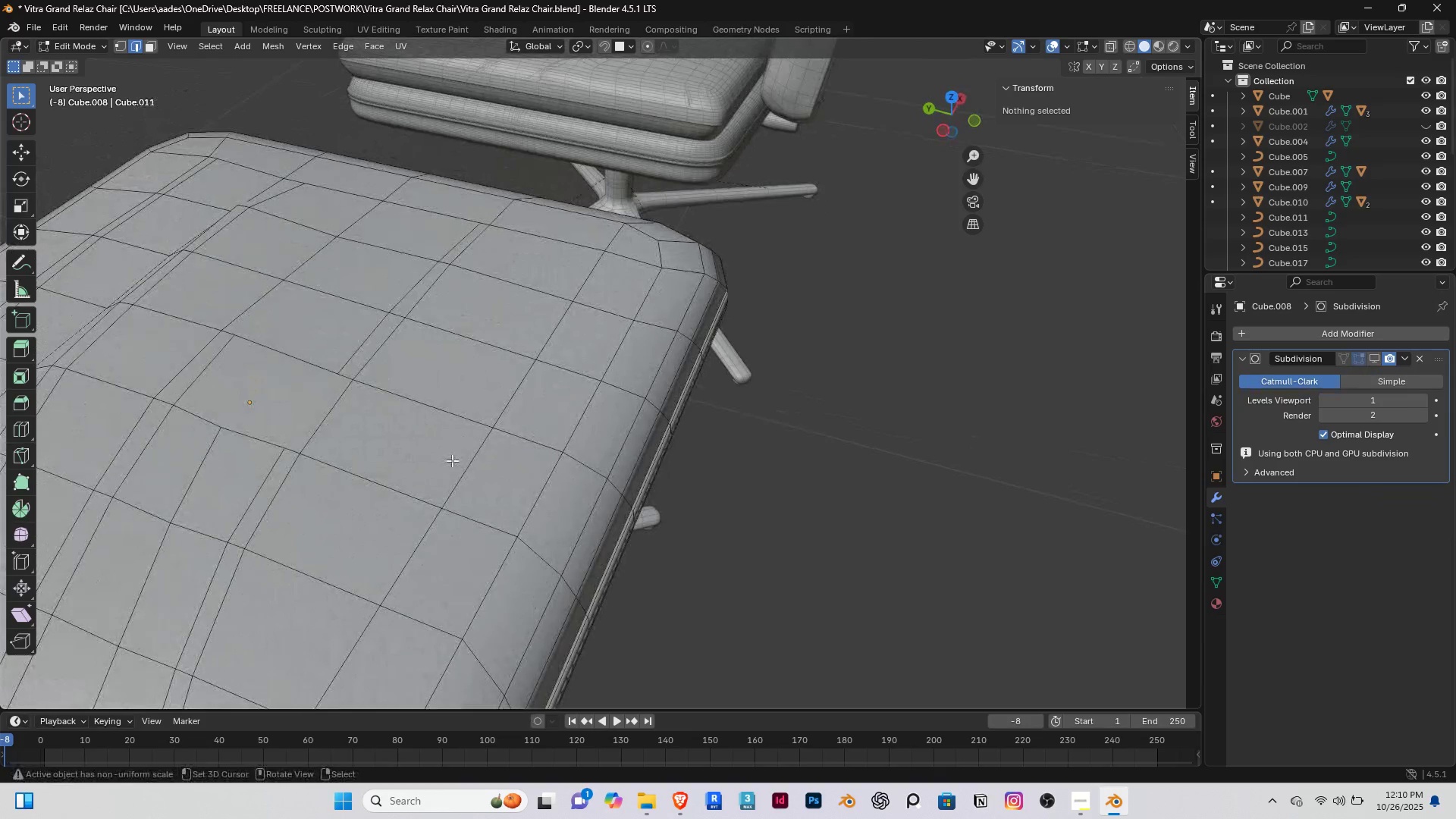 
hold_key(key=ShiftRight, duration=1.5)
 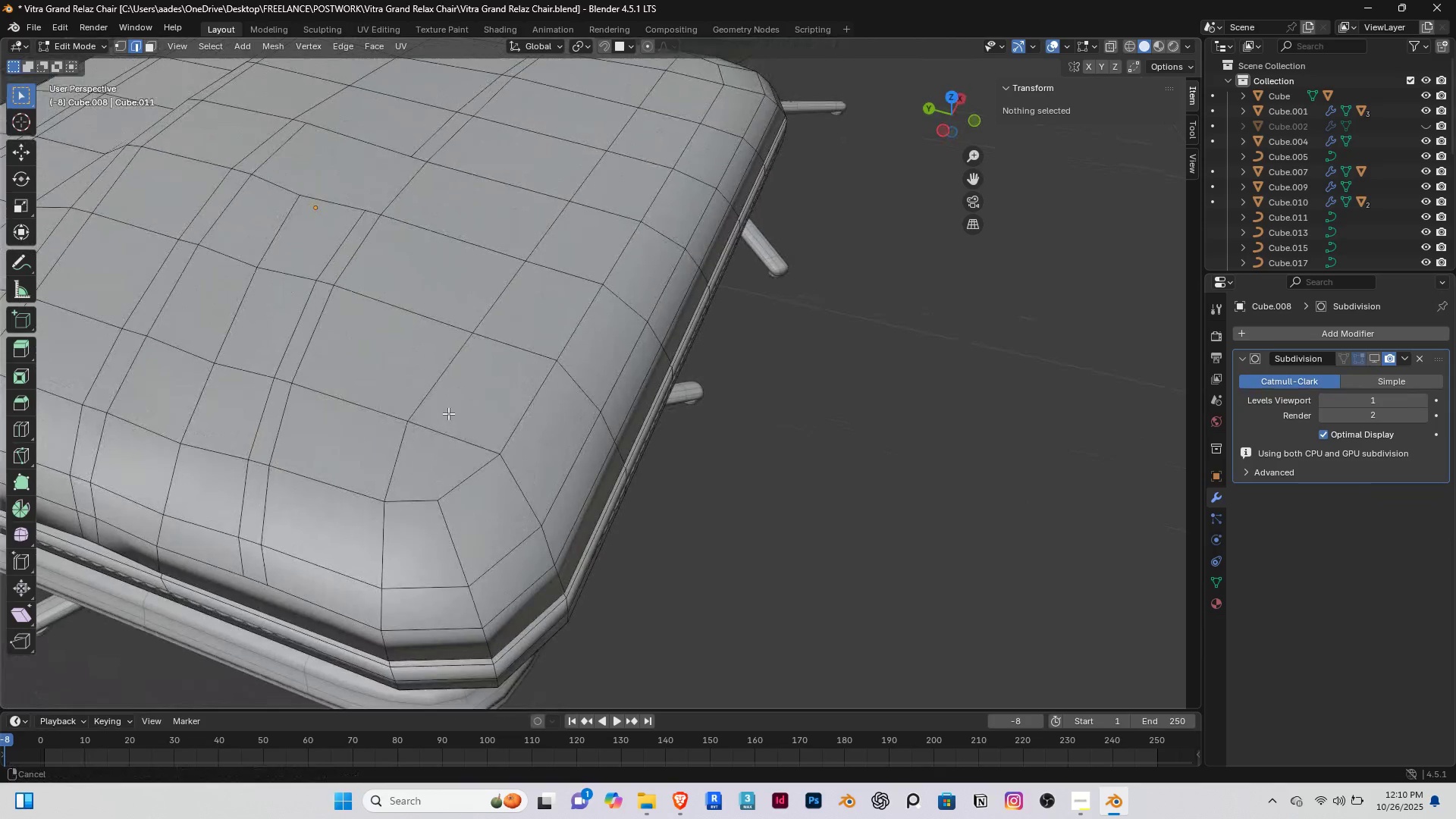 
hold_key(key=ShiftRight, duration=0.99)
 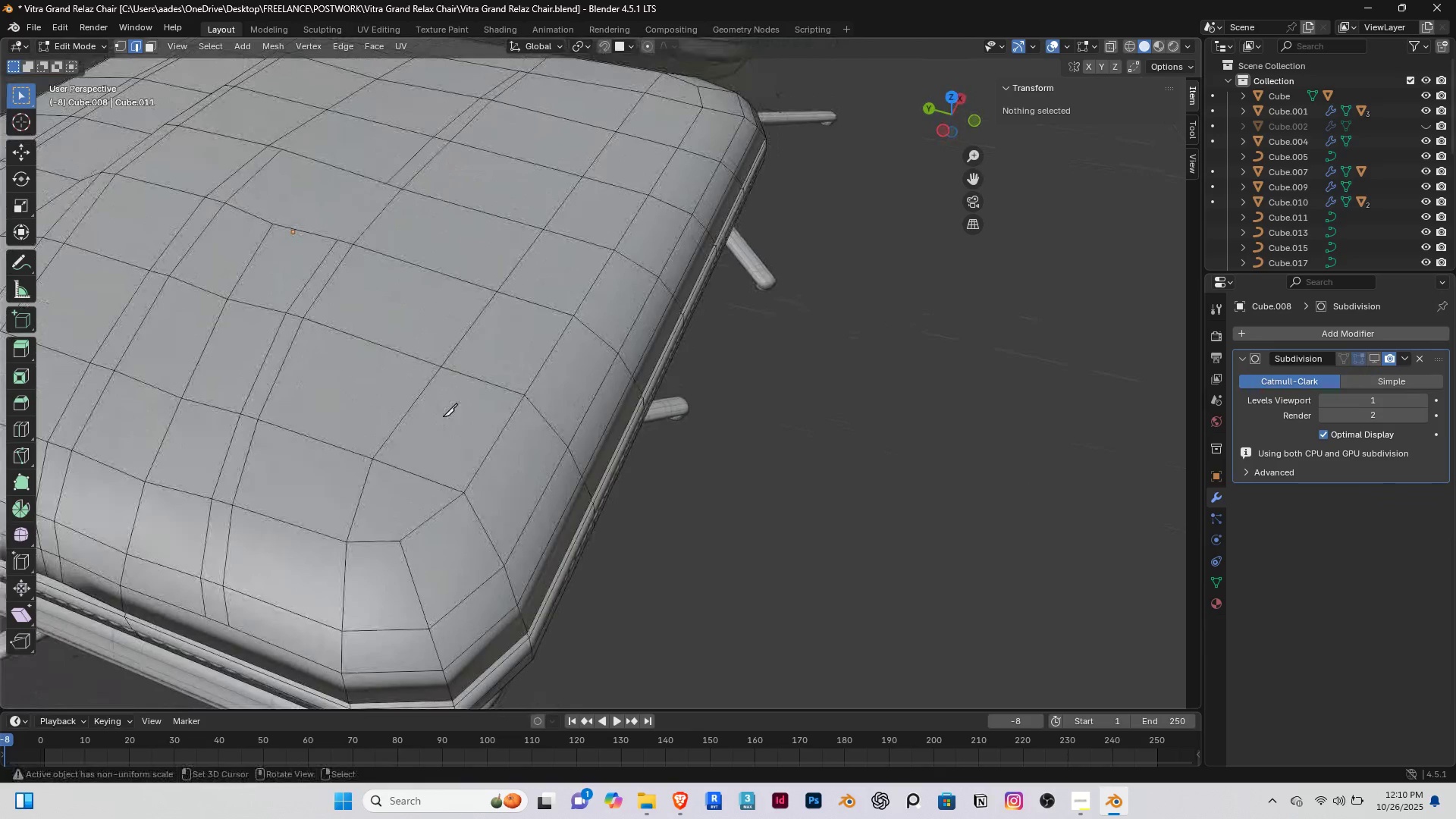 
key(K)
 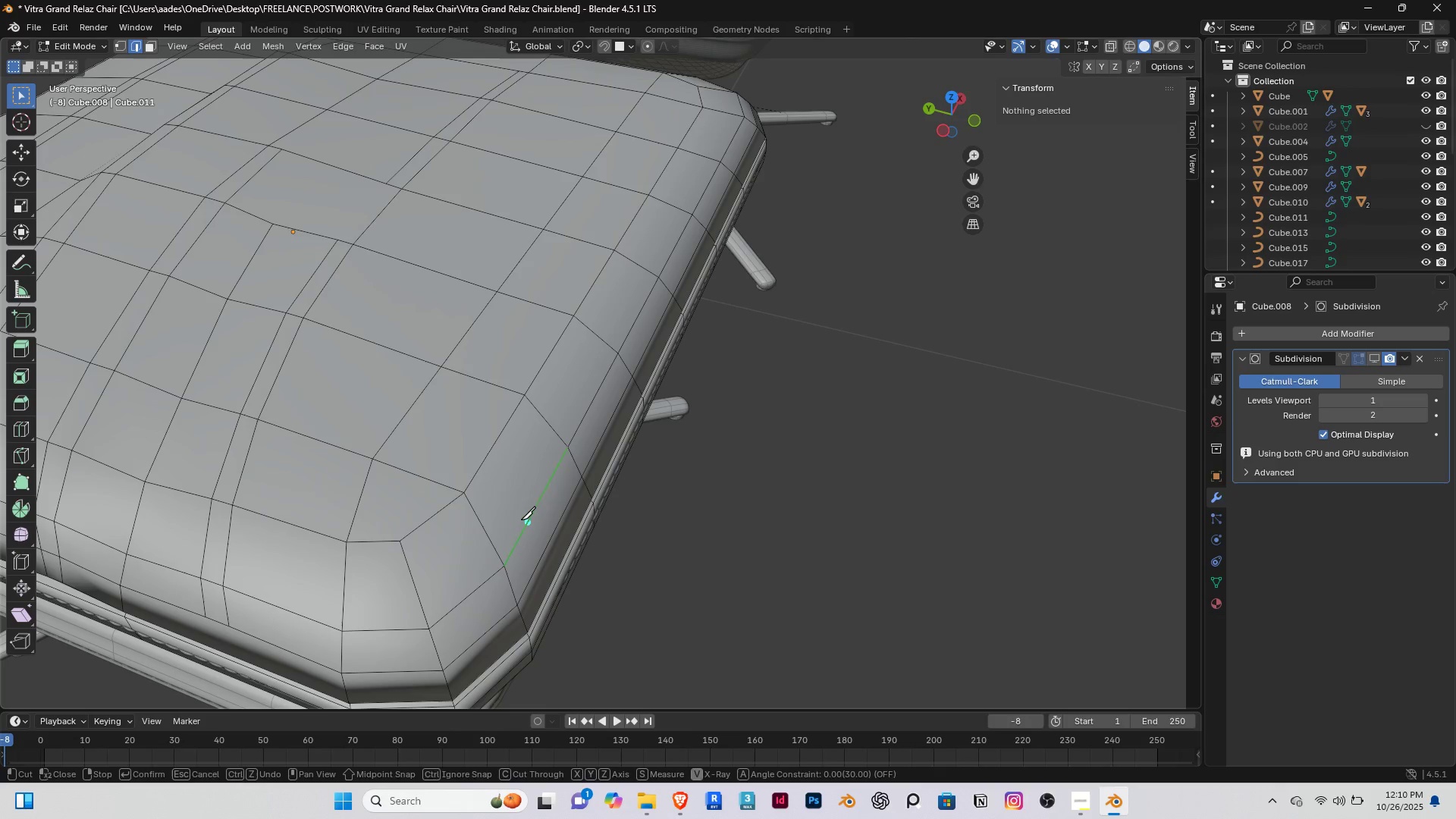 
left_click([484, 454])
 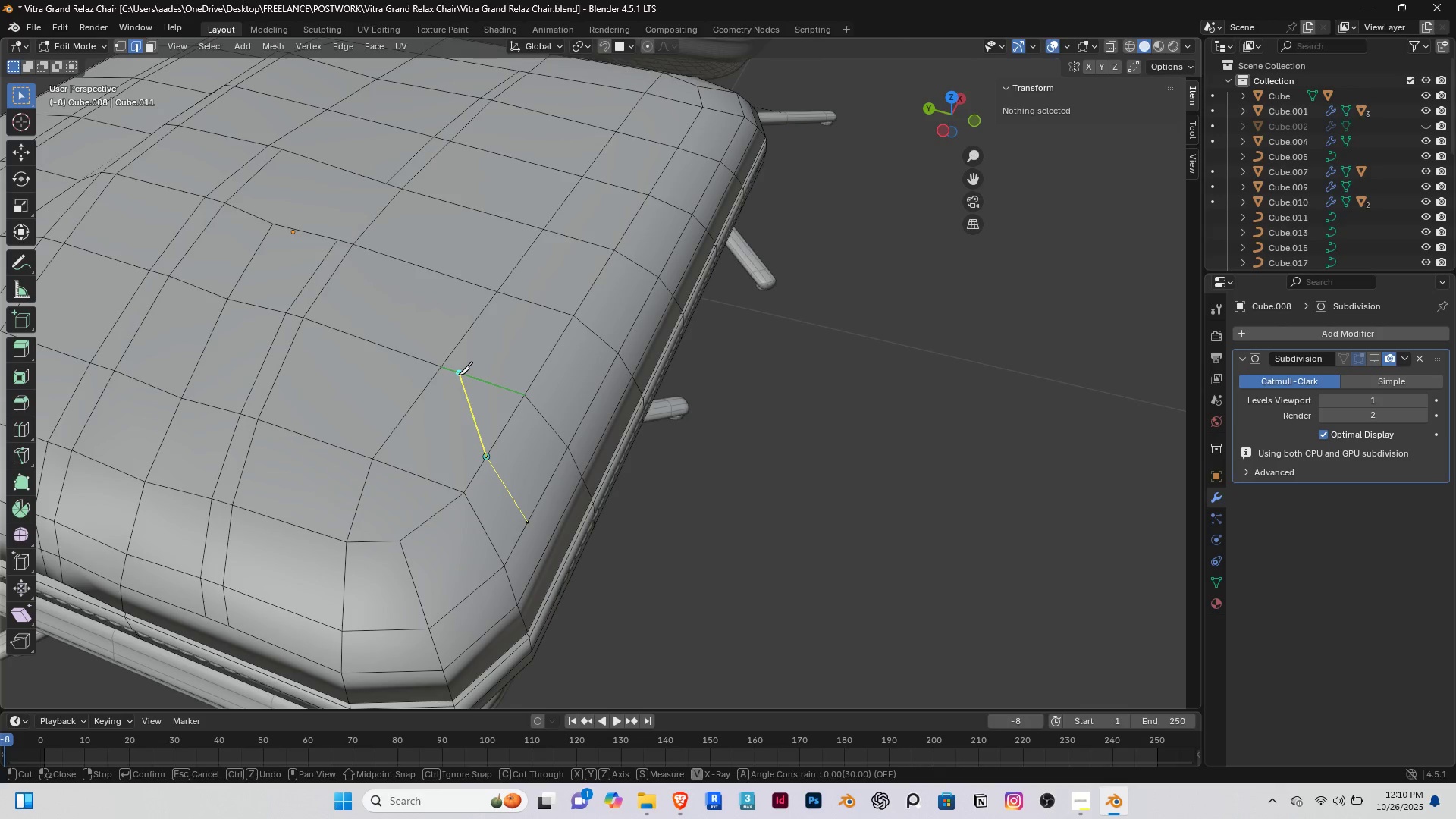 
left_click([458, 375])
 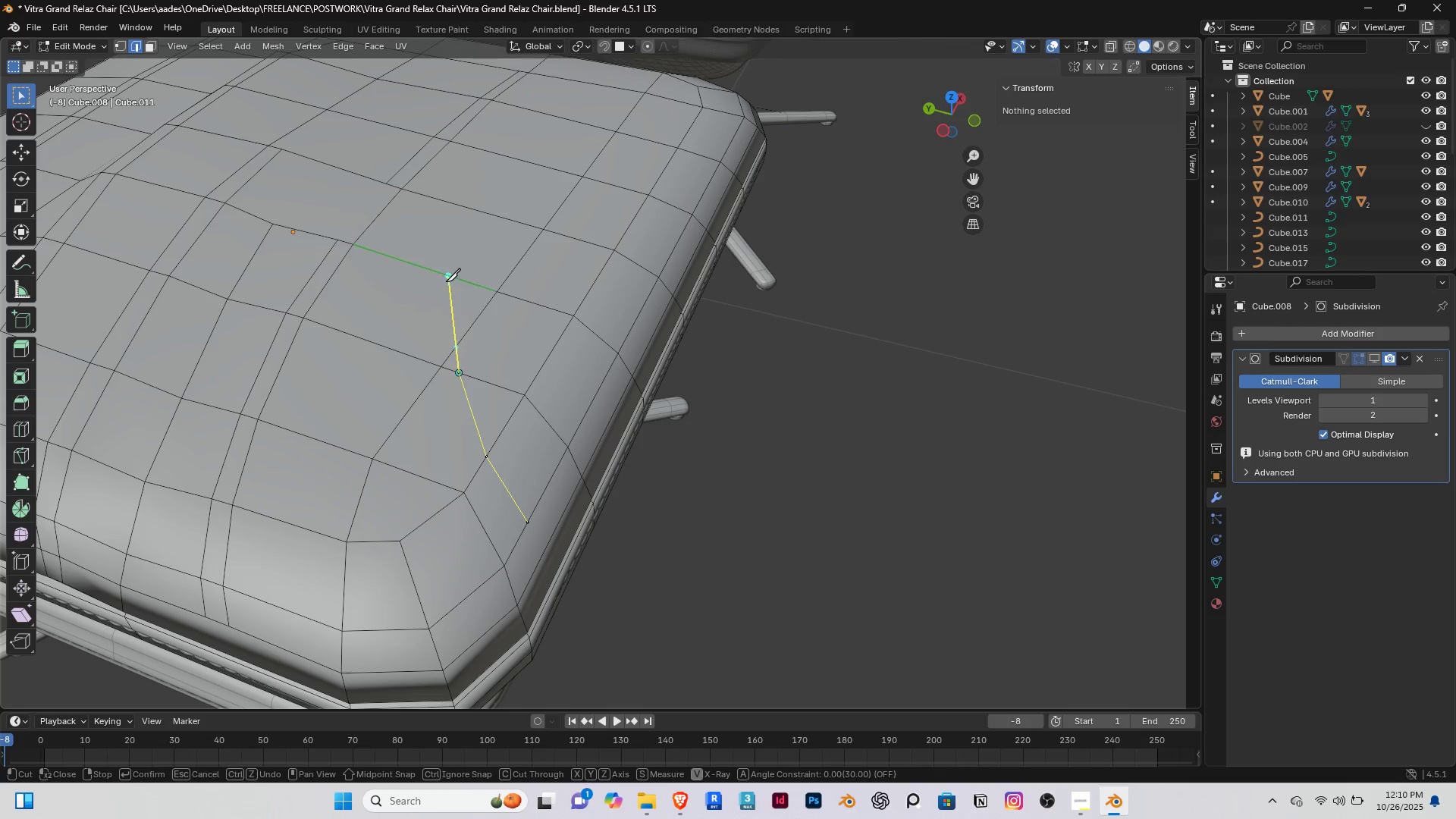 
left_click([444, 279])
 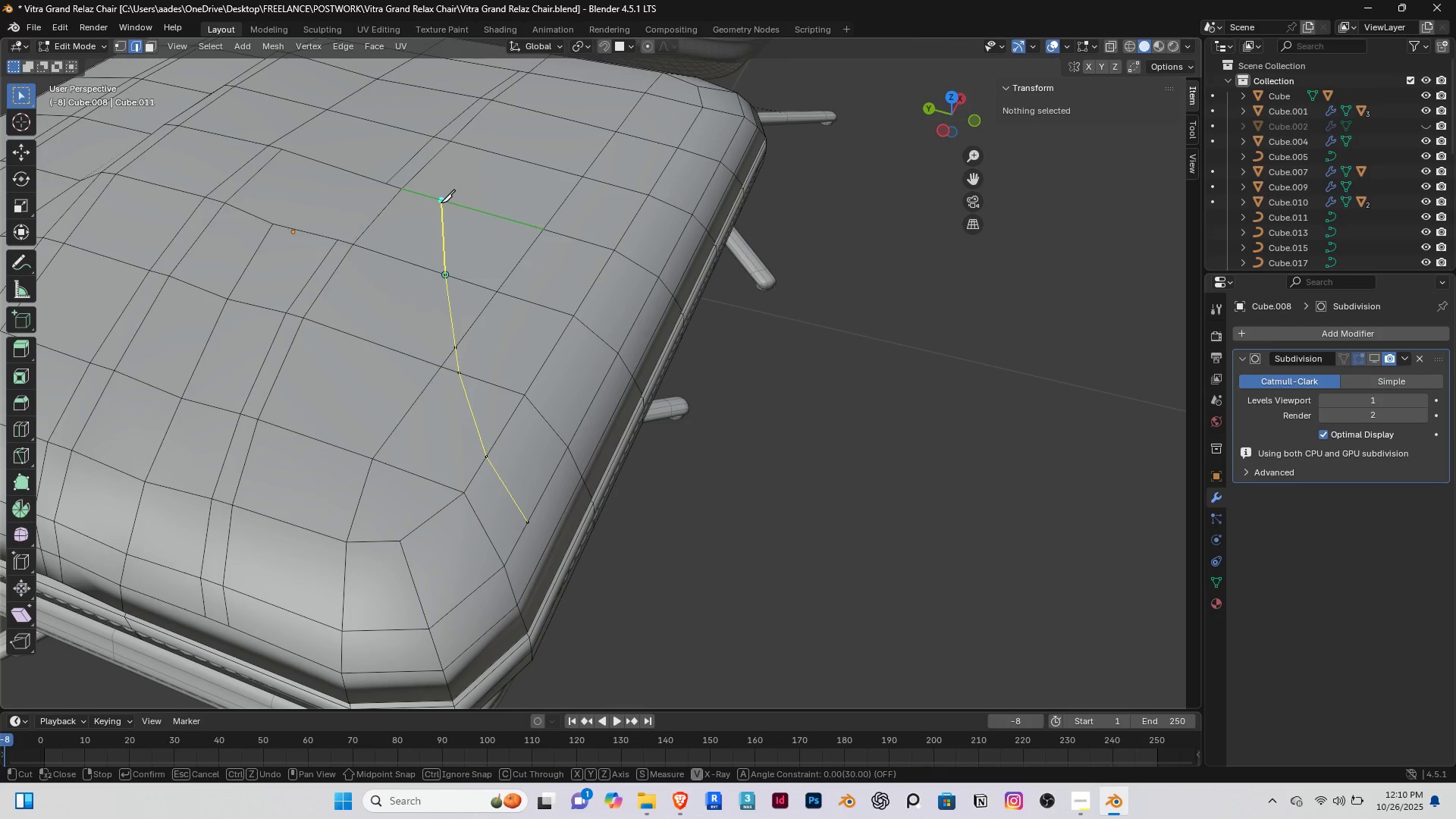 
left_click([441, 202])
 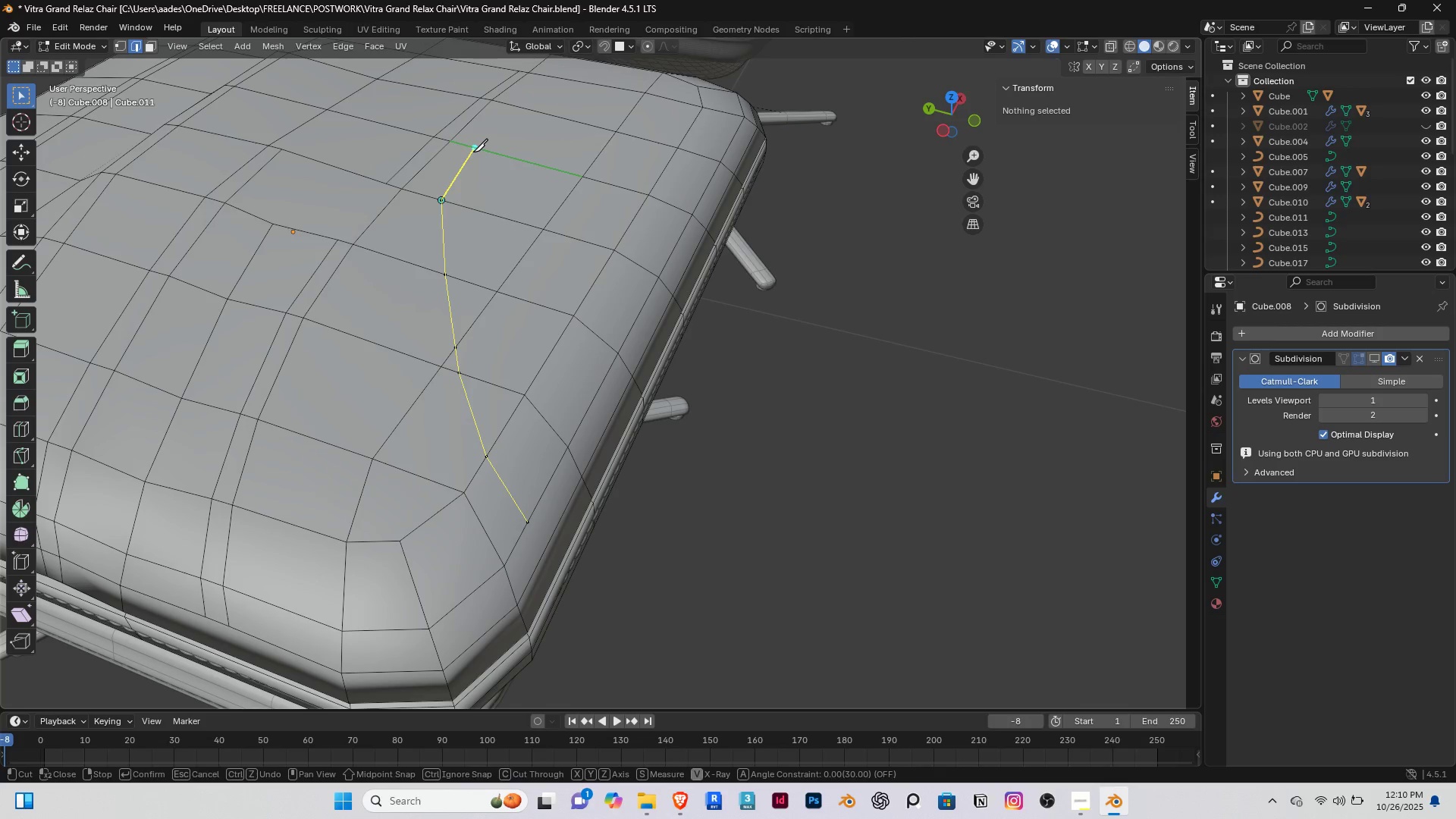 
left_click([473, 151])
 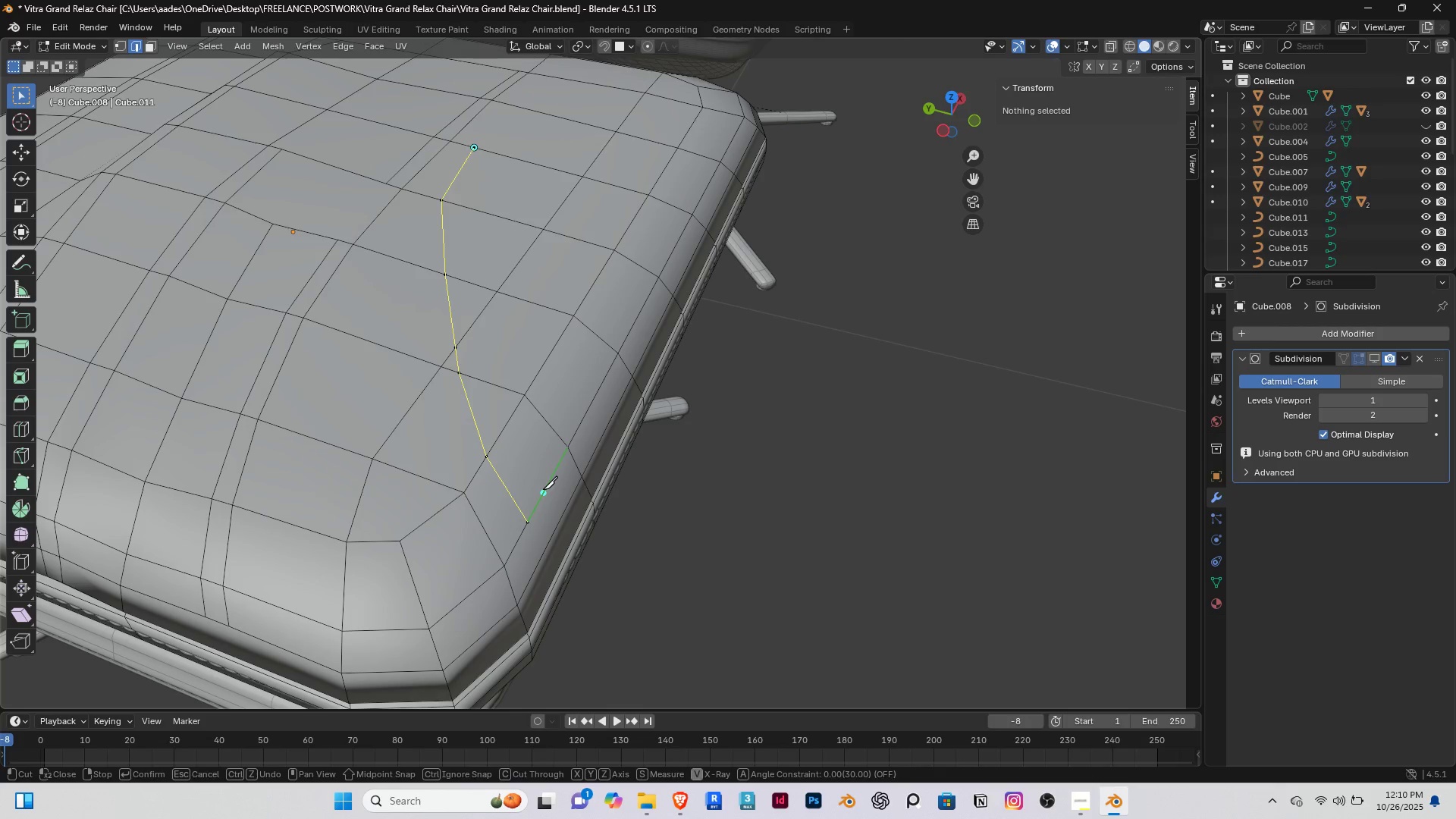 
left_click([547, 485])
 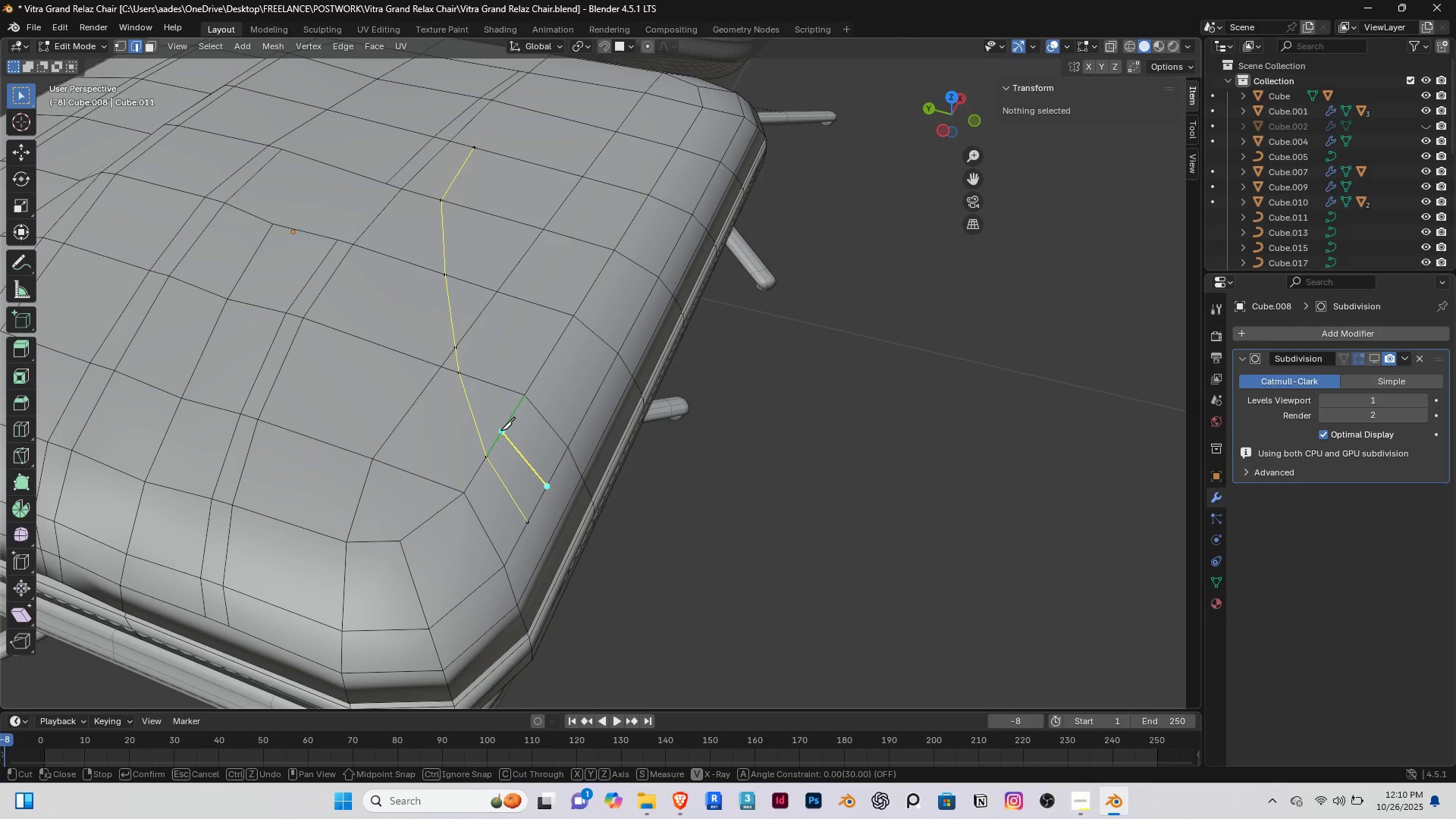 
left_click([500, 430])
 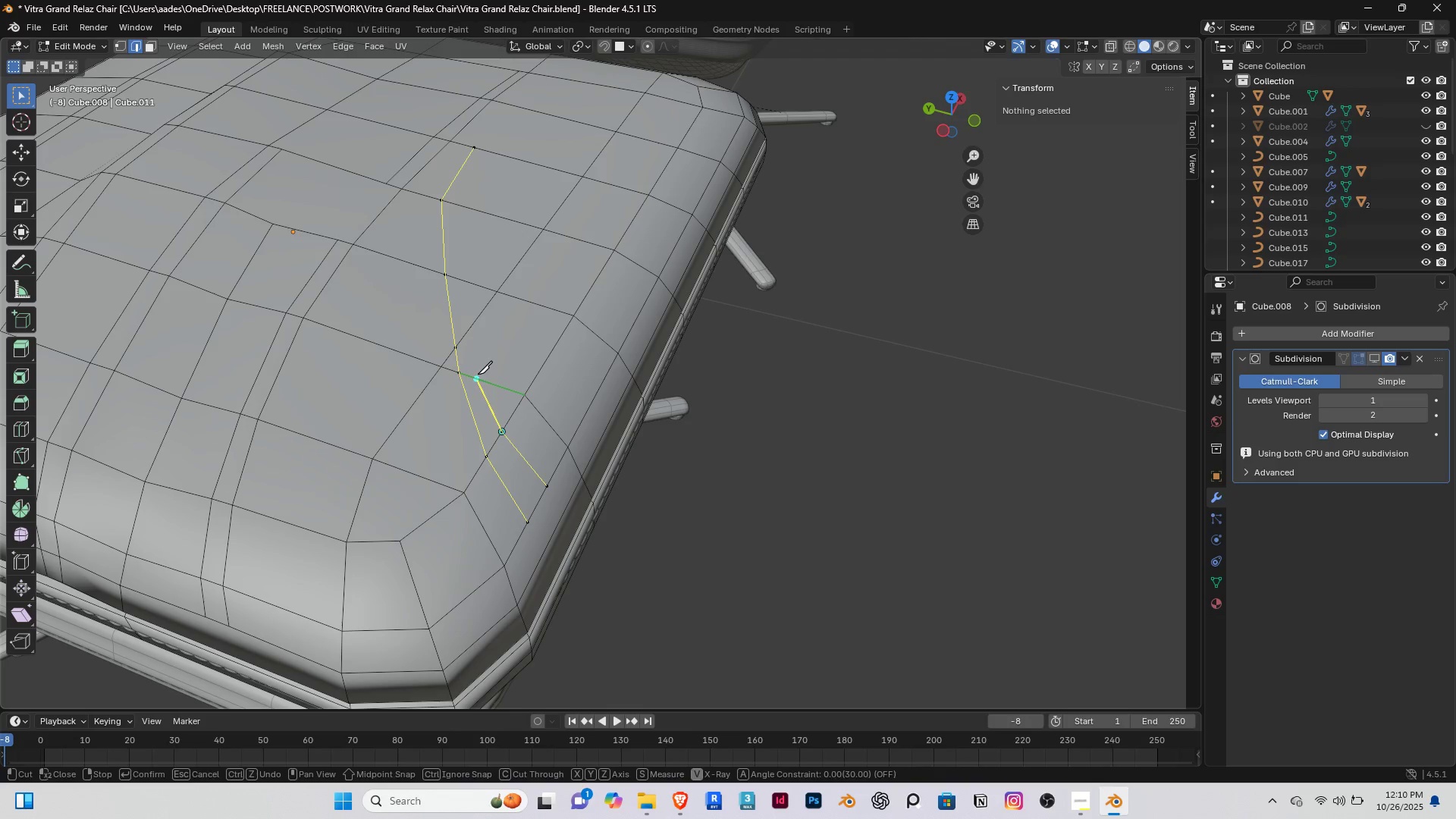 
left_click([478, 374])
 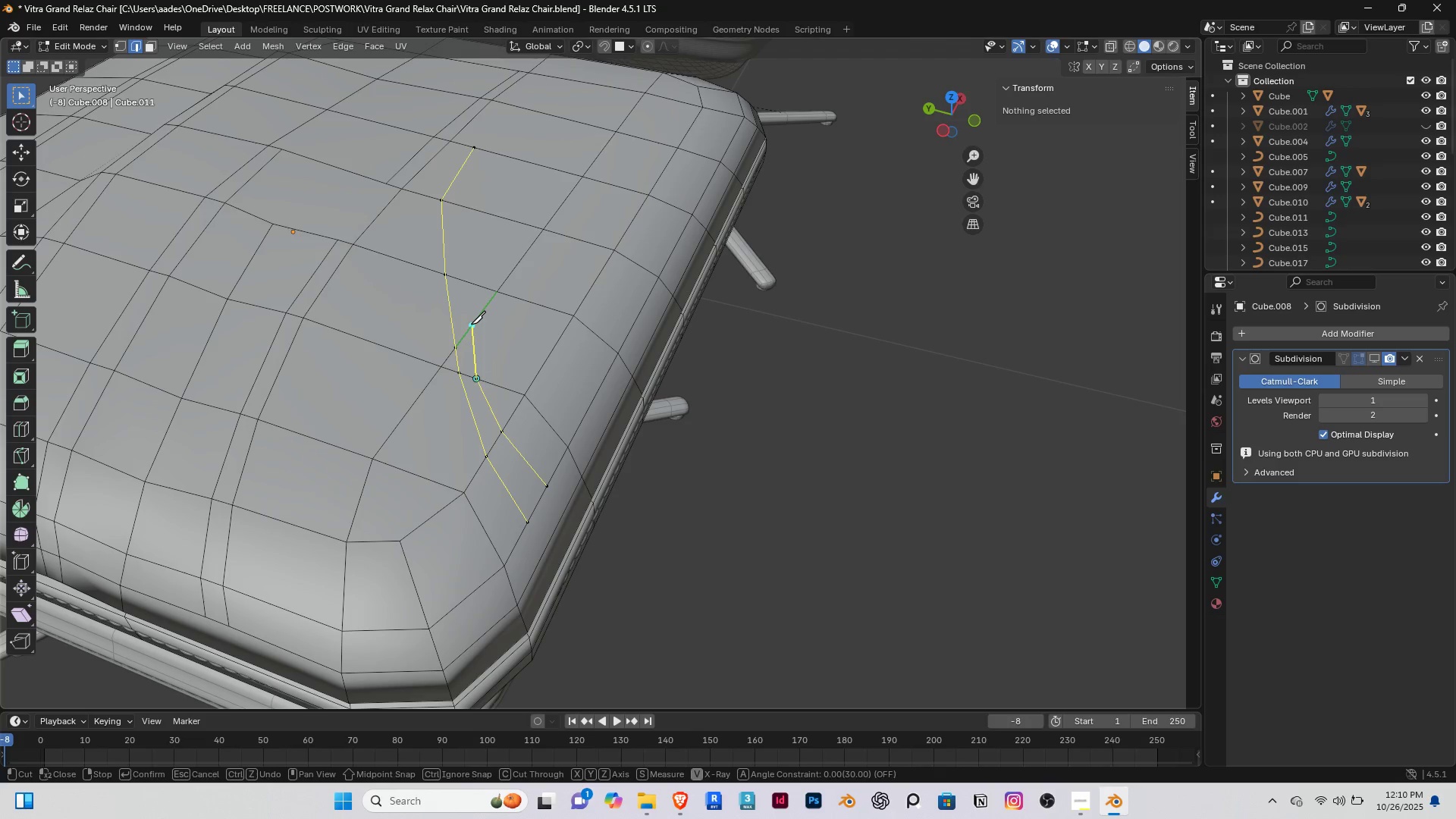 
left_click([471, 324])
 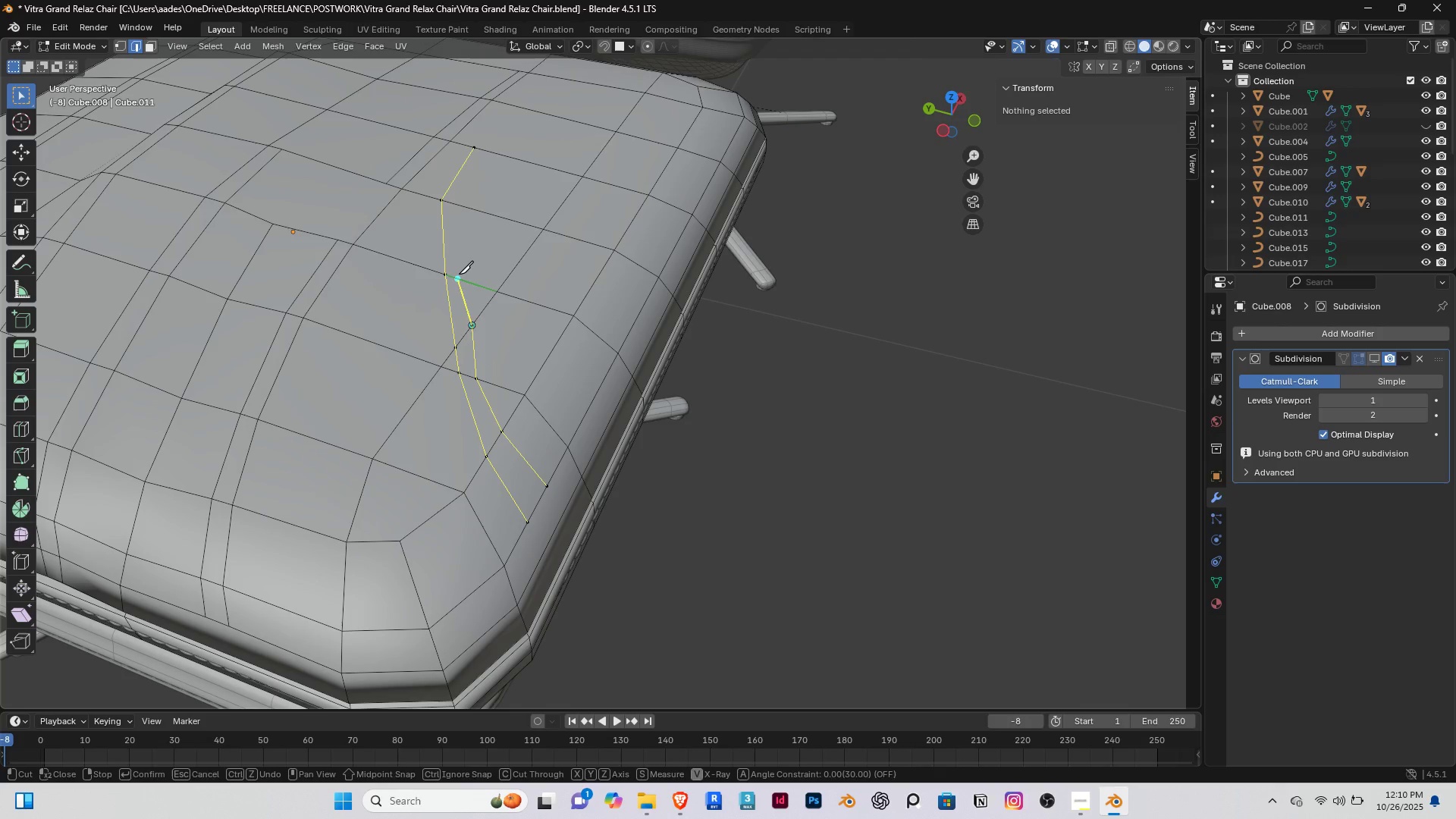 
left_click([459, 274])
 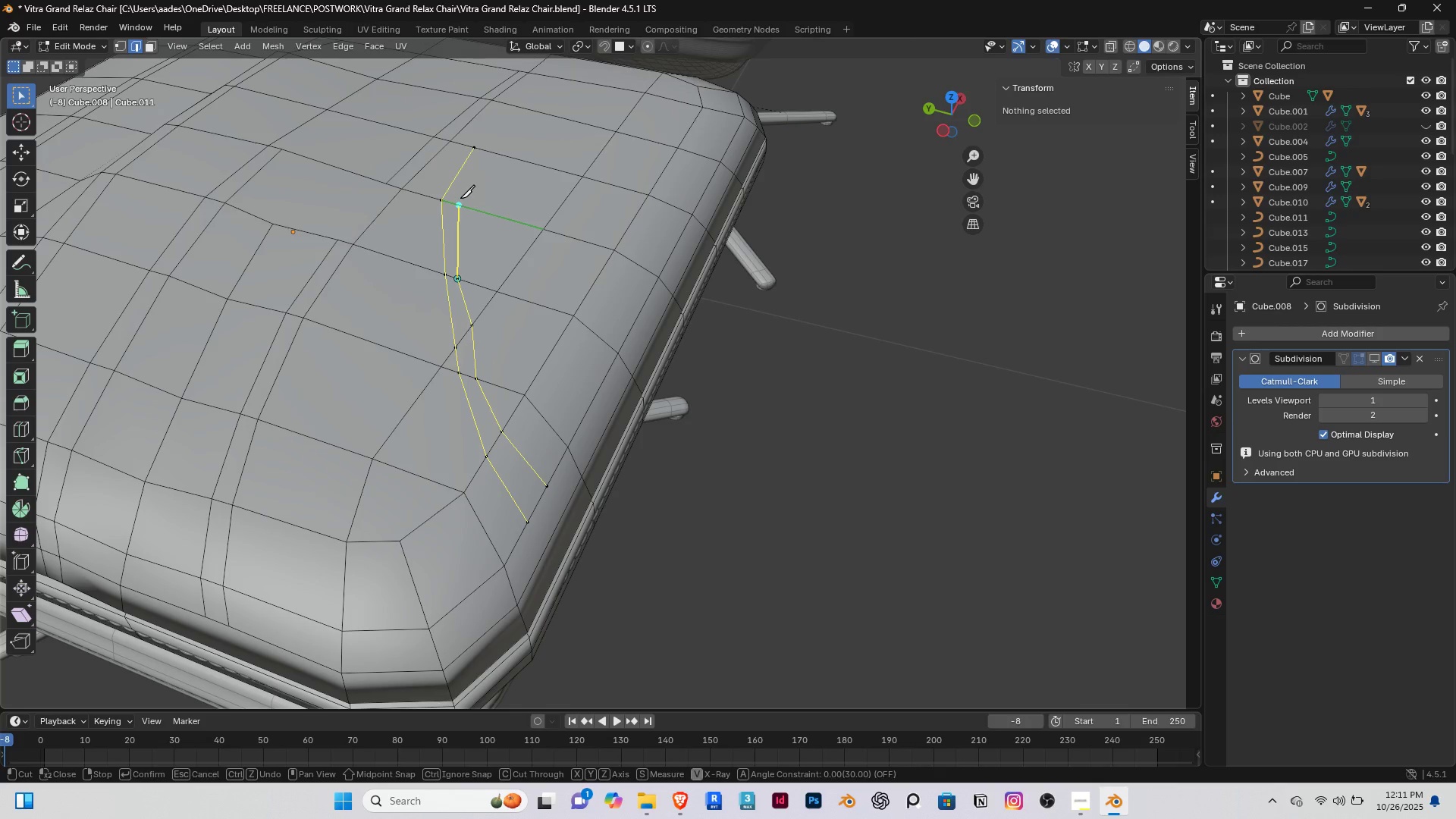 
left_click([460, 198])
 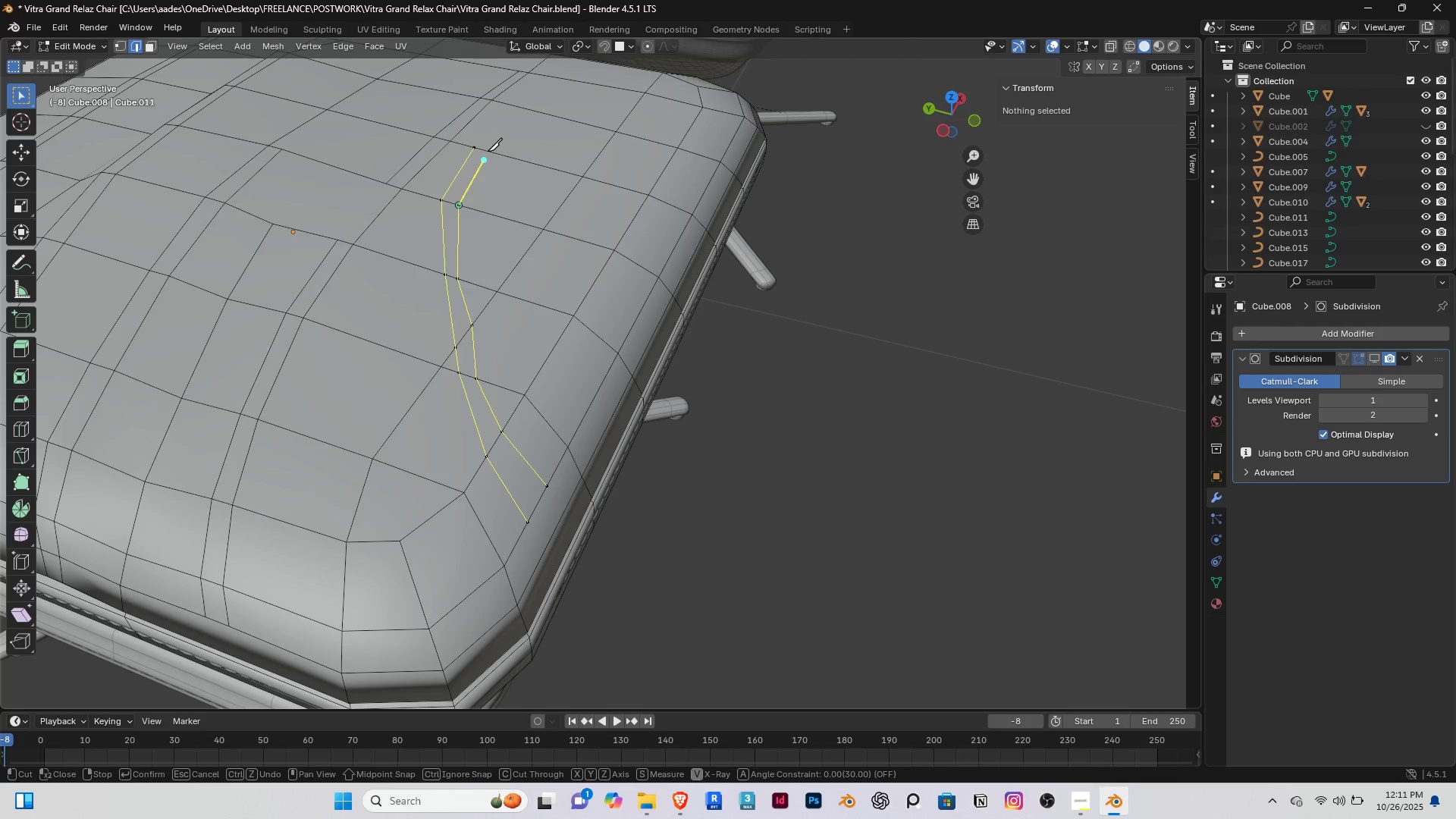 
left_click([488, 151])
 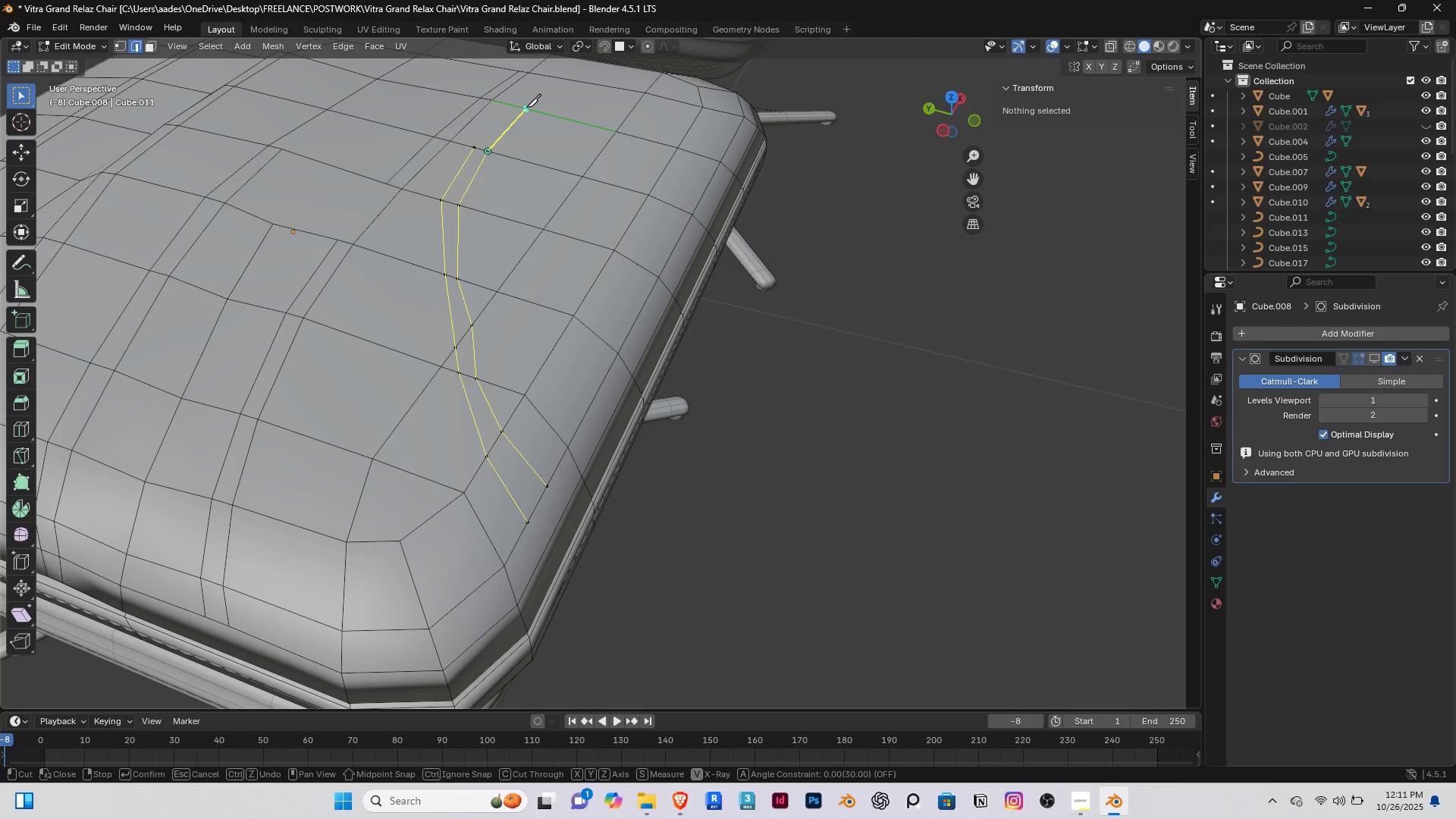 
left_click_drag(start_coordinate=[526, 107], to_coordinate=[522, 111])
 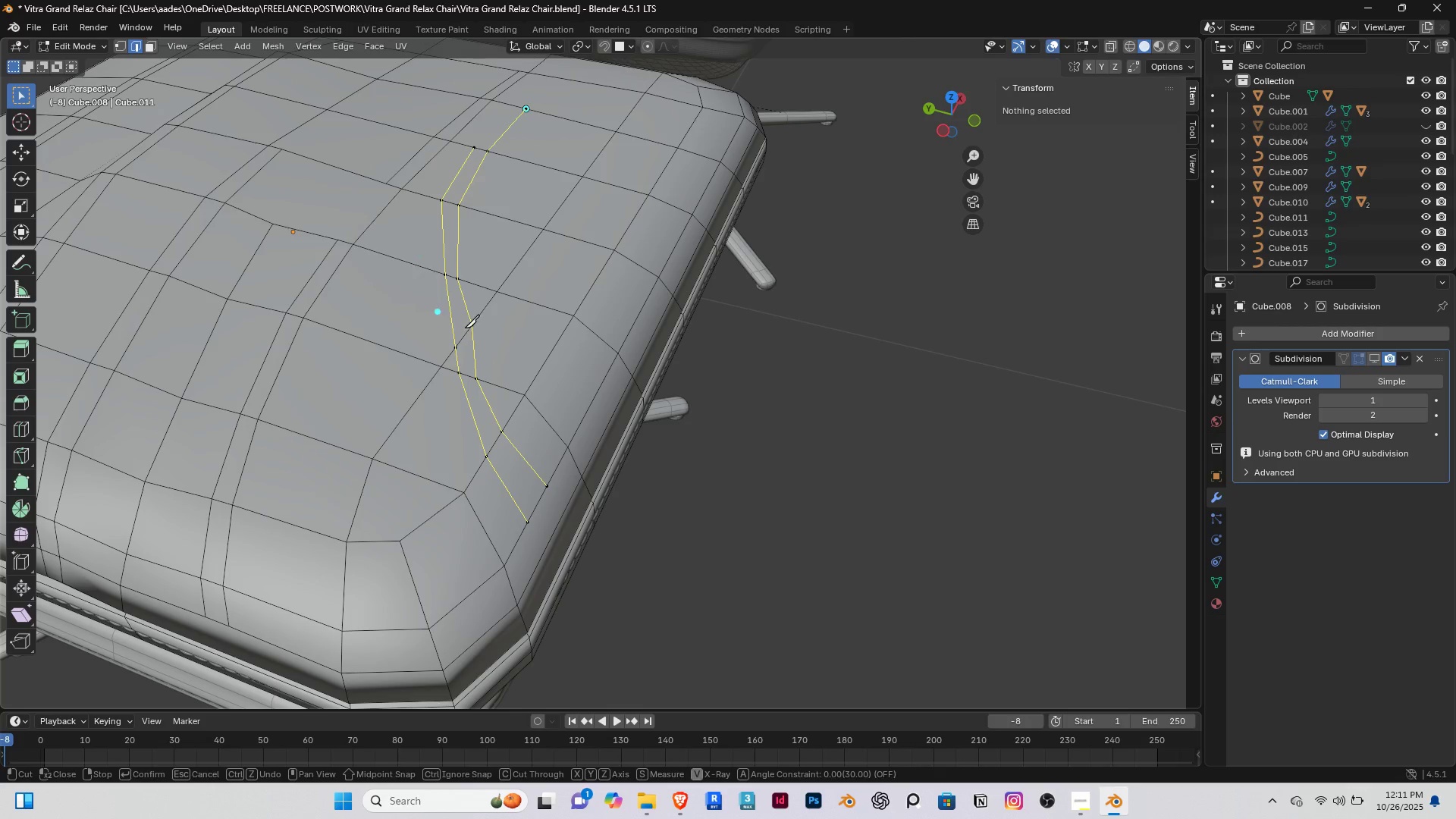 
key(Enter)
 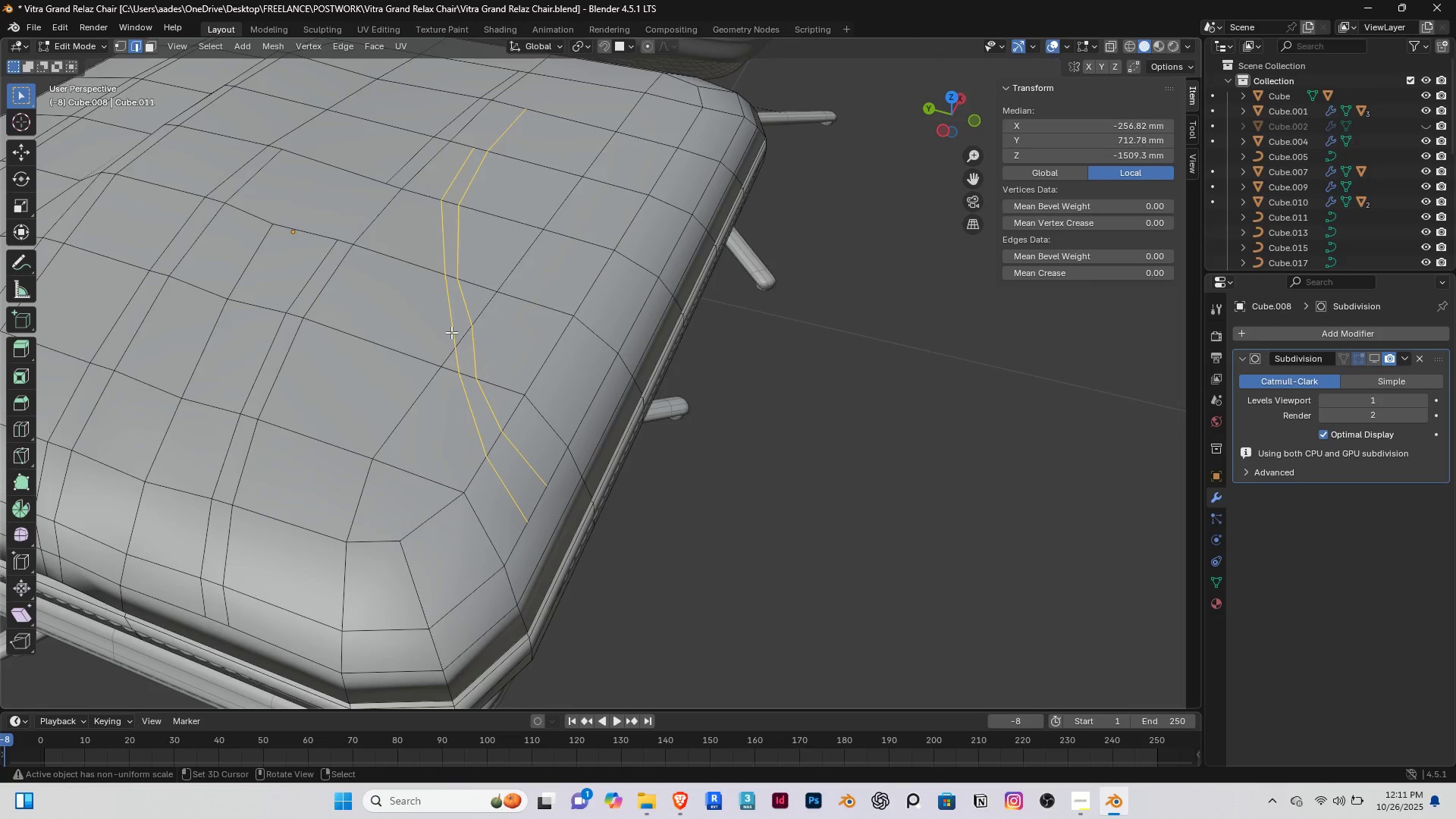 
scroll: coordinate [449, 329], scroll_direction: up, amount: 2.0
 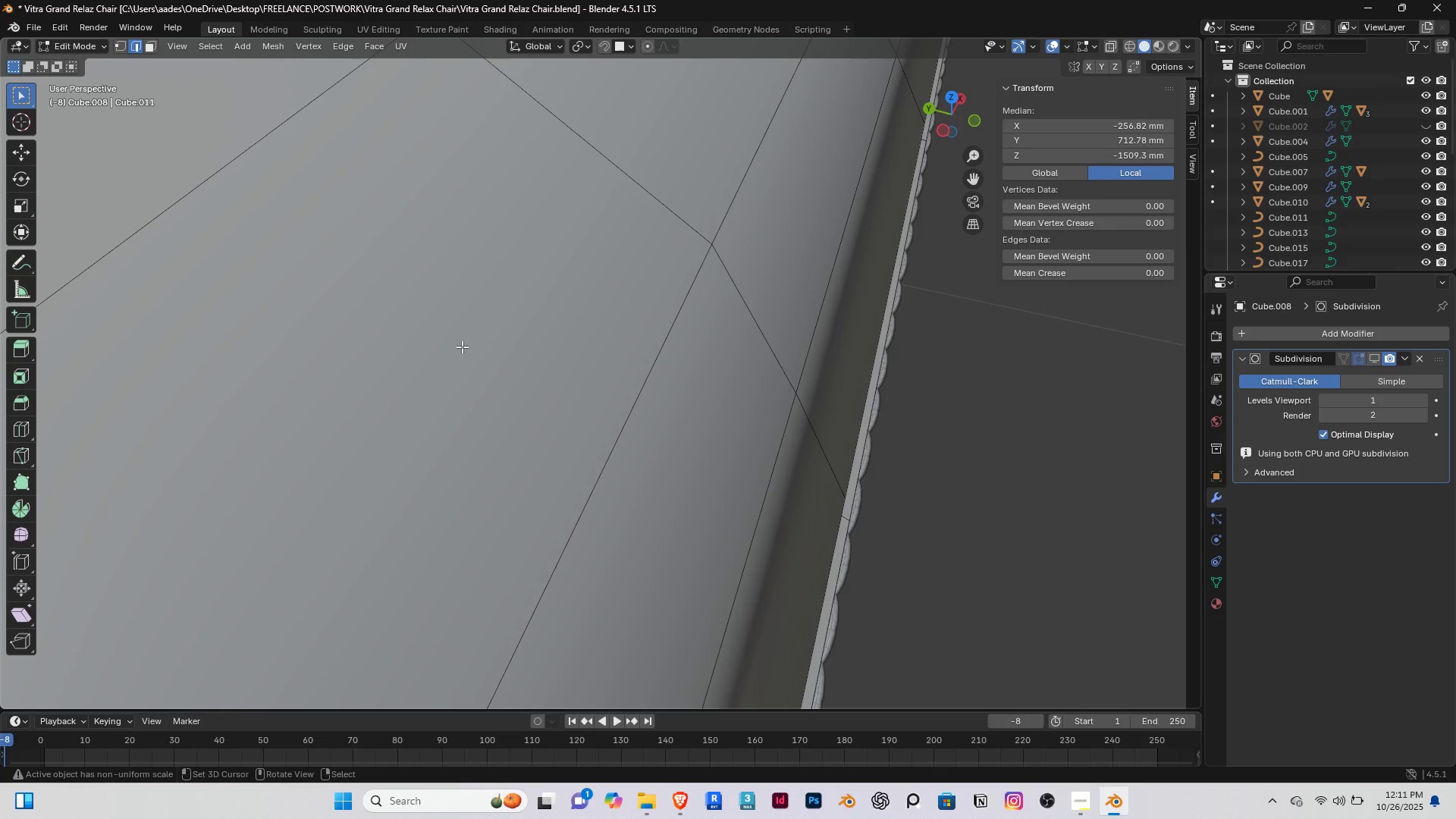 
key(1)
 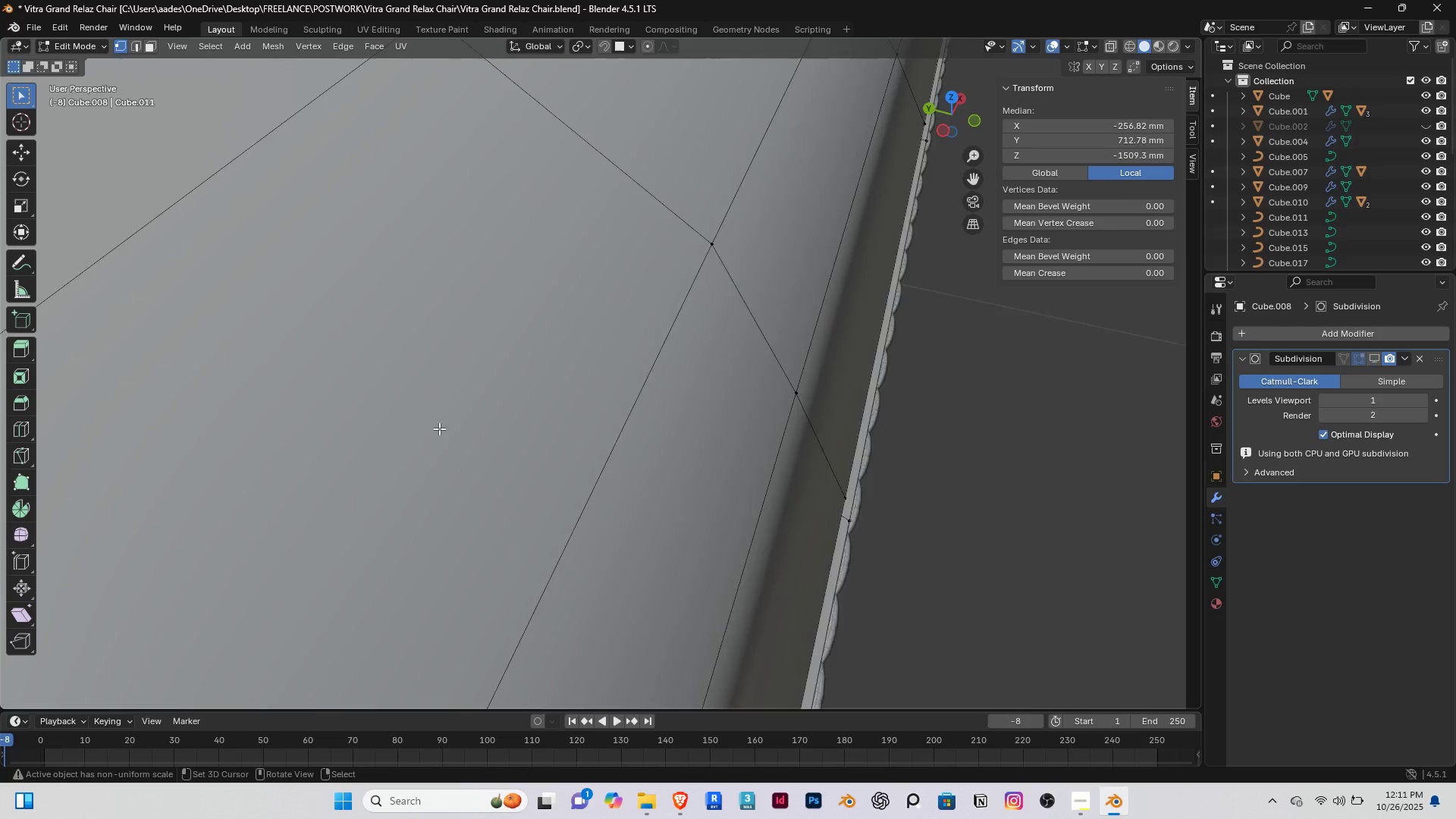 
scroll: coordinate [439, 428], scroll_direction: down, amount: 3.0
 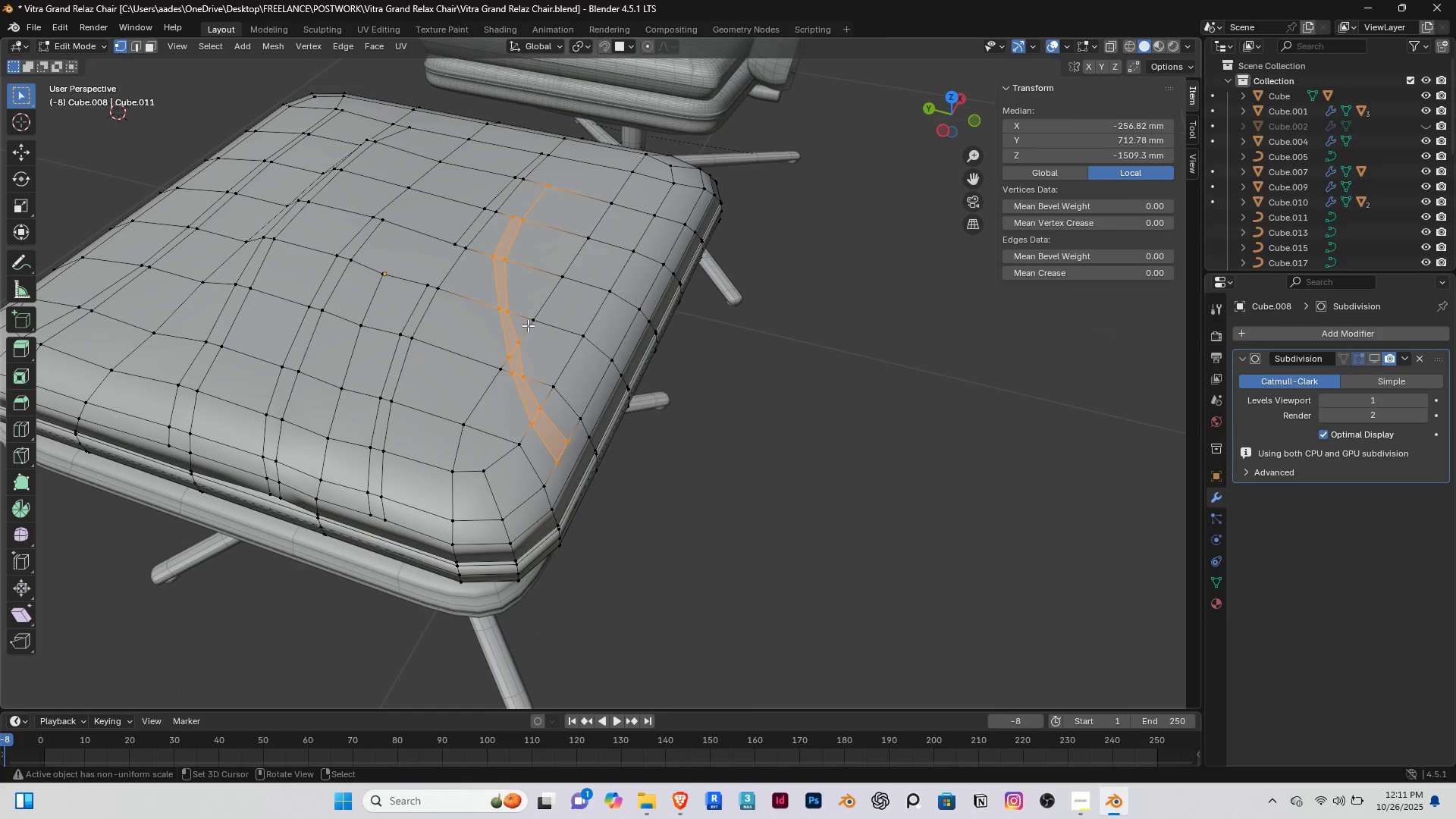 
right_click([528, 325])
 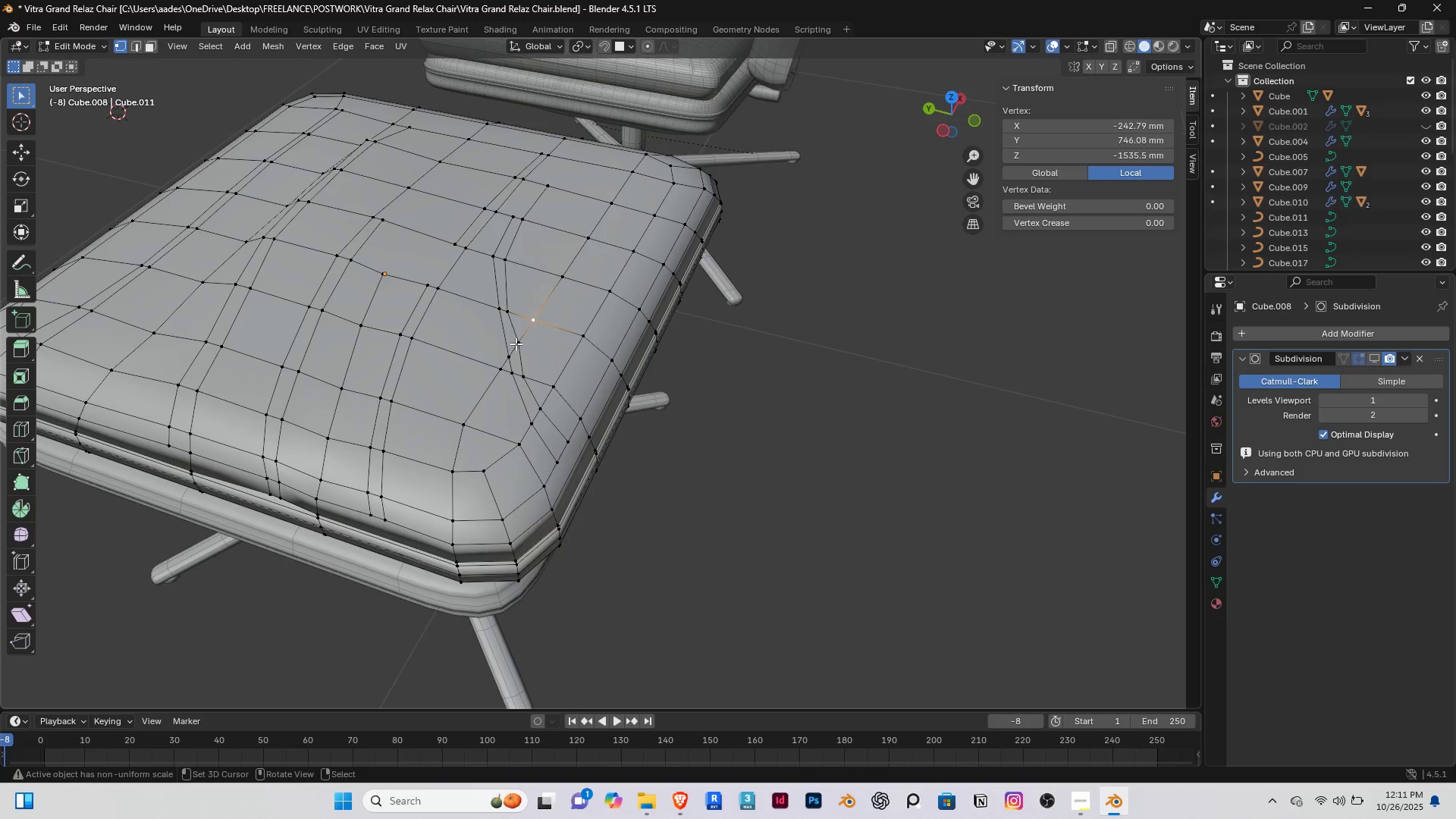 
right_click([516, 344])
 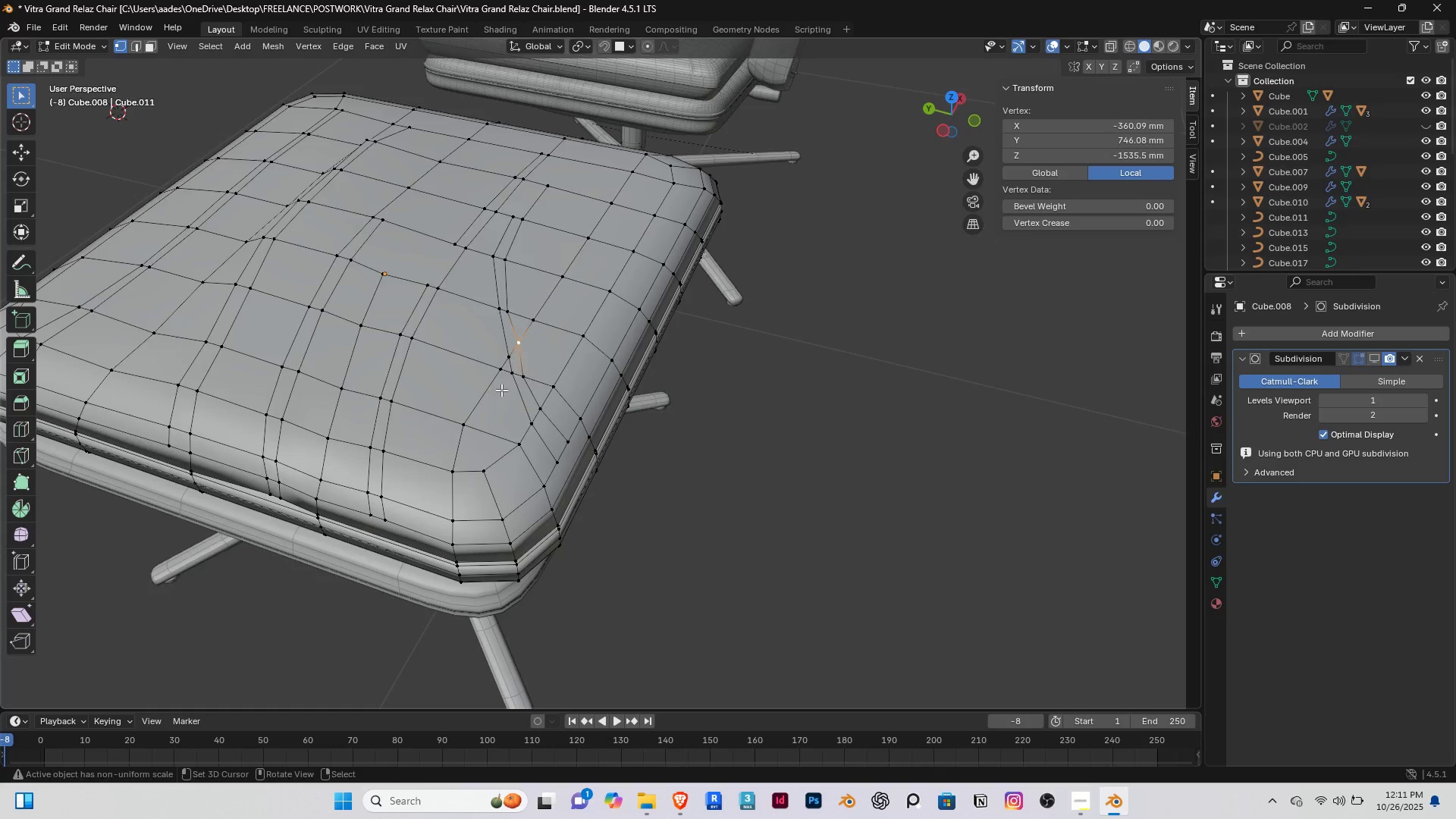 
type([Delete]gg)
 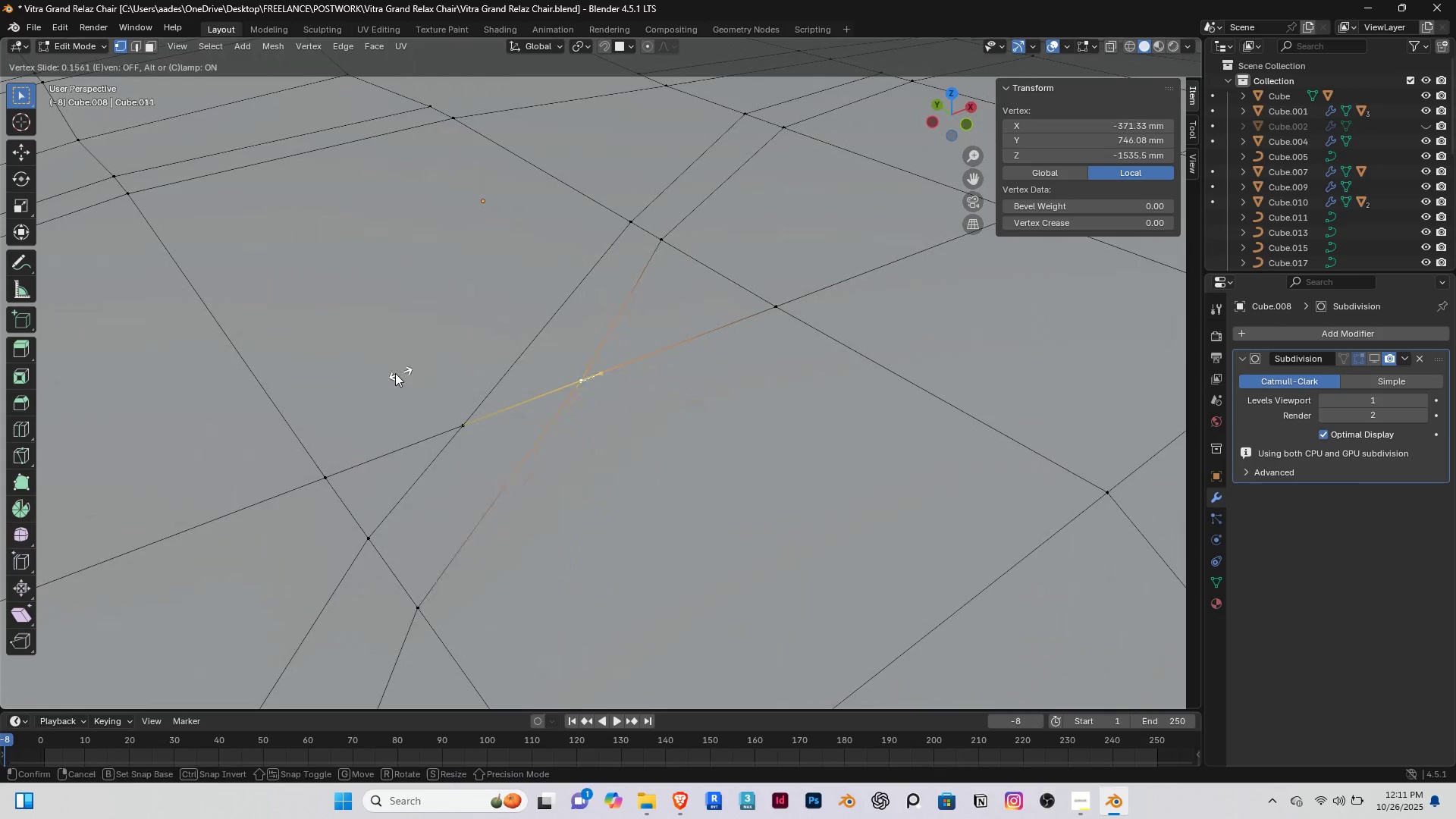 
scroll: coordinate [463, 387], scroll_direction: down, amount: 11.0
 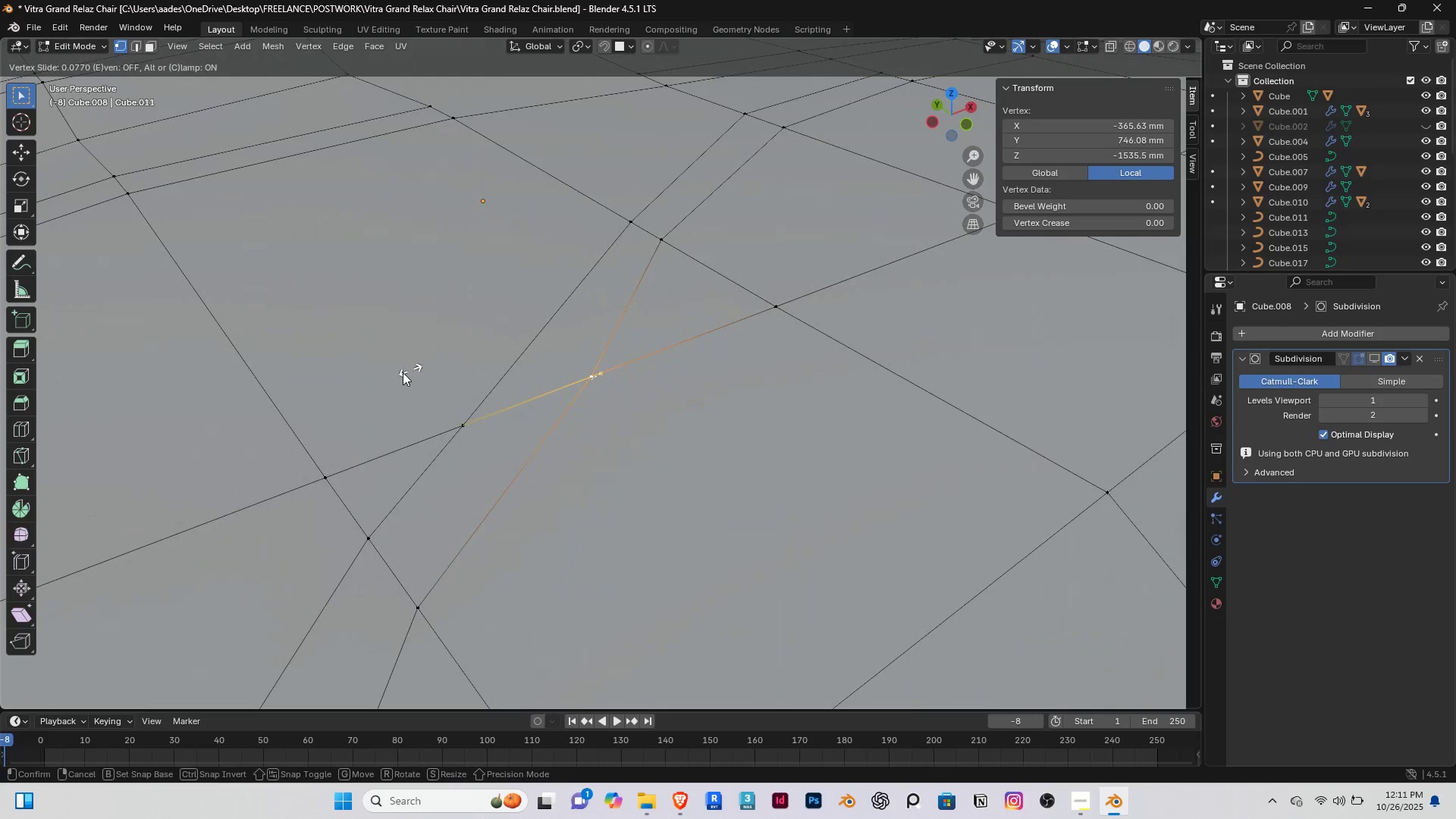 
left_click([394, 374])
 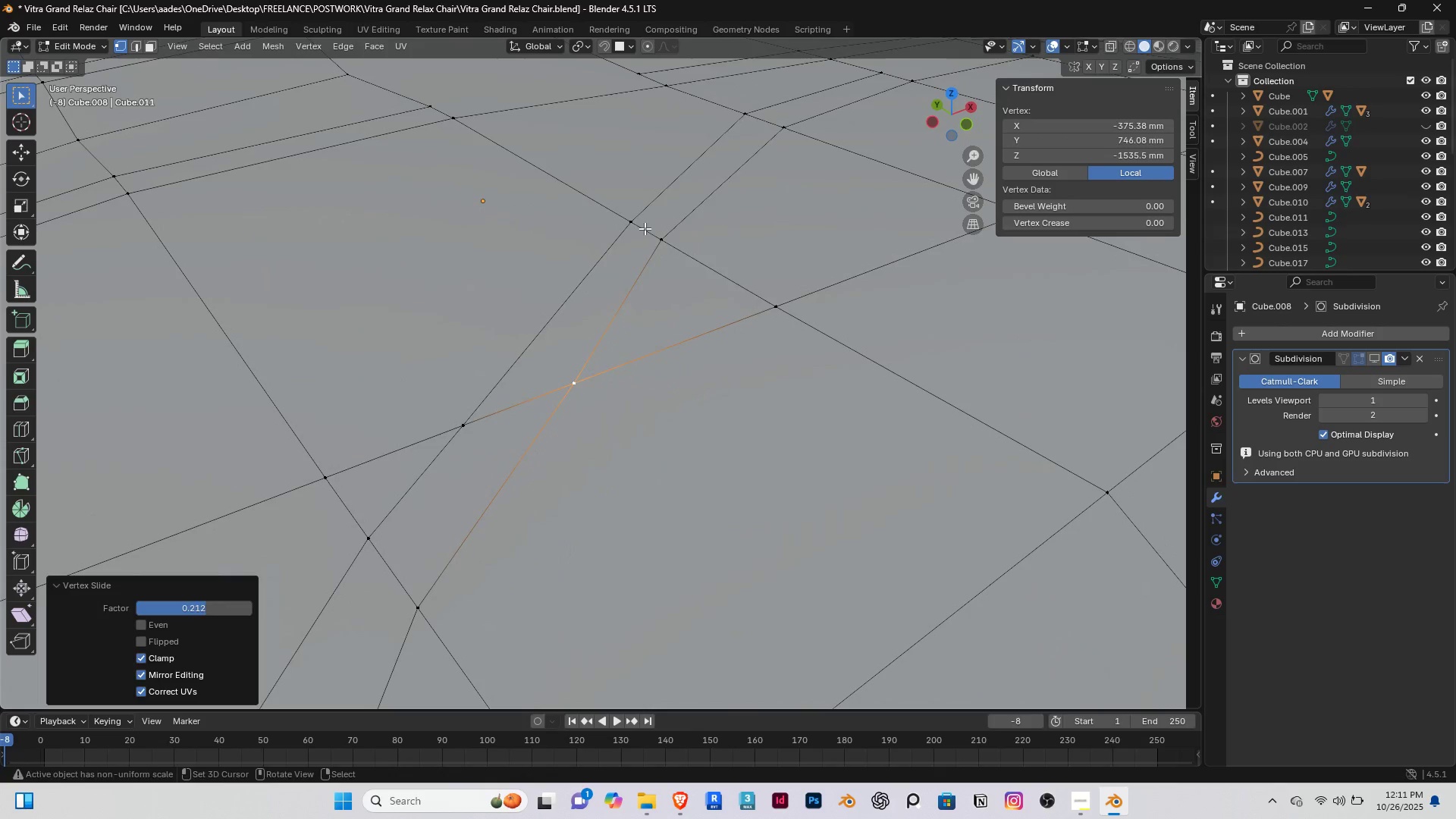 
right_click([648, 226])
 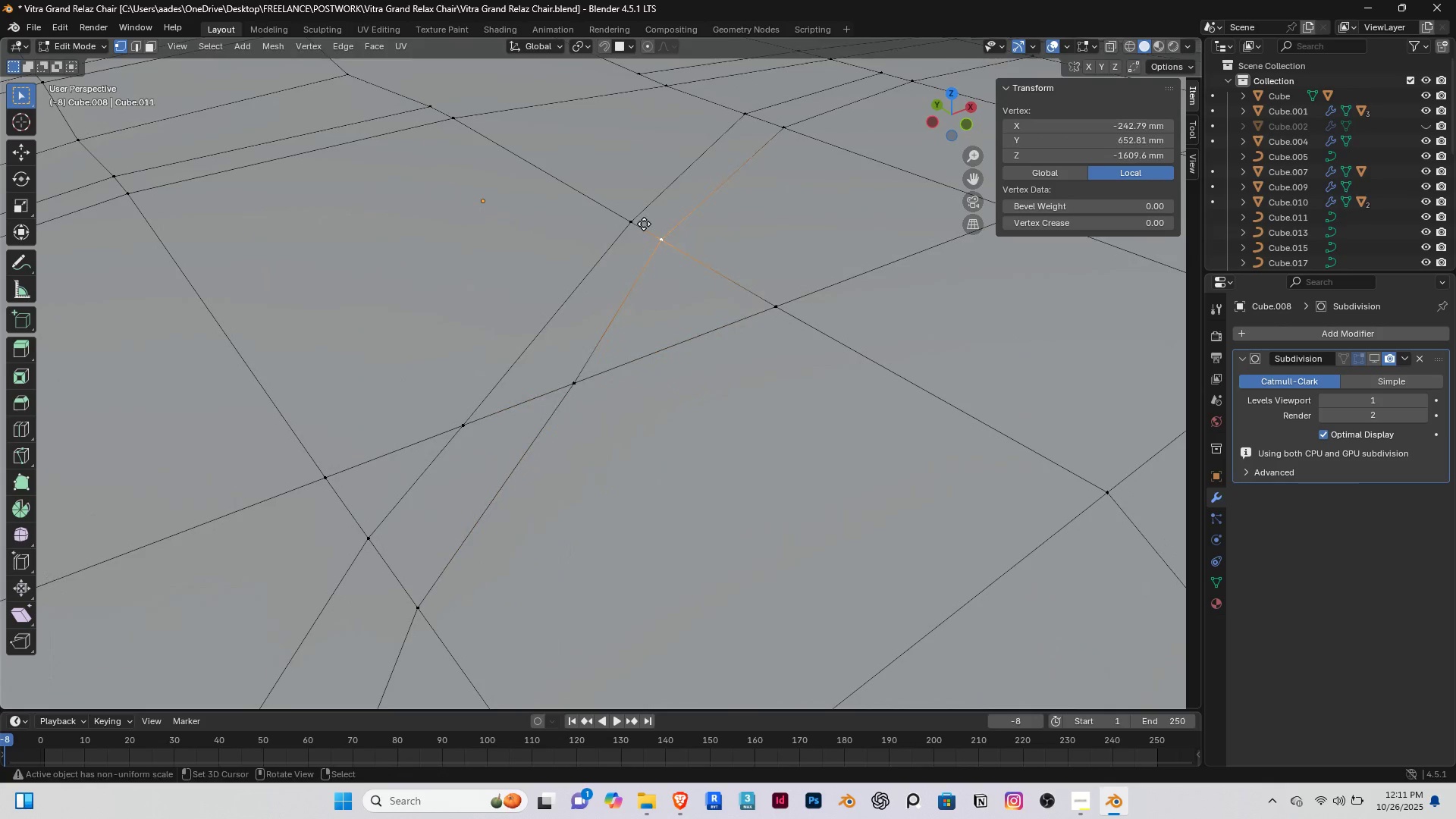 
type(gg)
 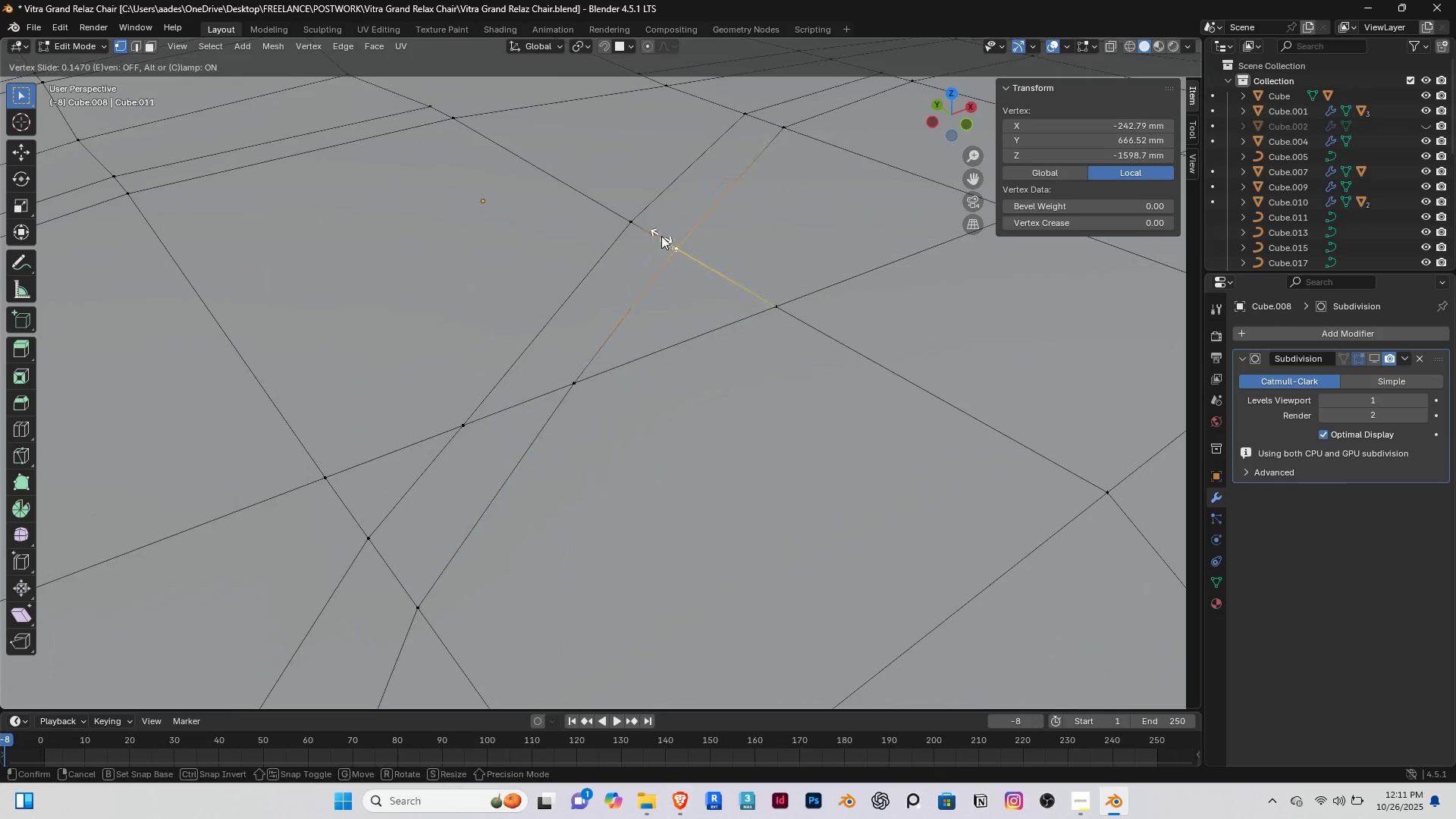 
left_click([661, 236])
 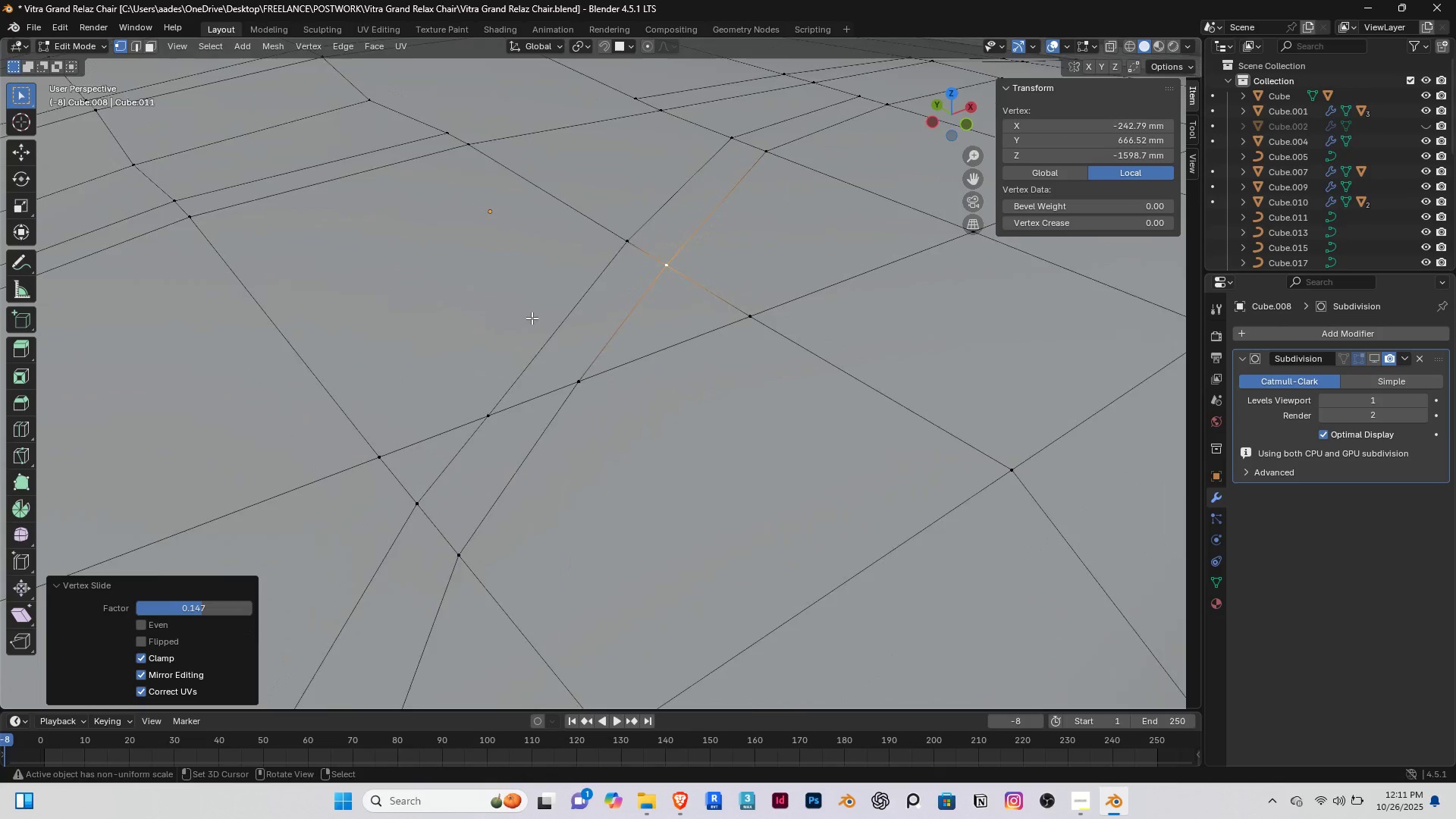 
scroll: coordinate [525, 335], scroll_direction: down, amount: 8.0
 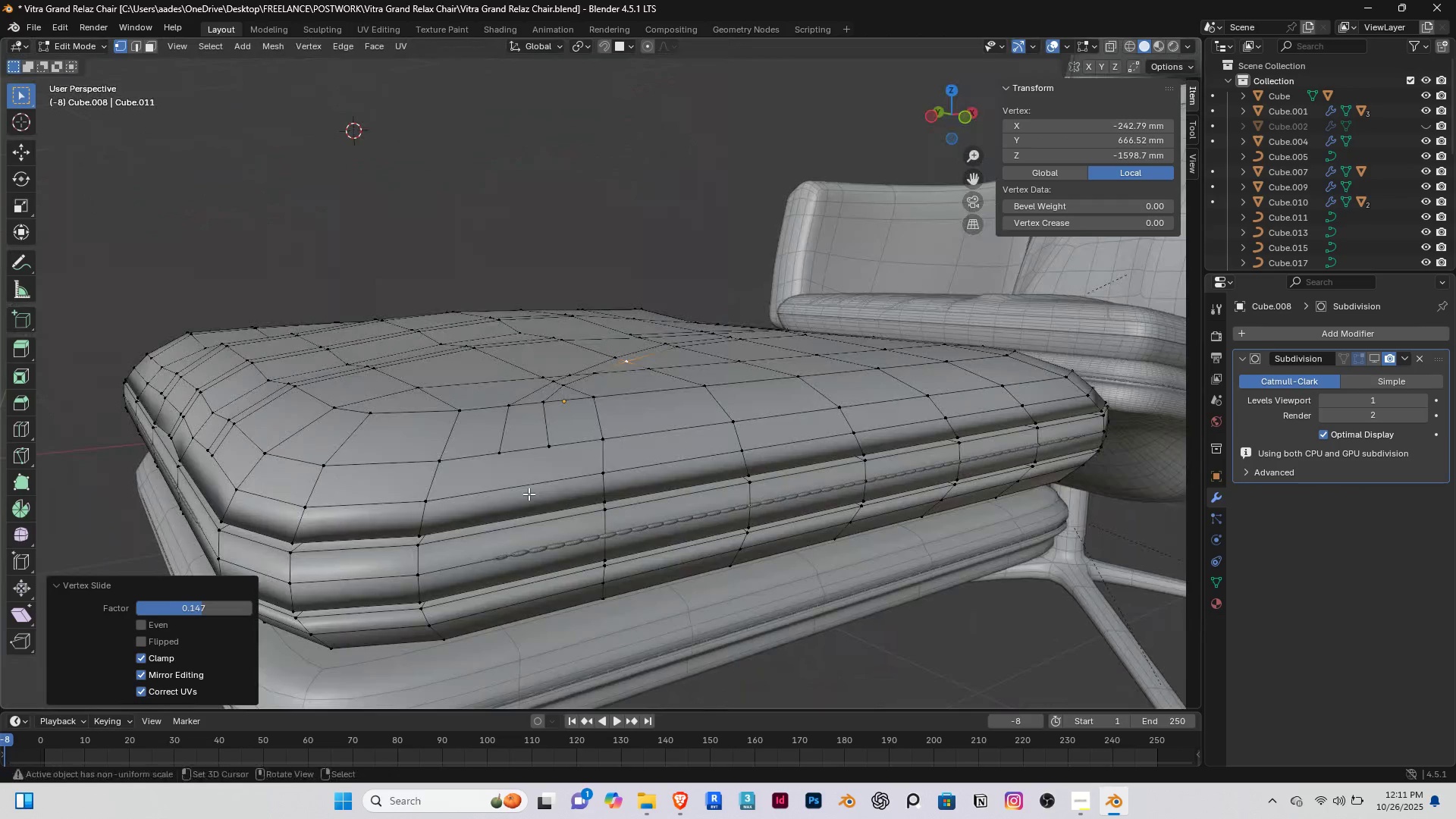 
scroll: coordinate [516, 491], scroll_direction: up, amount: 1.0
 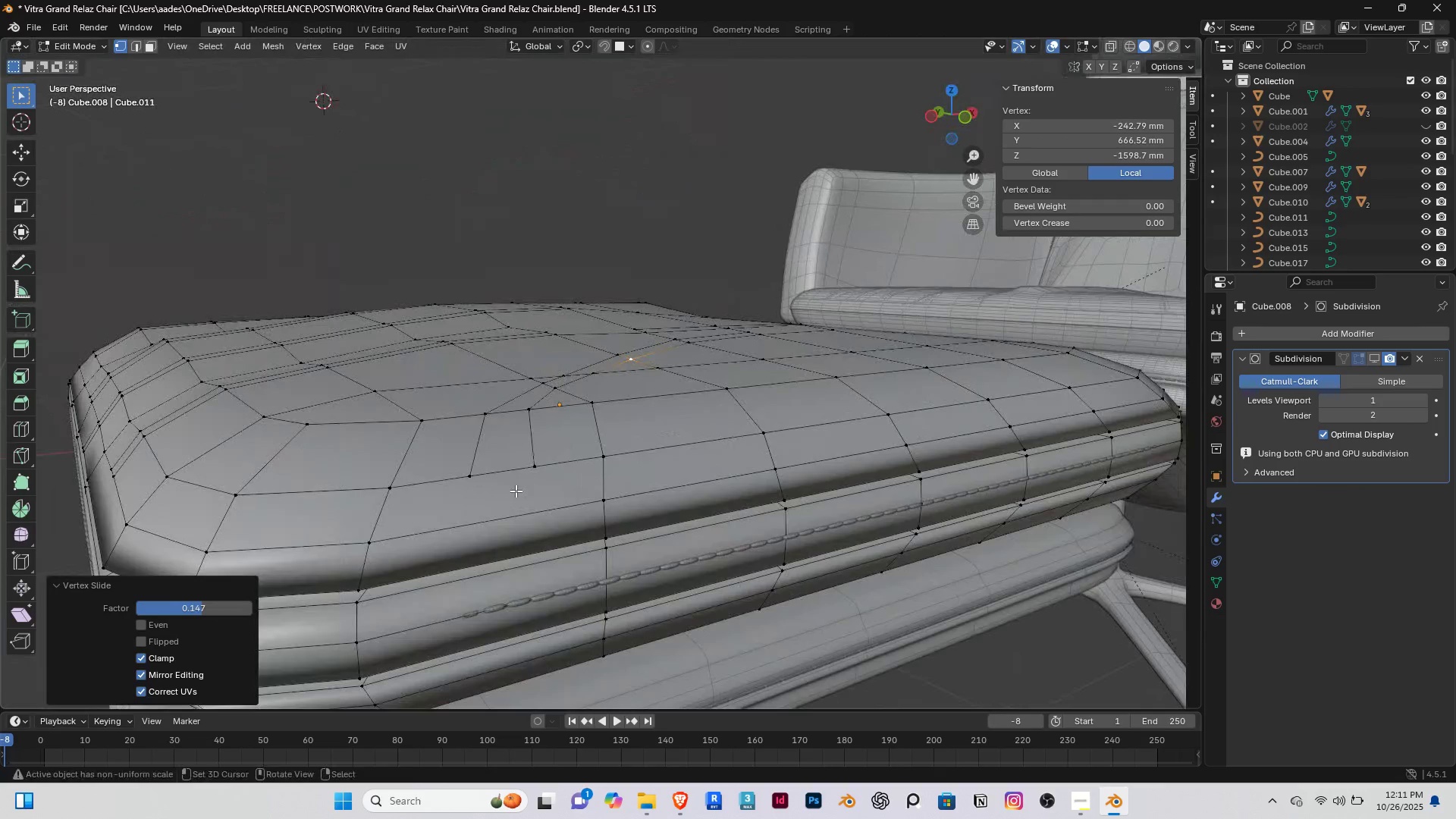 
key(K)
 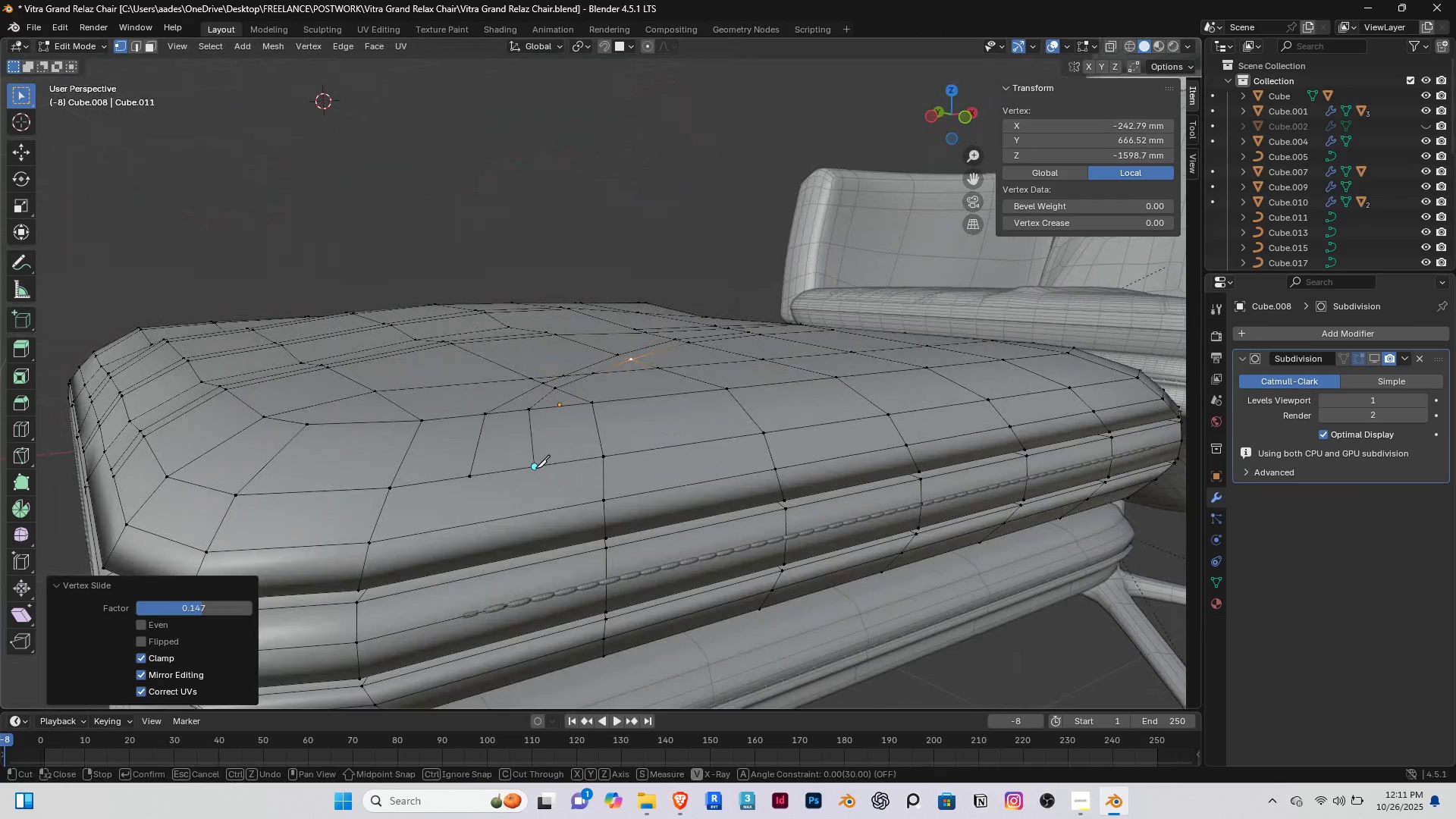 
left_click([535, 468])
 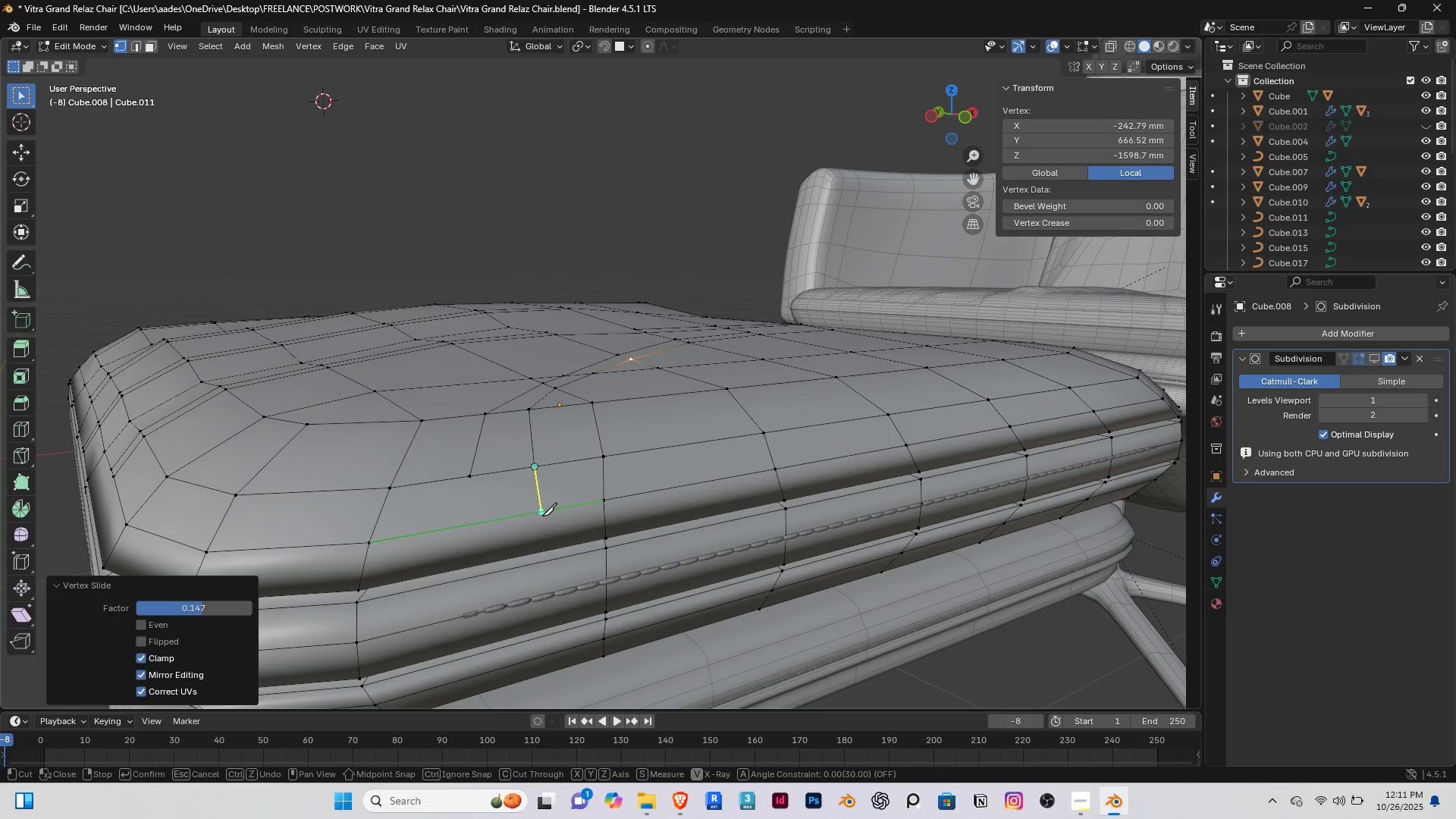 
left_click([542, 516])
 